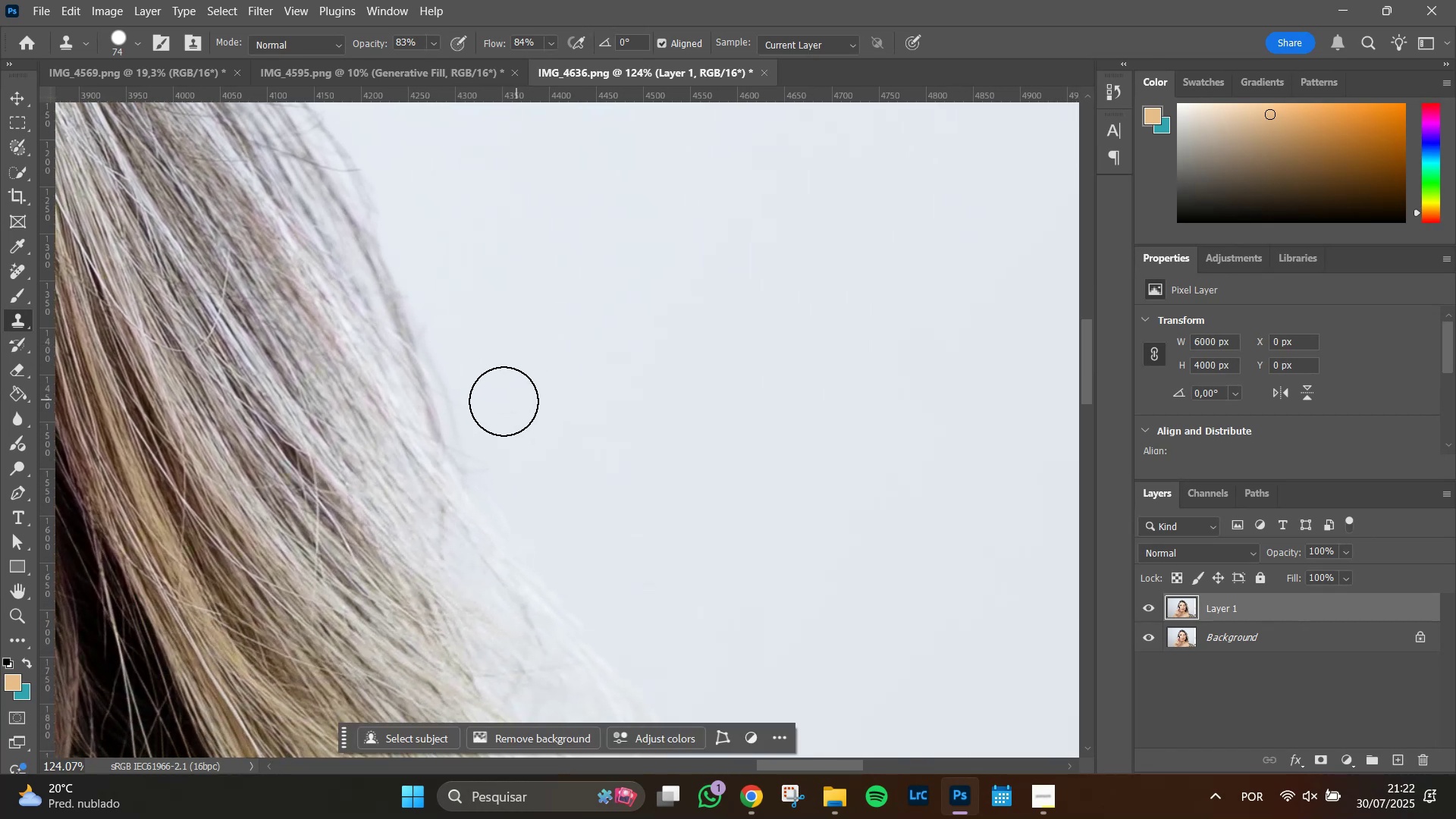 
left_click_drag(start_coordinate=[609, 486], to_coordinate=[588, 345])
 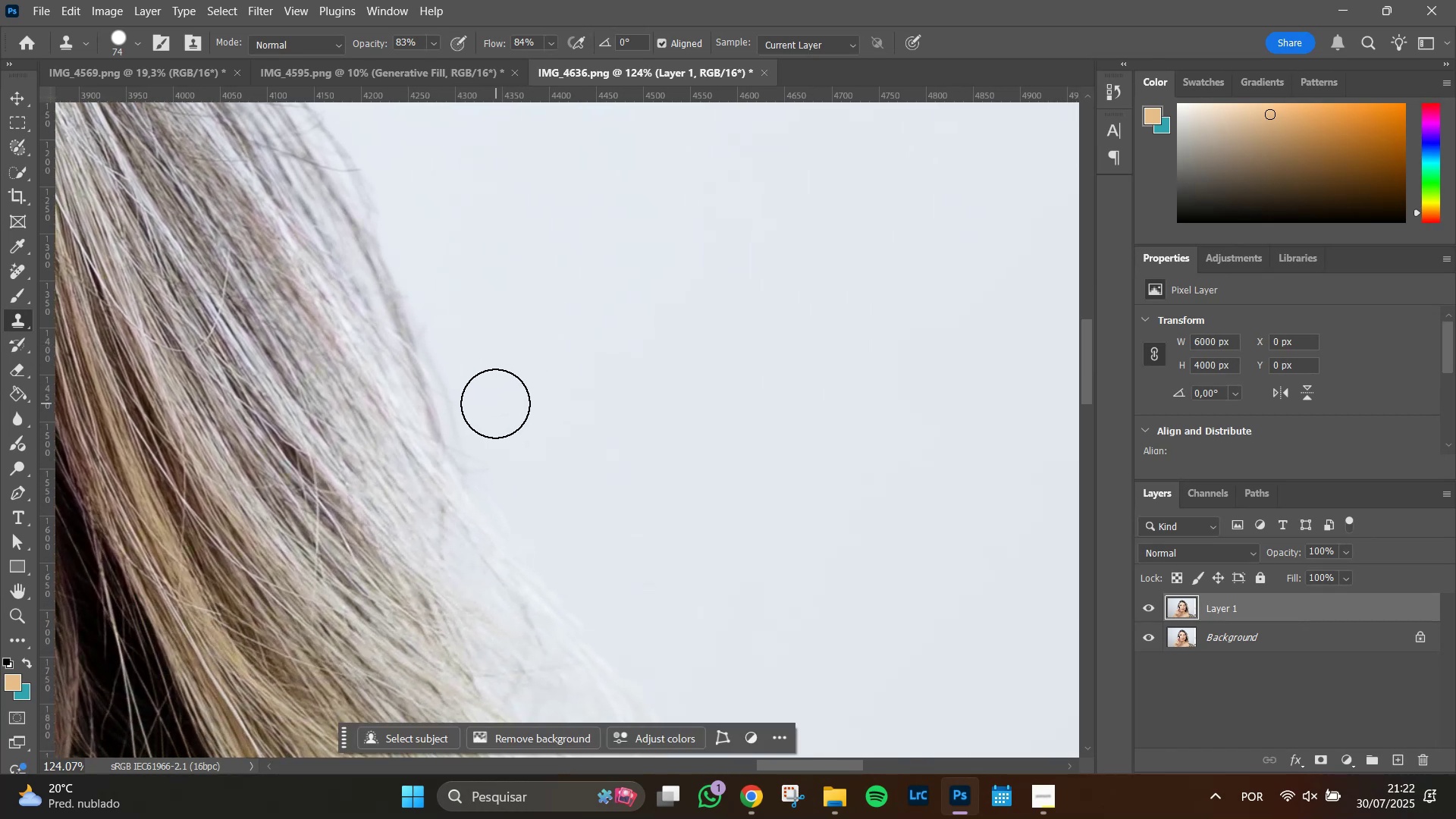 
left_click([491, 401])
 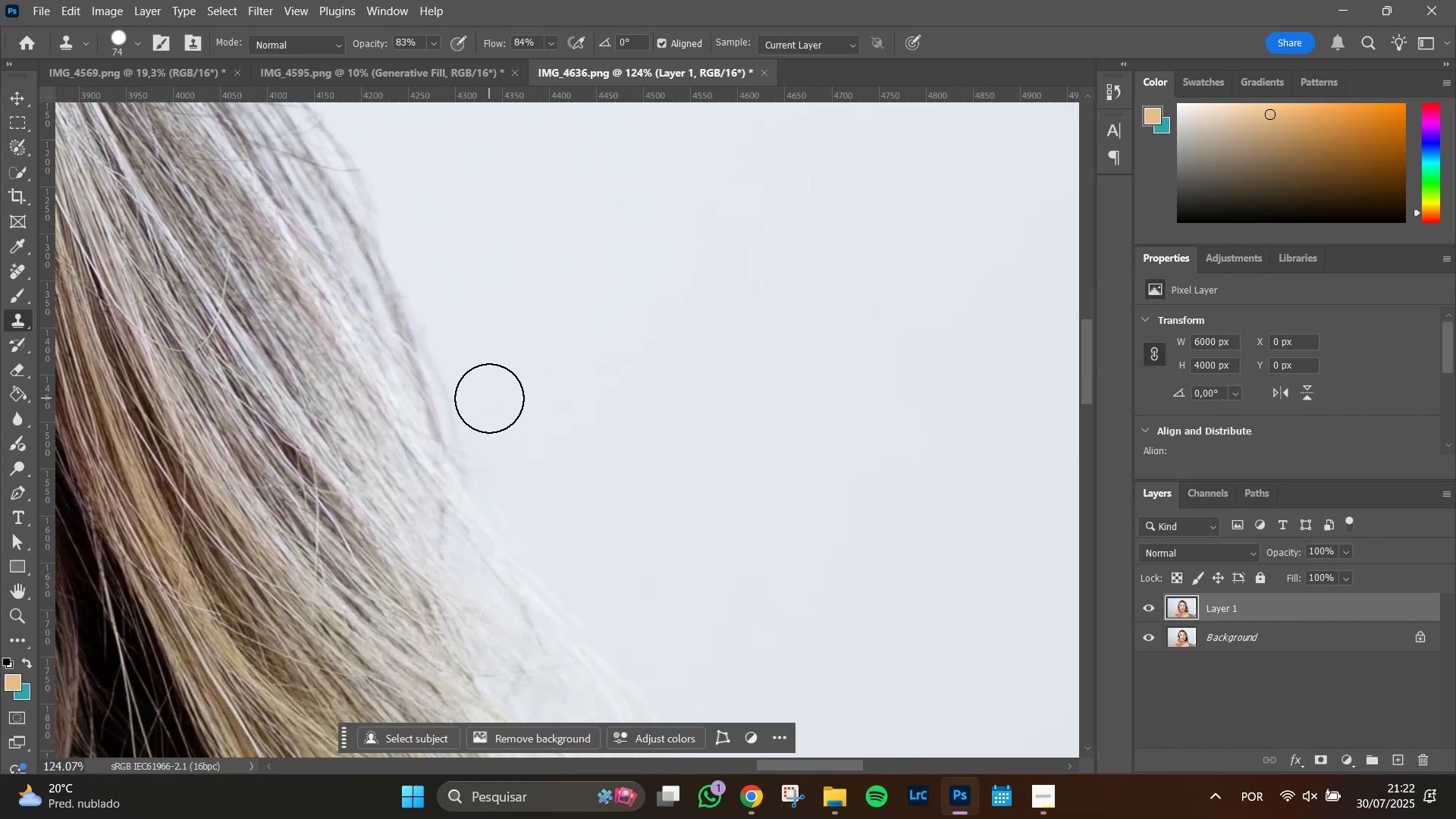 
left_click_drag(start_coordinate=[489, 398], to_coordinate=[493, 403])
 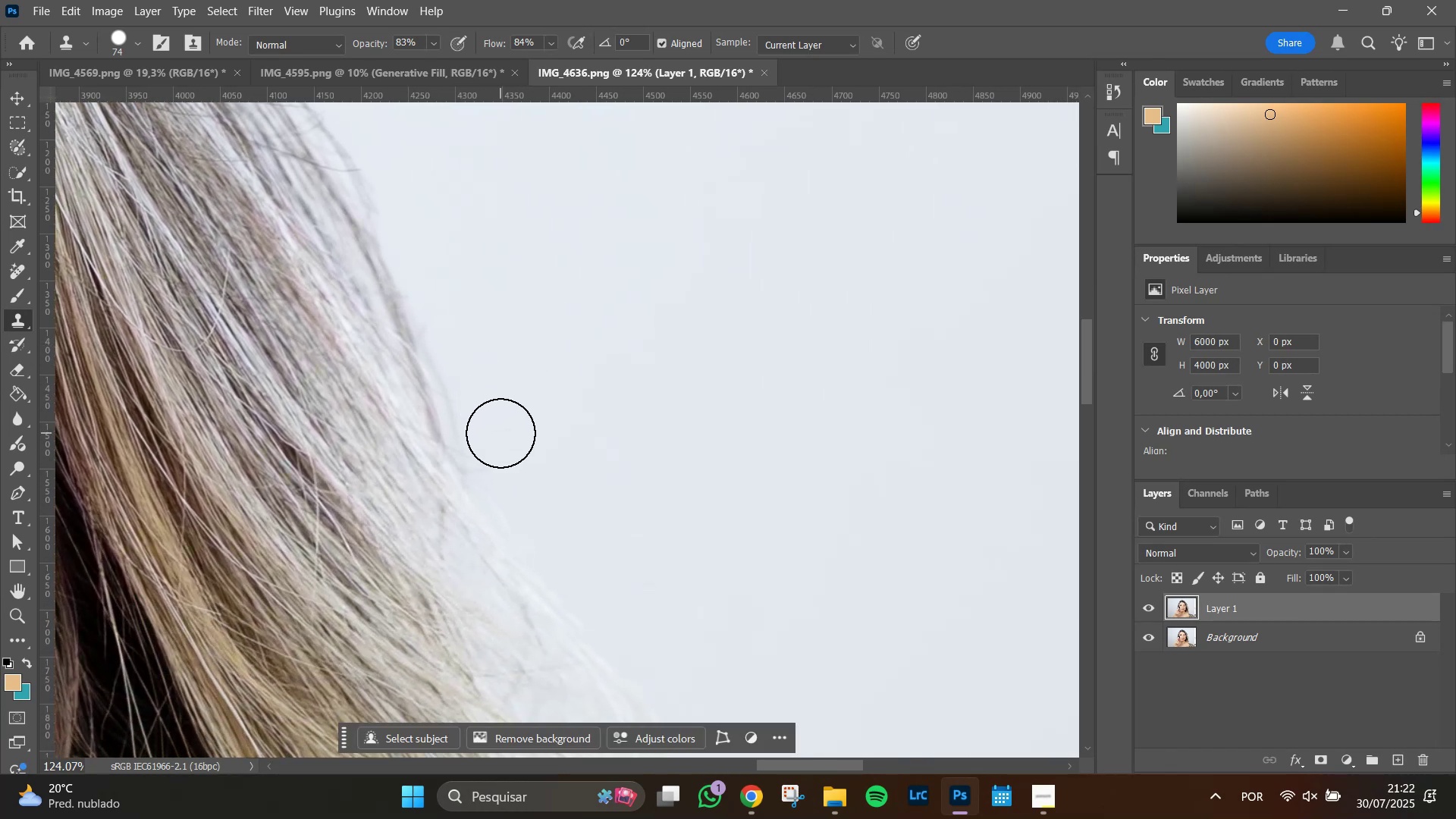 
left_click_drag(start_coordinate=[501, 435], to_coordinate=[526, 465])
 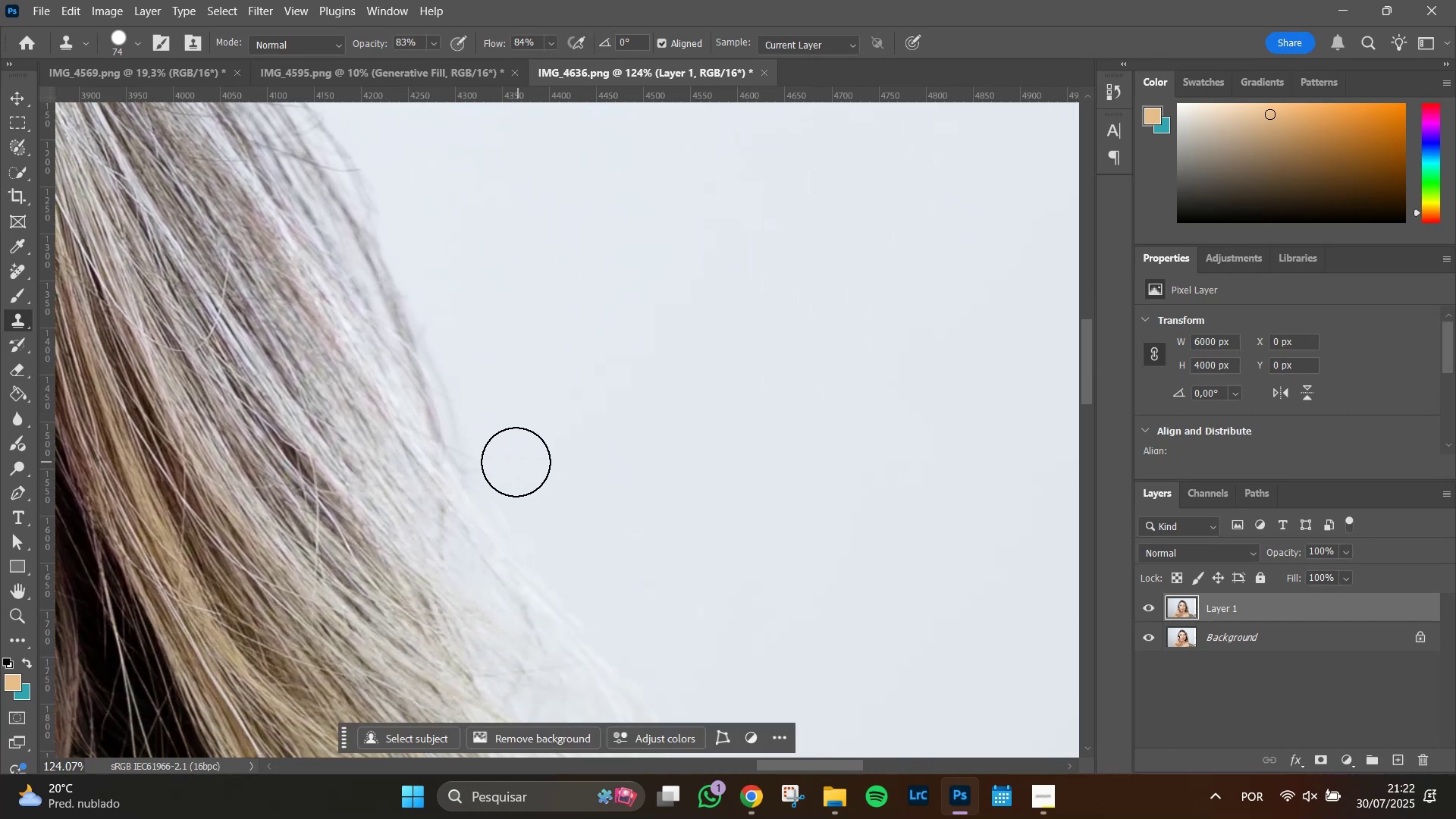 
left_click_drag(start_coordinate=[508, 458], to_coordinate=[500, 422])
 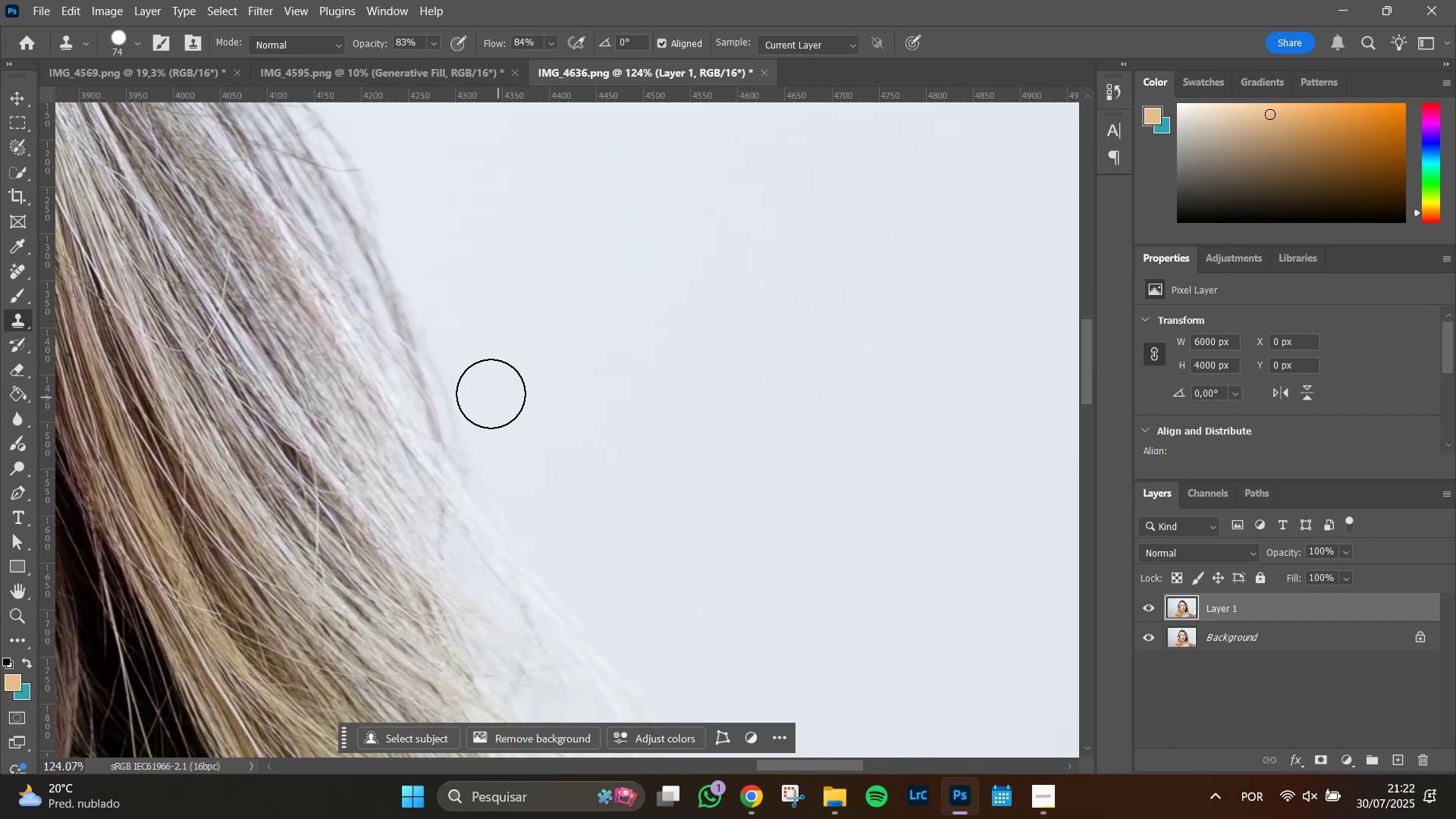 
left_click_drag(start_coordinate=[489, 392], to_coordinate=[529, 447])
 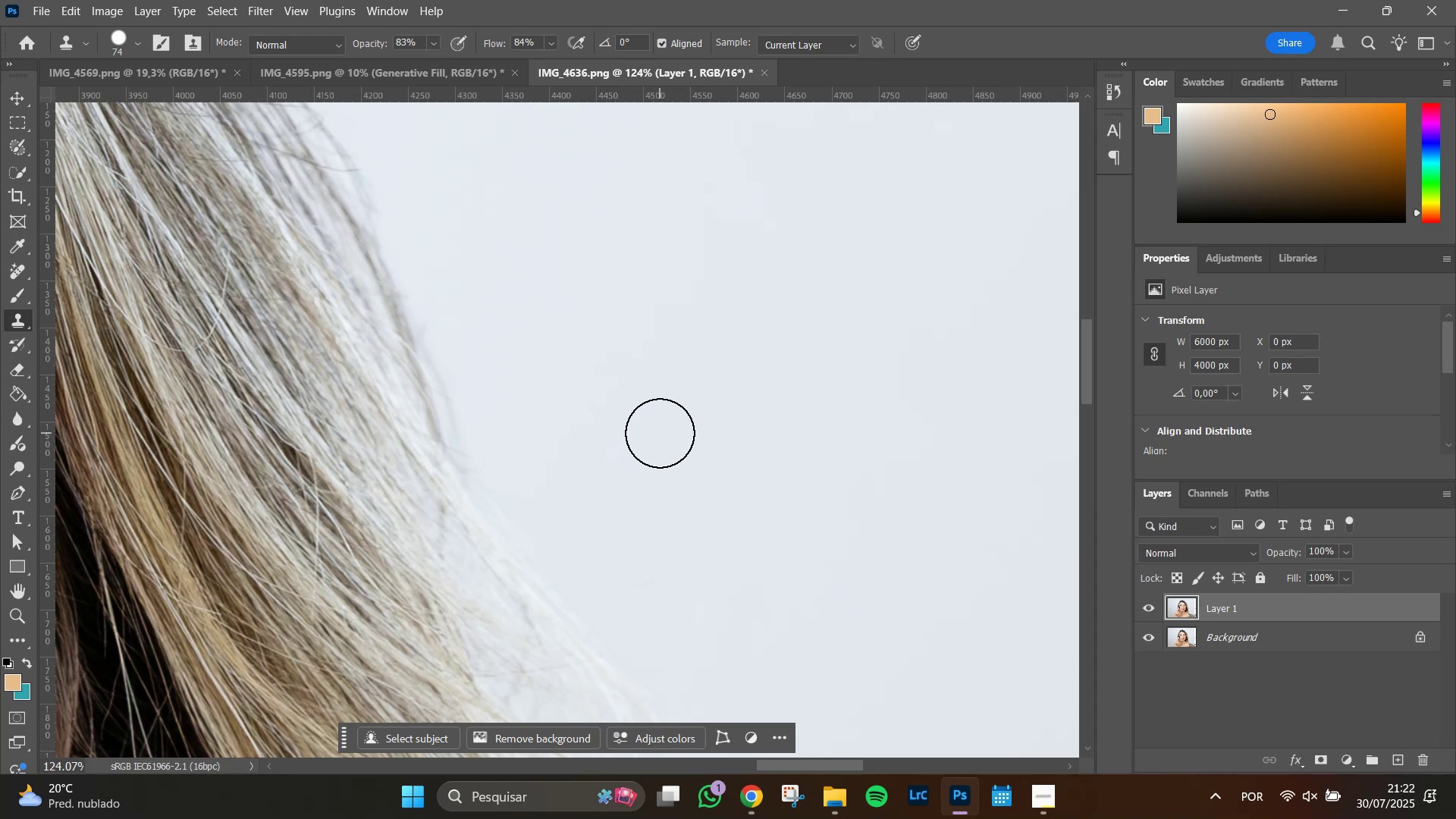 
wait(10.08)
 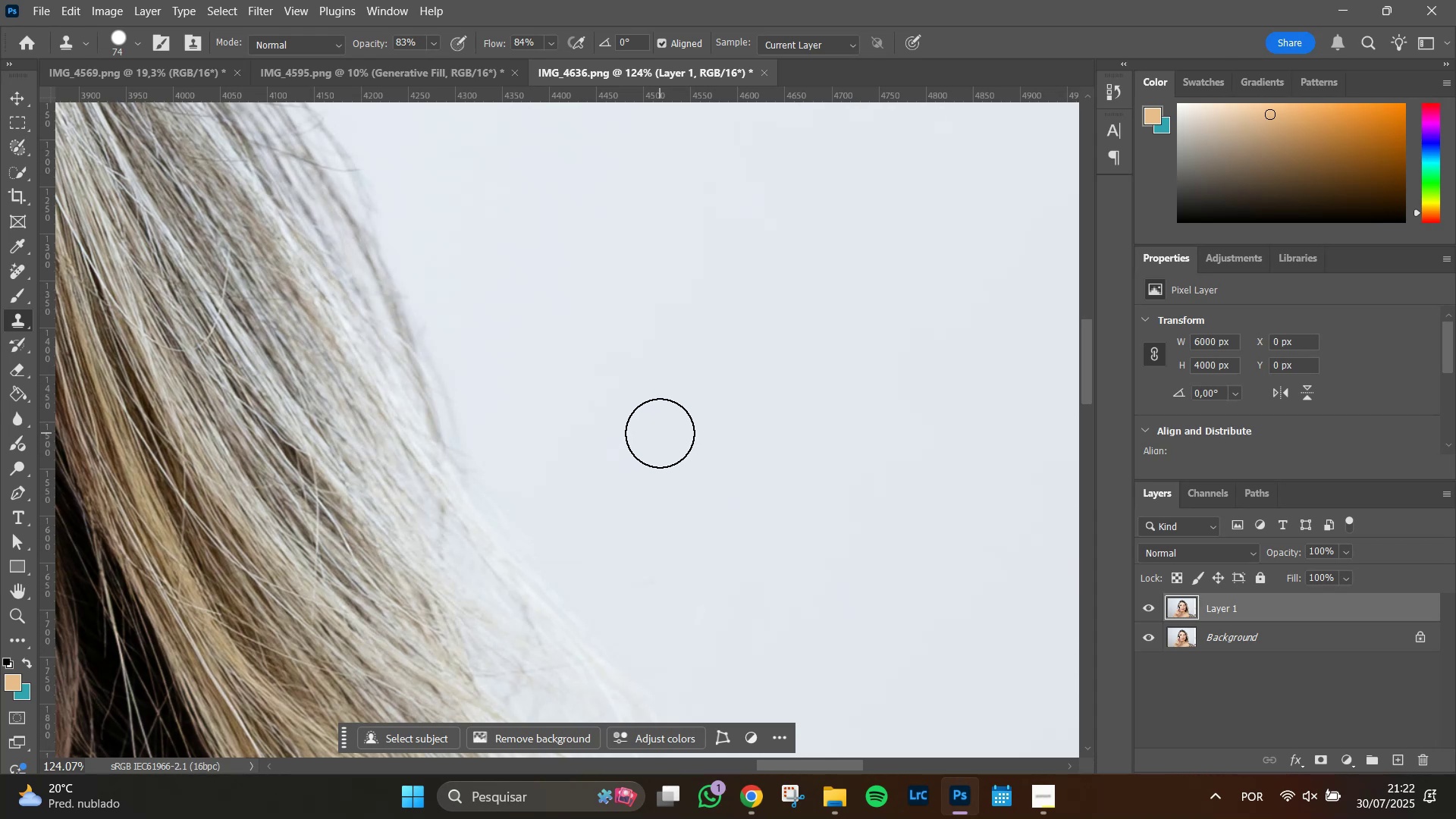 
hold_key(key=Space, duration=1.51)
 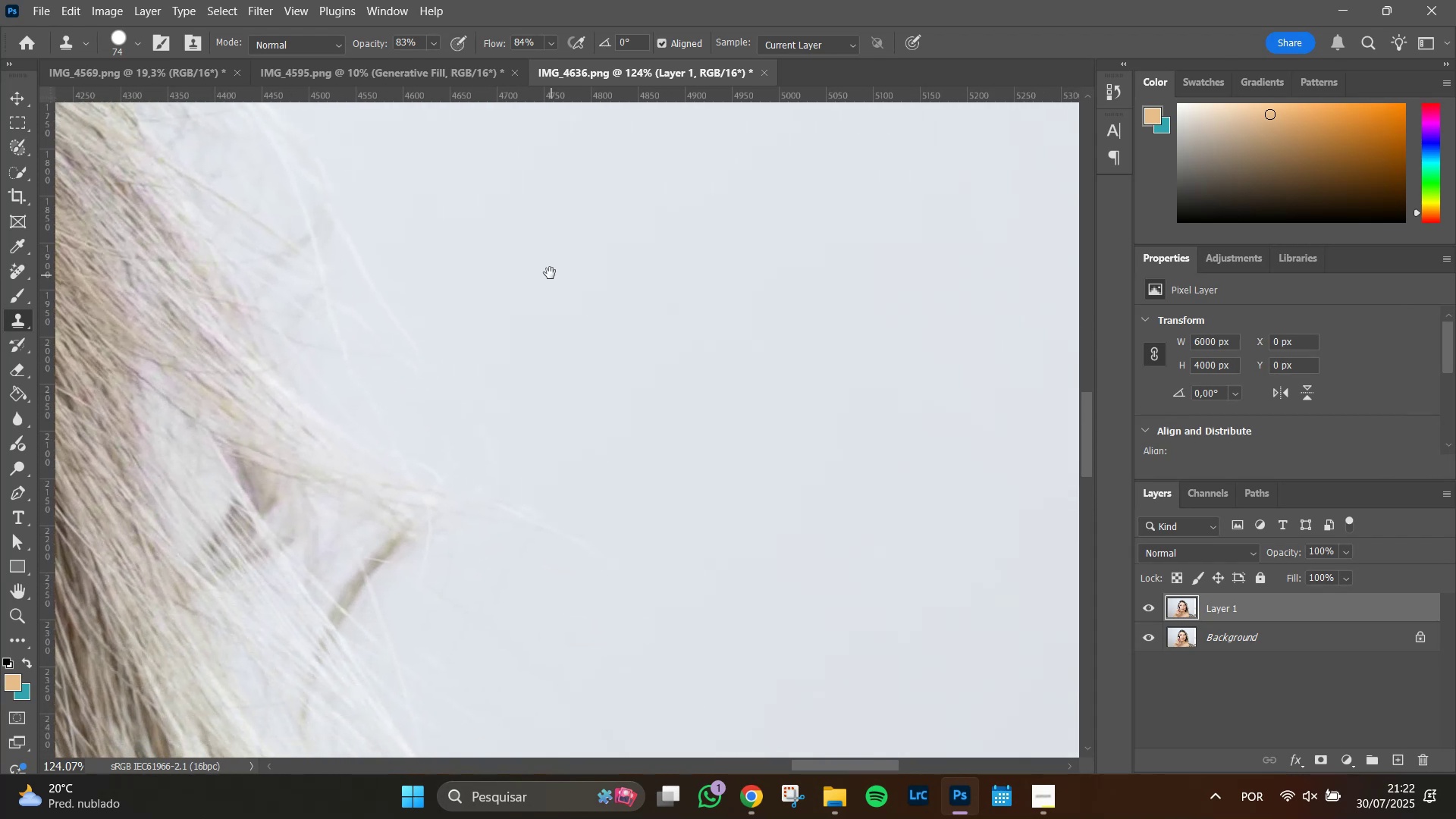 
left_click_drag(start_coordinate=[735, 535], to_coordinate=[541, 185])
 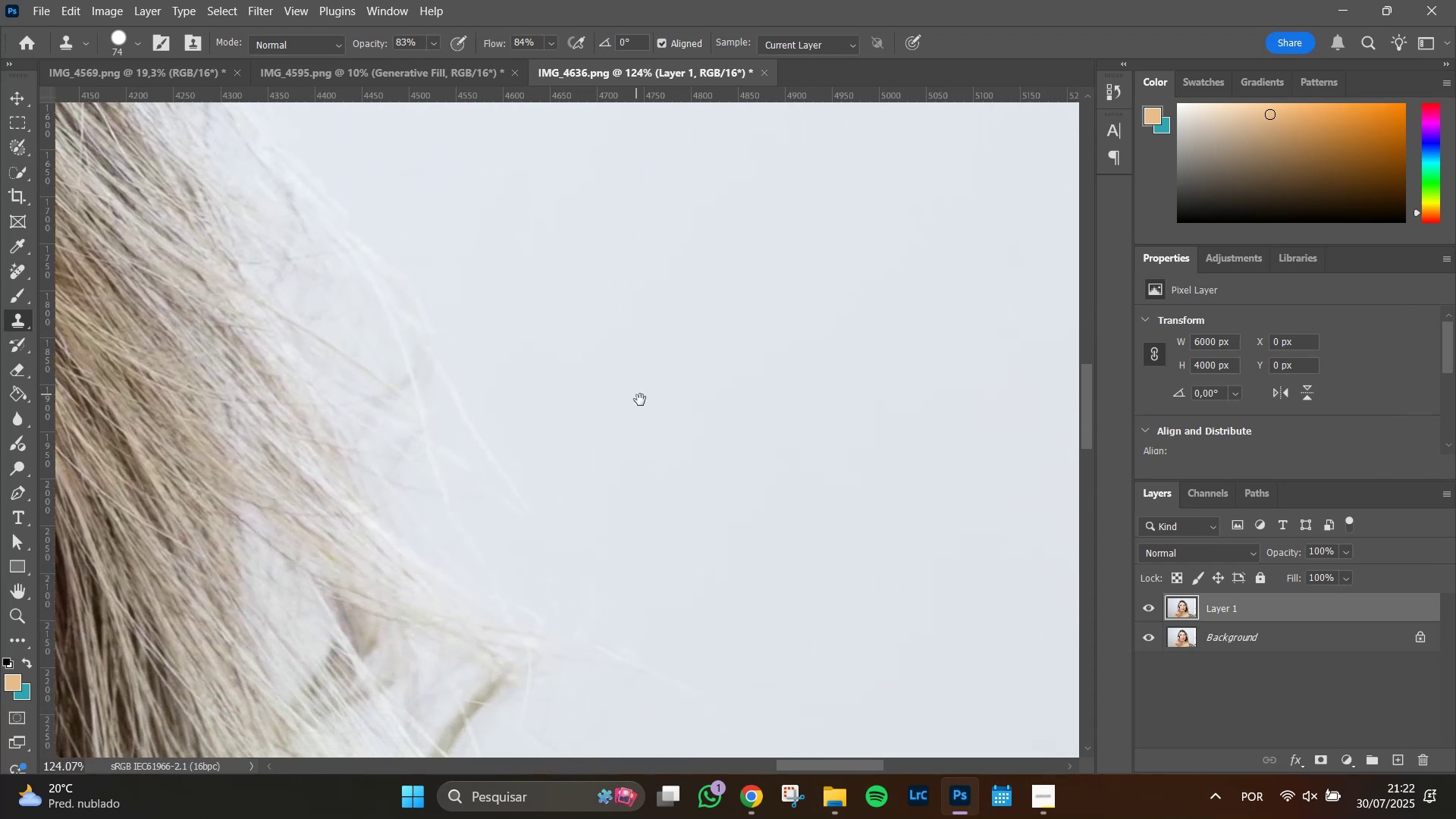 
hold_key(key=Space, duration=1.51)
 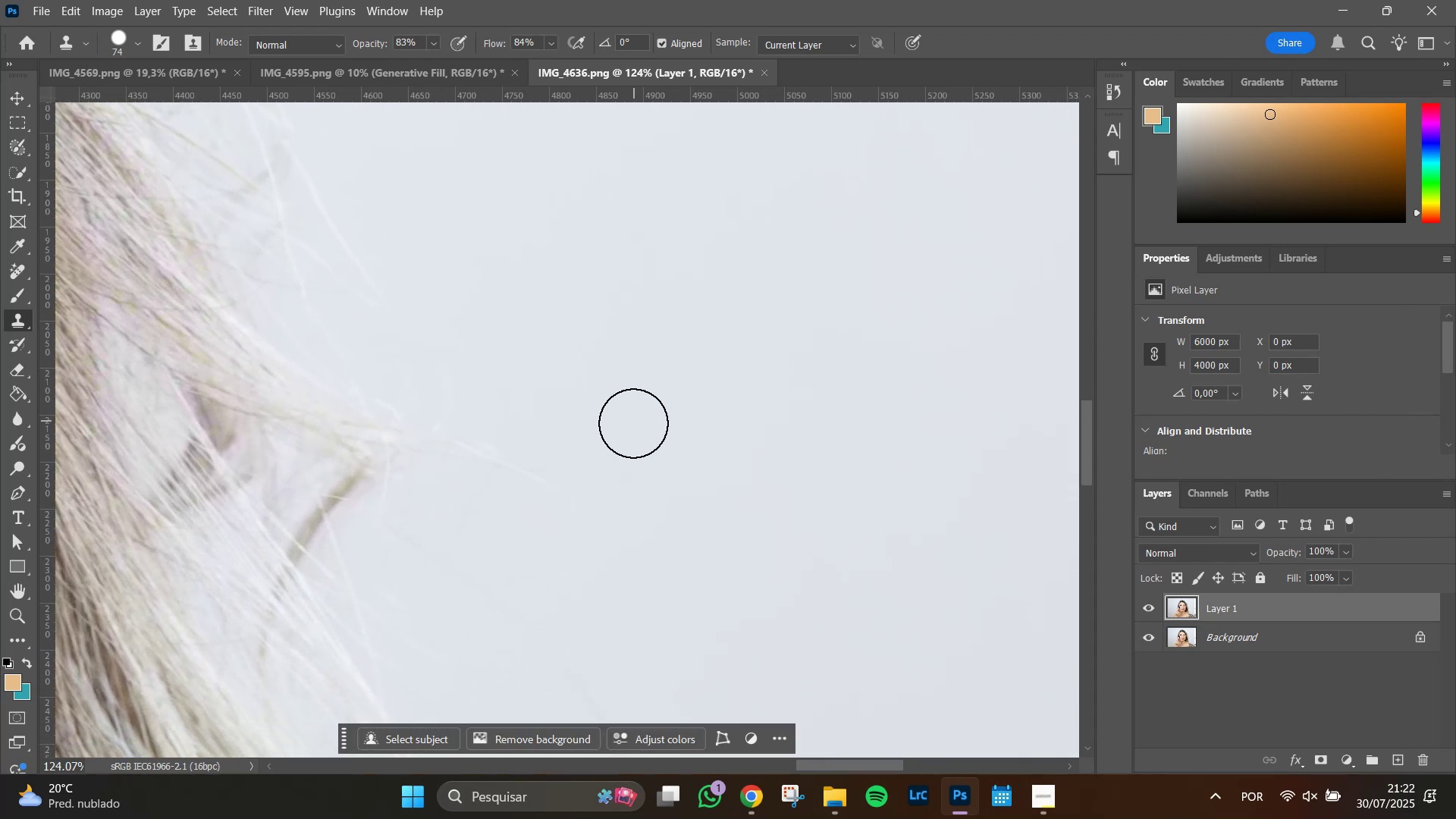 
left_click_drag(start_coordinate=[643, 404], to_coordinate=[550, 273])
 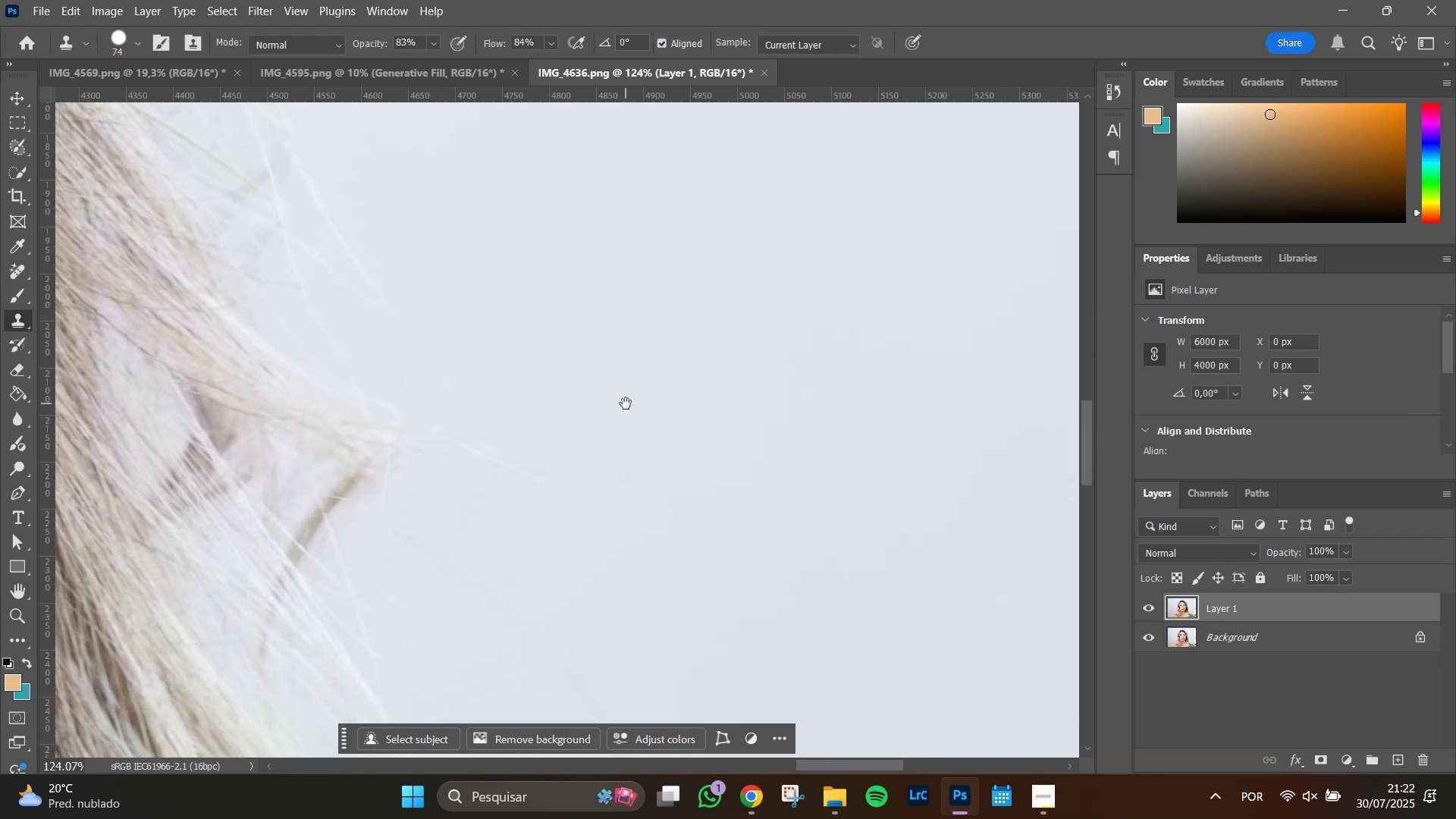 
key(Space)
 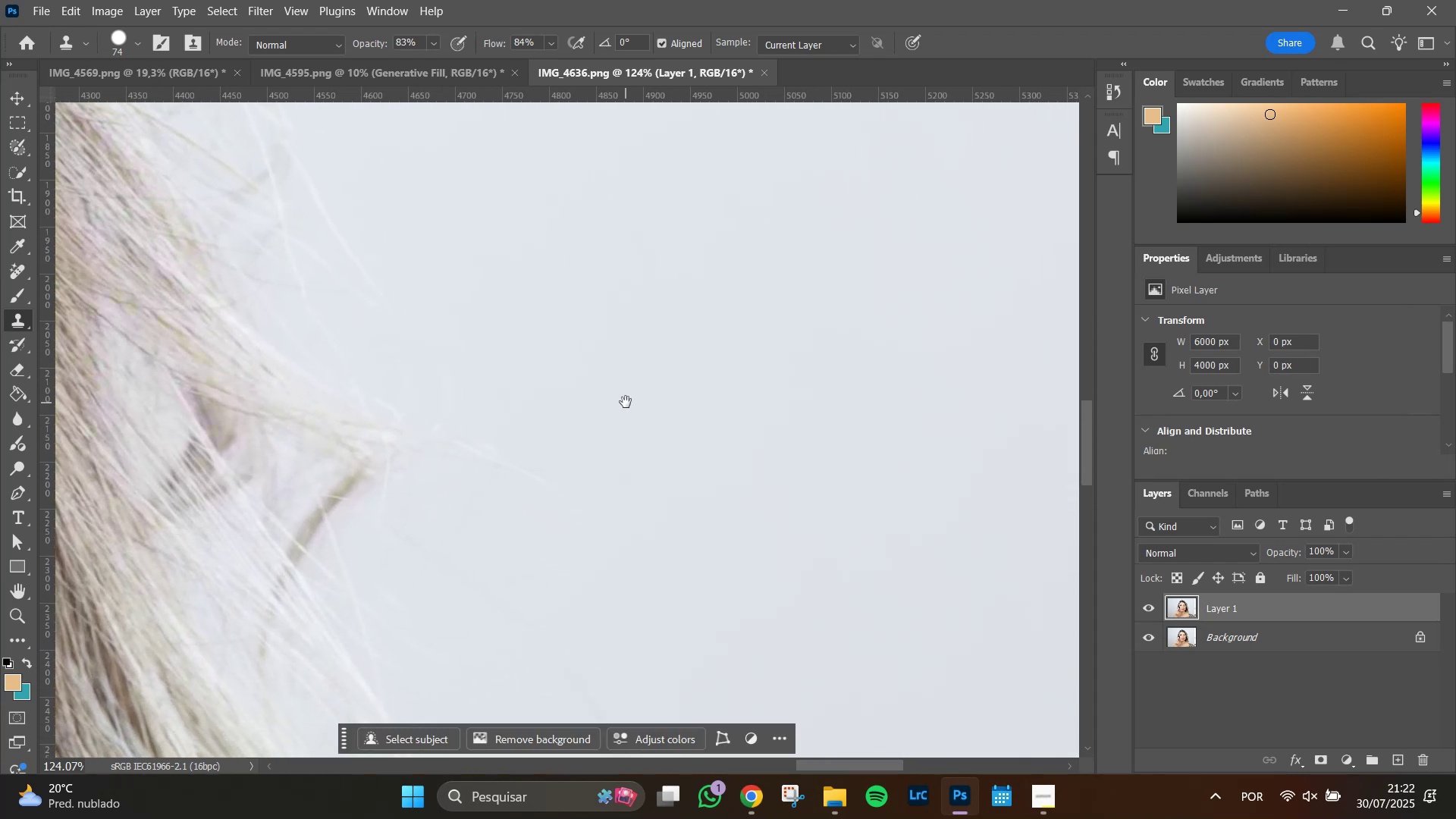 
key(Space)
 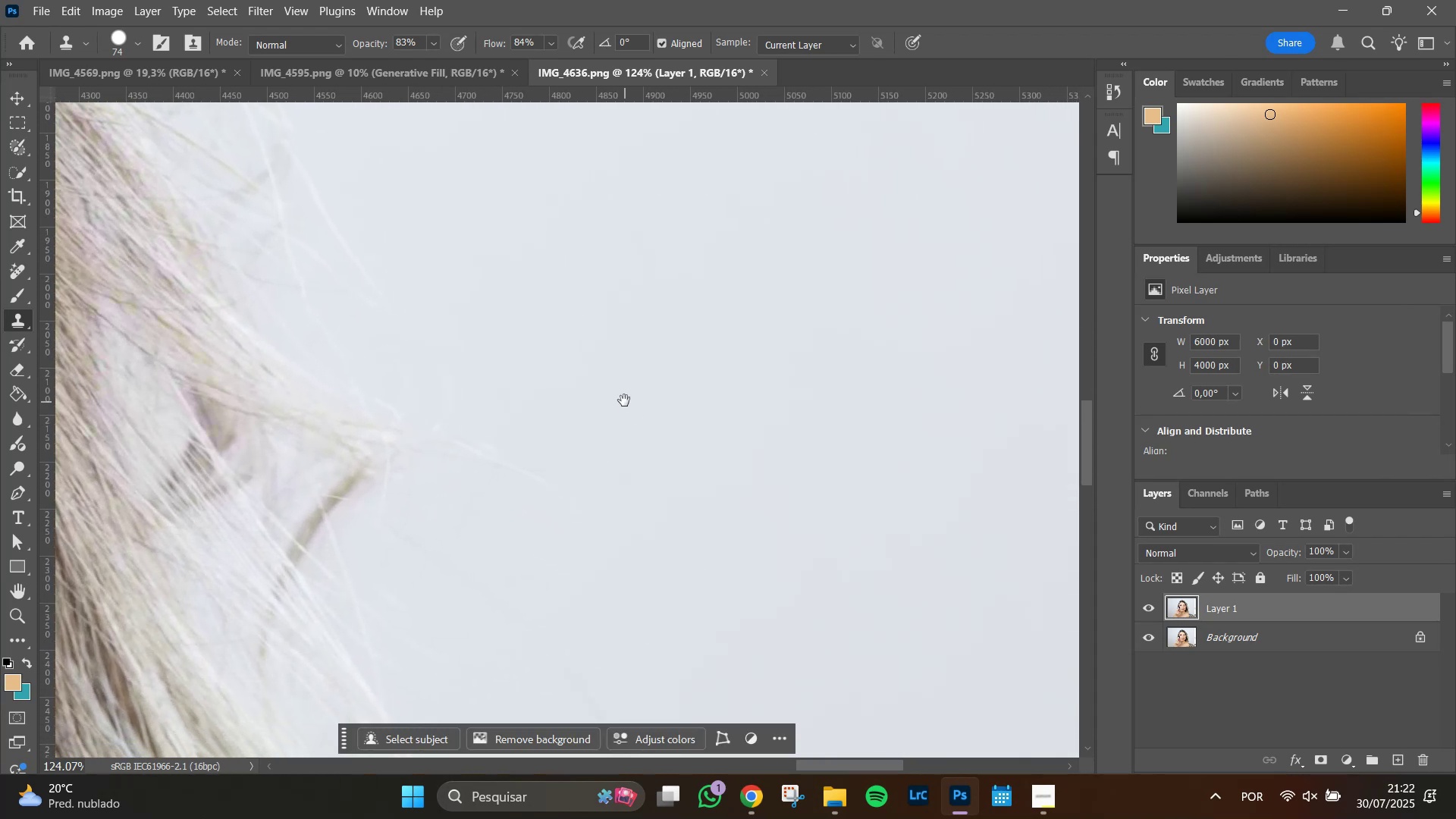 
key(Space)
 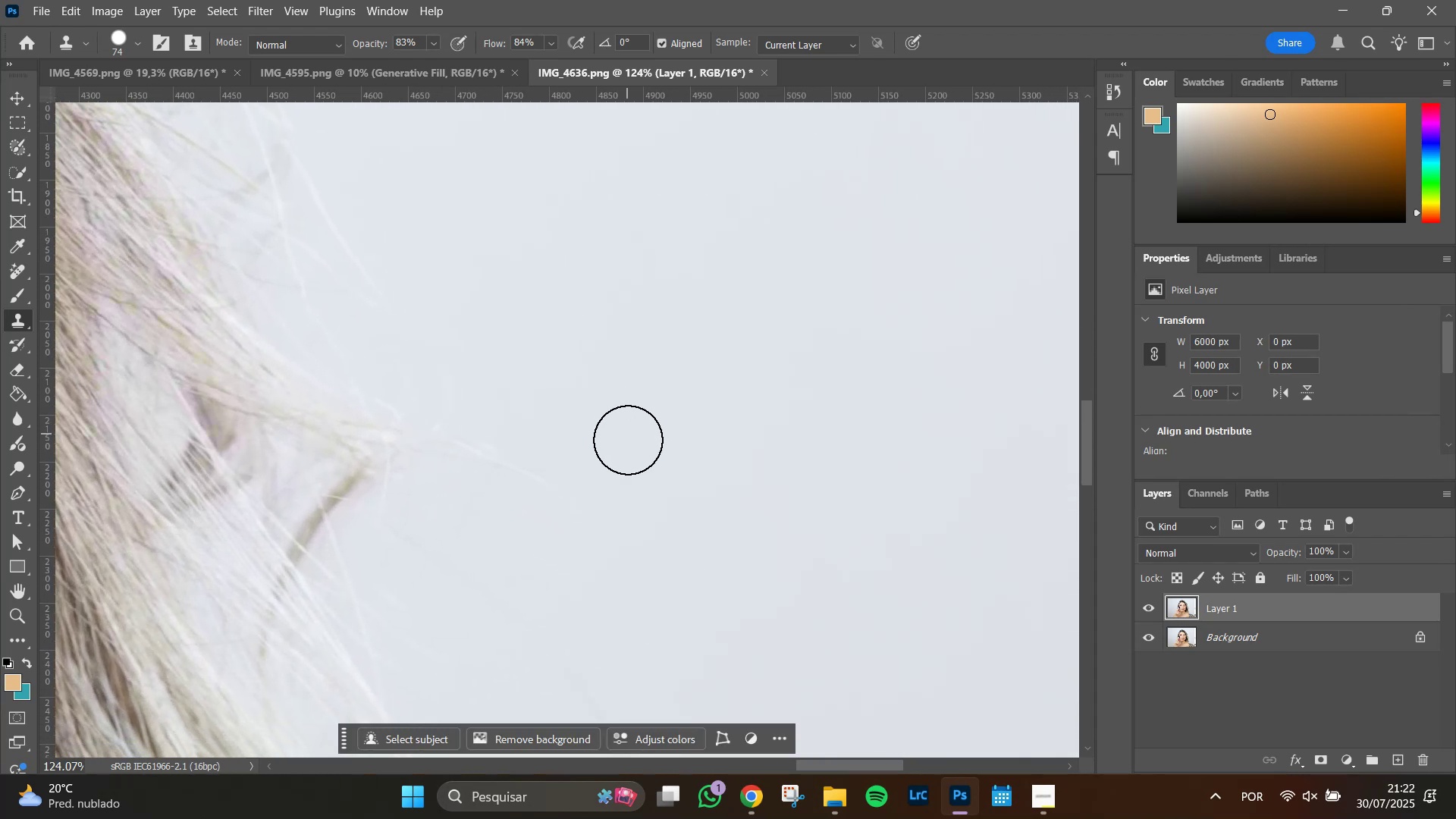 
left_click_drag(start_coordinate=[635, 460], to_coordinate=[607, 462])
 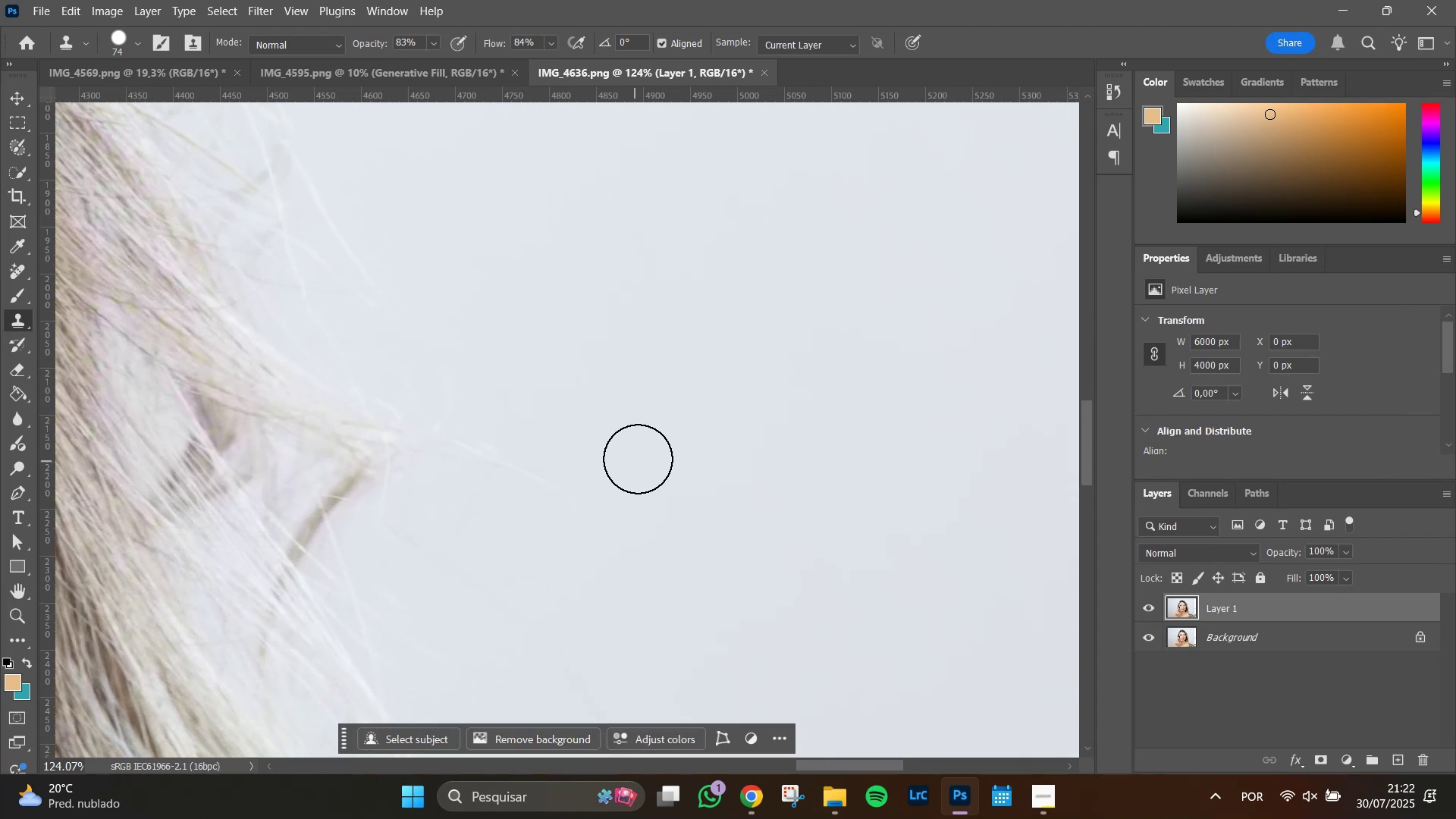 
left_click_drag(start_coordinate=[636, 460], to_coordinate=[518, 444])
 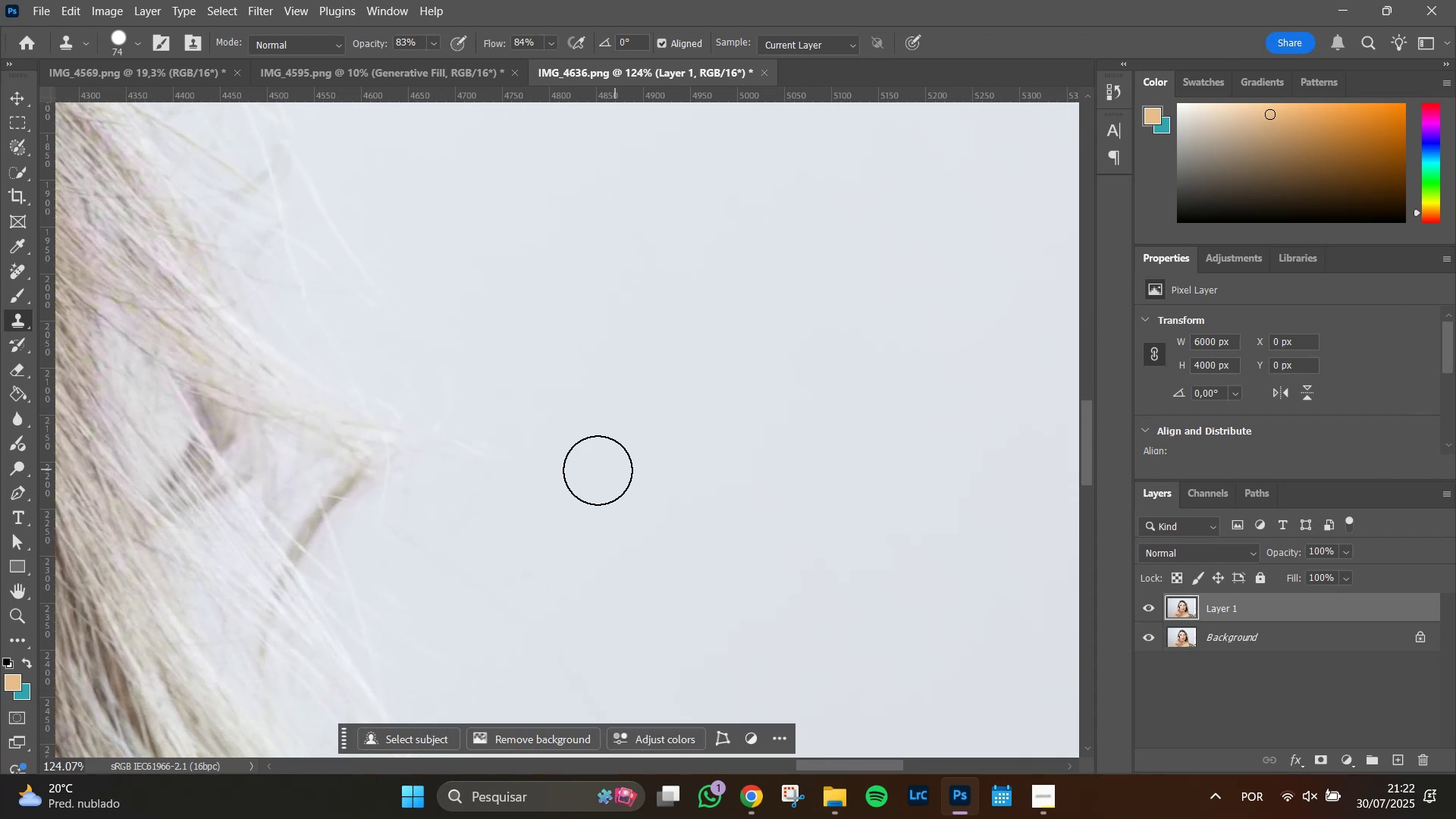 
left_click_drag(start_coordinate=[555, 464], to_coordinate=[474, 401])
 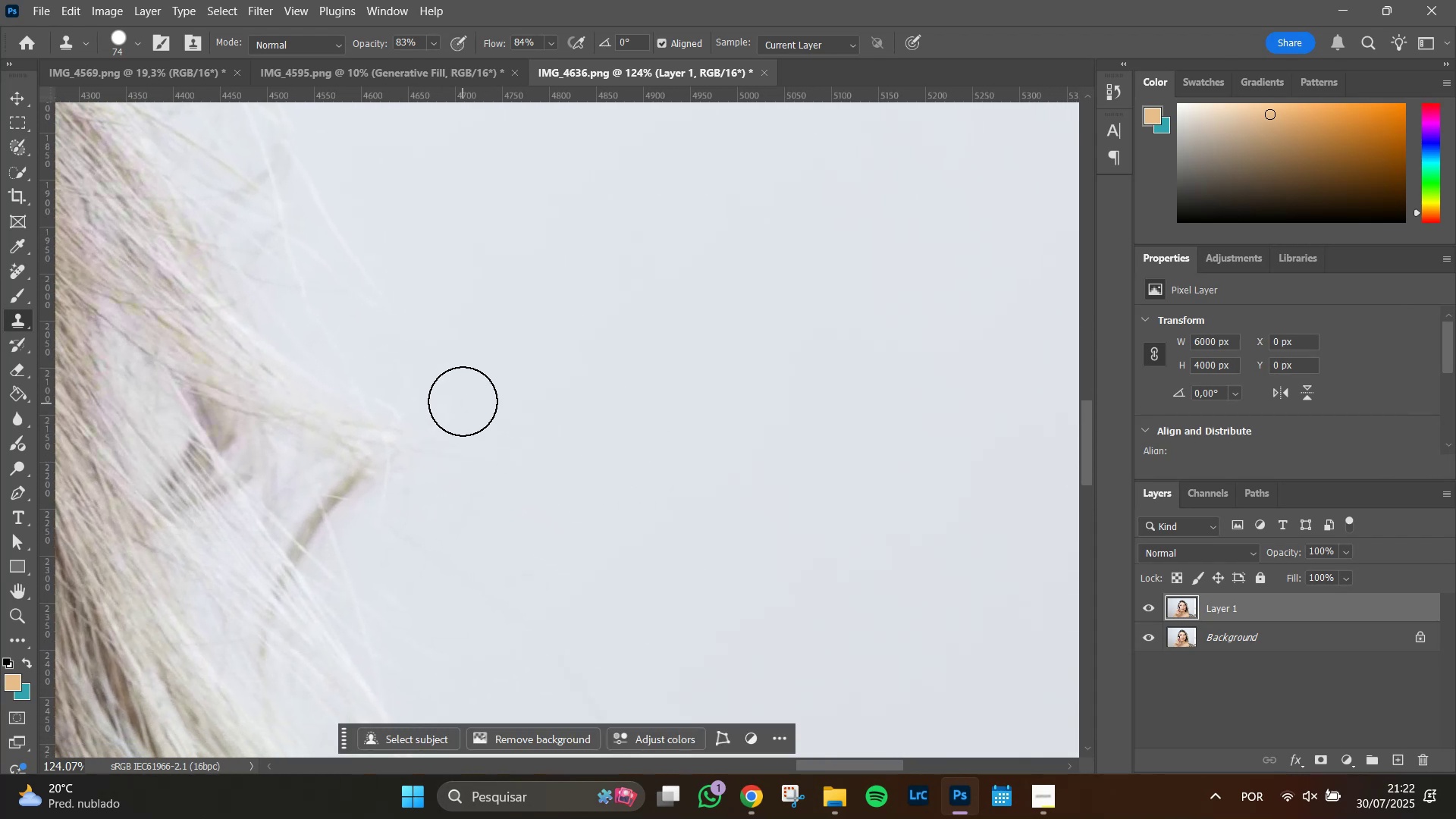 
hold_key(key=AltLeft, duration=0.34)
left_click([507, 388])
 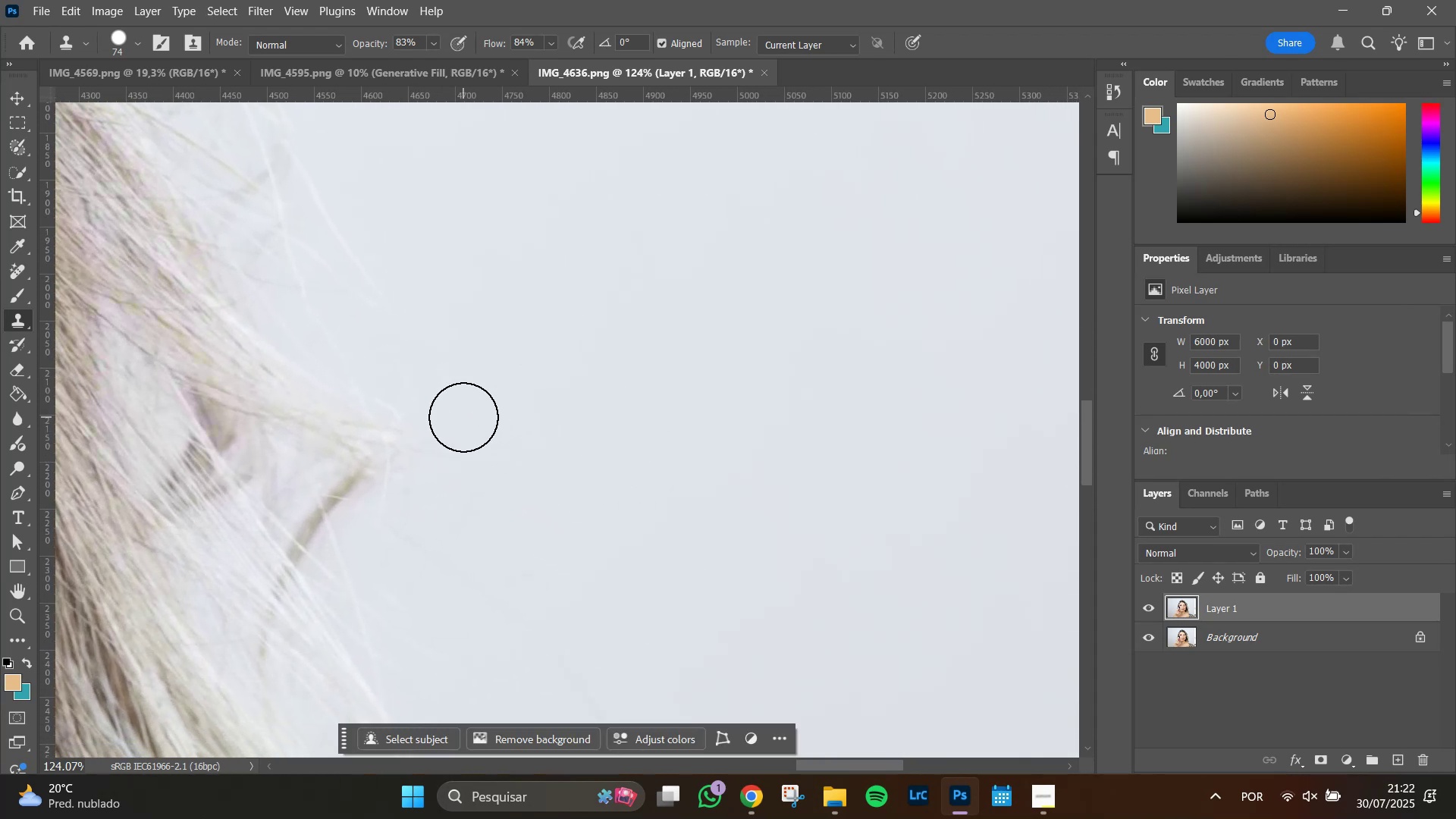 
left_click_drag(start_coordinate=[463, 416], to_coordinate=[445, 333])
 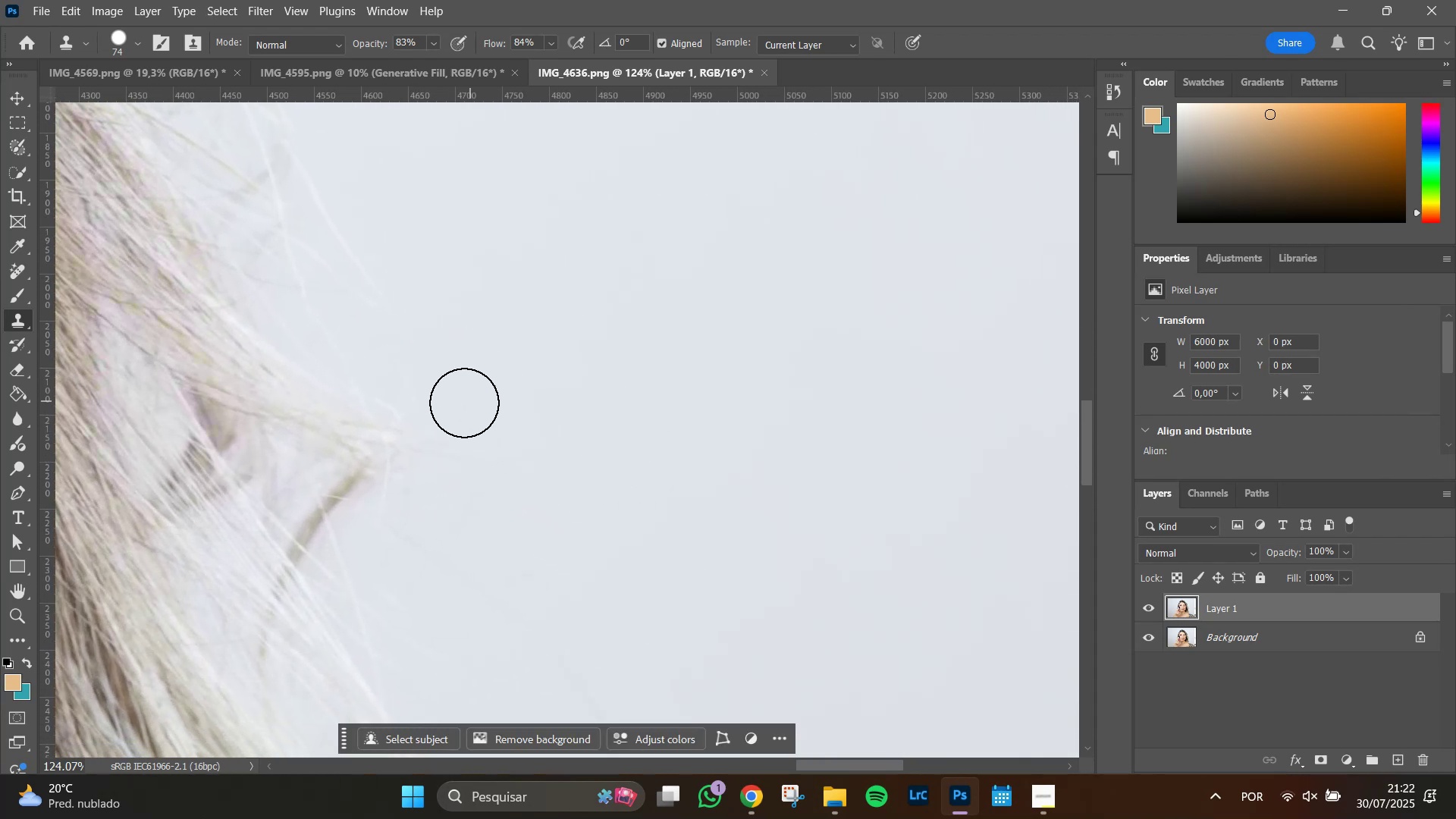 
left_click_drag(start_coordinate=[462, 404], to_coordinate=[345, 255])
 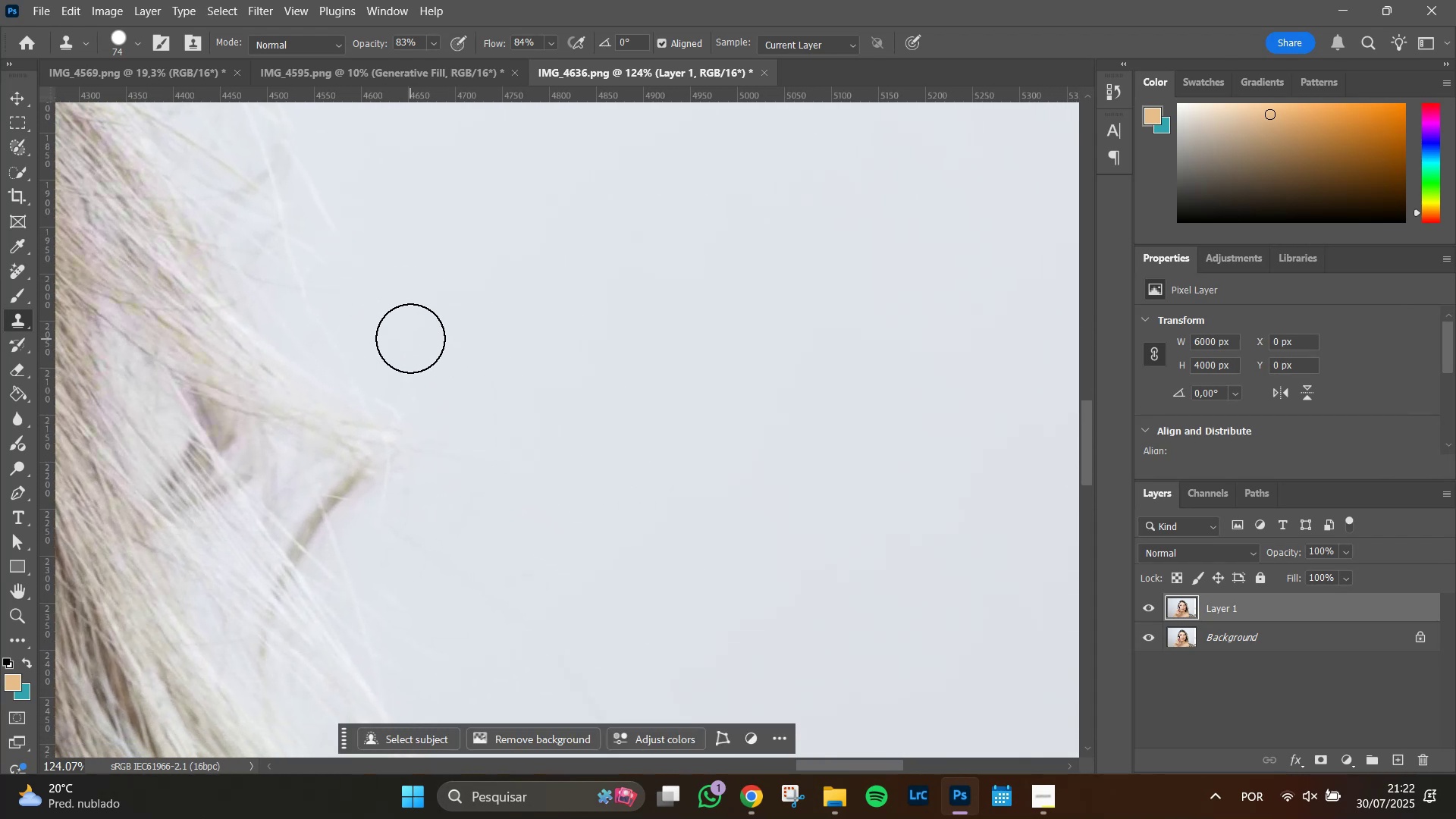 
left_click_drag(start_coordinate=[366, 284], to_coordinate=[348, 194])
 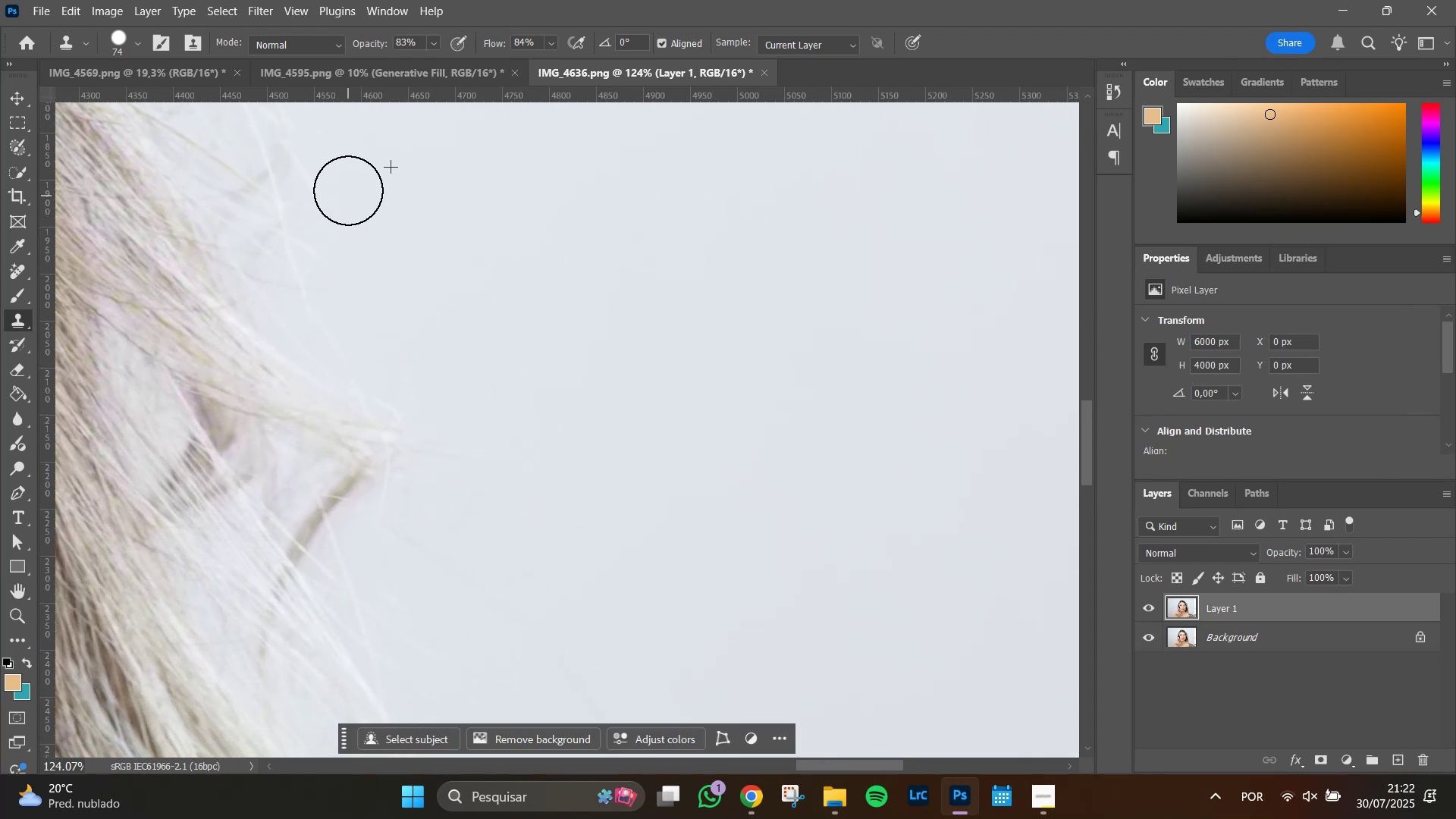 
hold_key(key=Space, duration=1.38)
 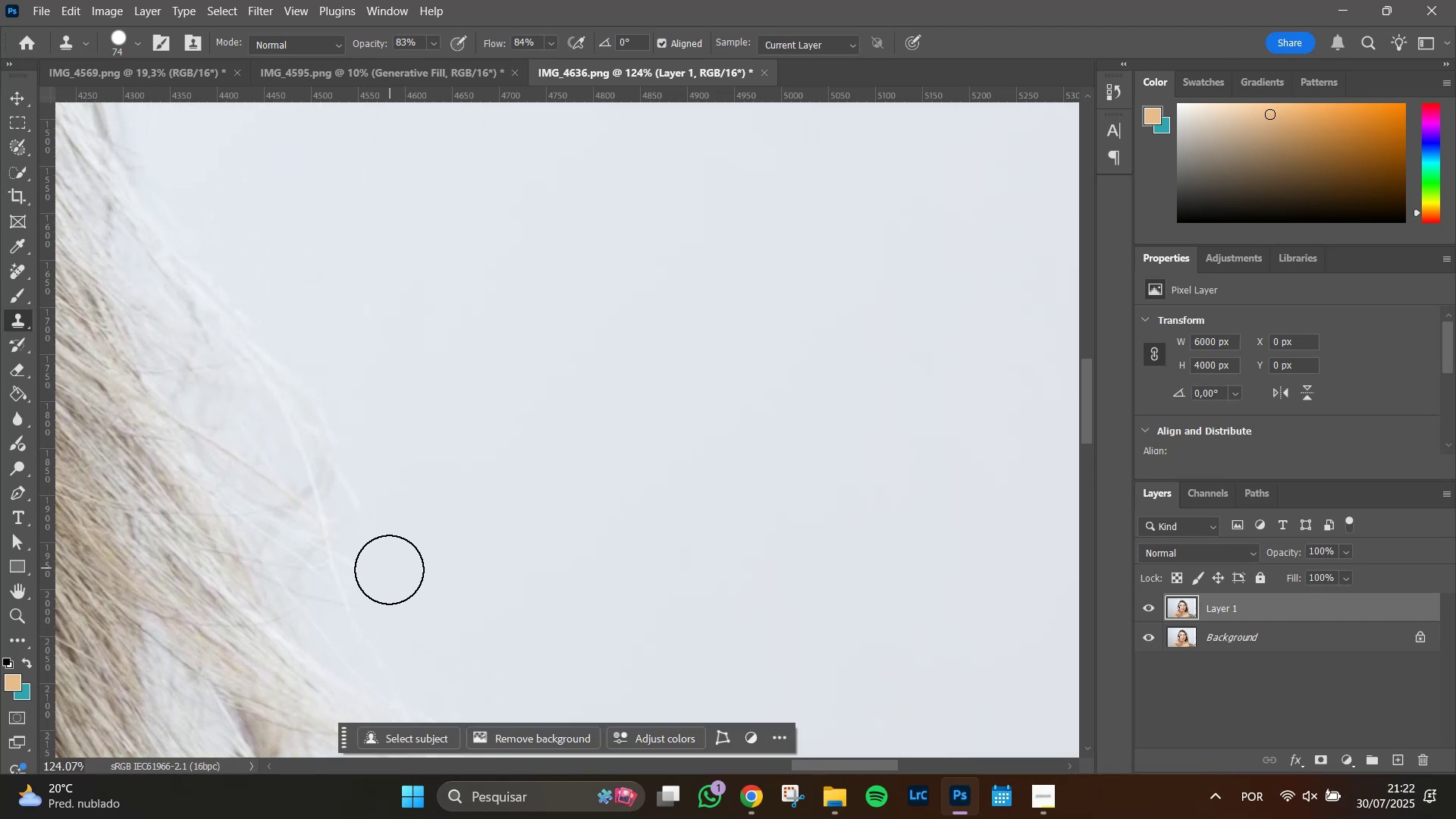 
left_click_drag(start_coordinate=[362, 190], to_coordinate=[406, 459])
 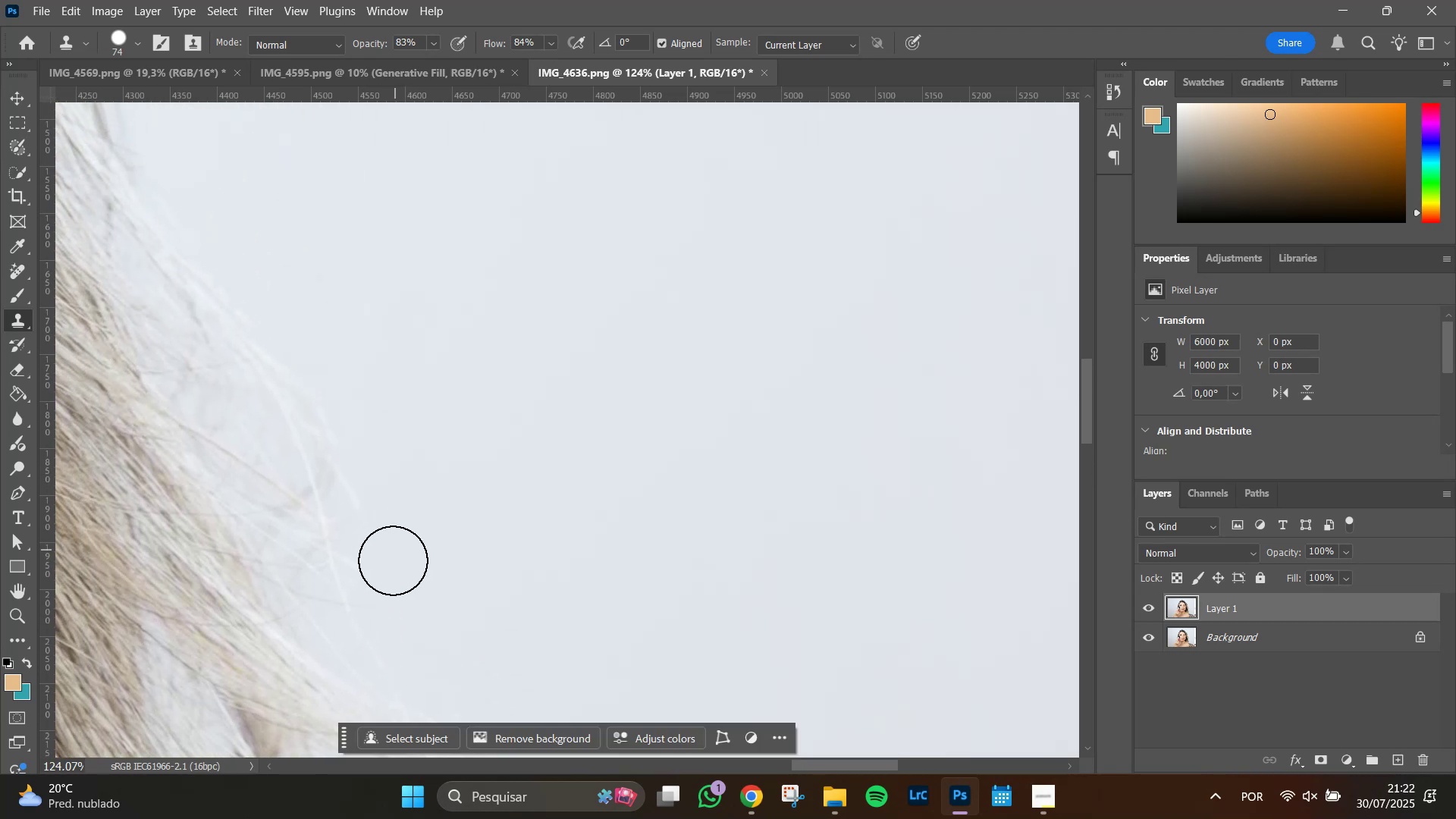 
left_click_drag(start_coordinate=[388, 570], to_coordinate=[372, 466])
 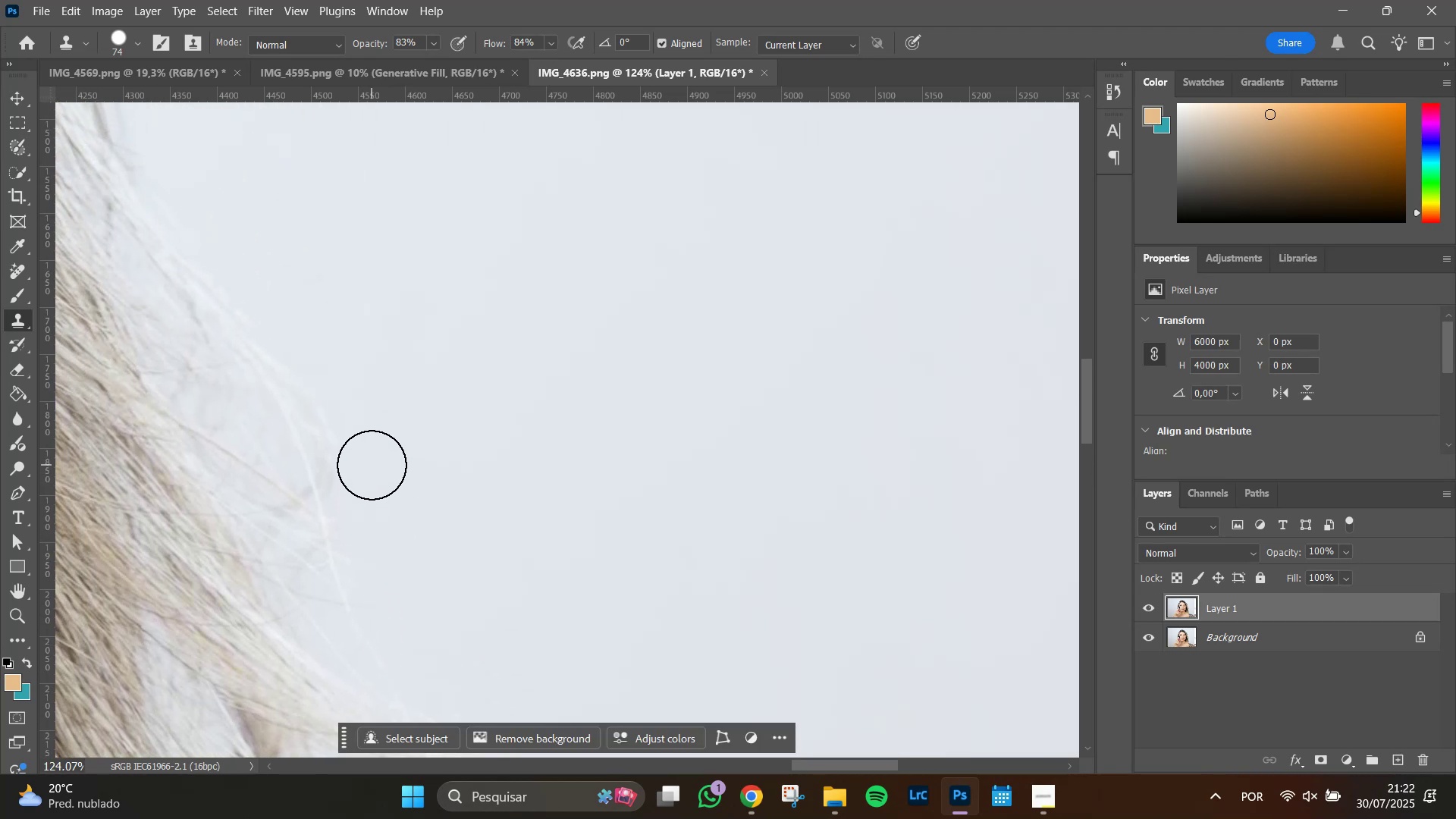 
left_click_drag(start_coordinate=[372, 465], to_coordinate=[423, 607])
 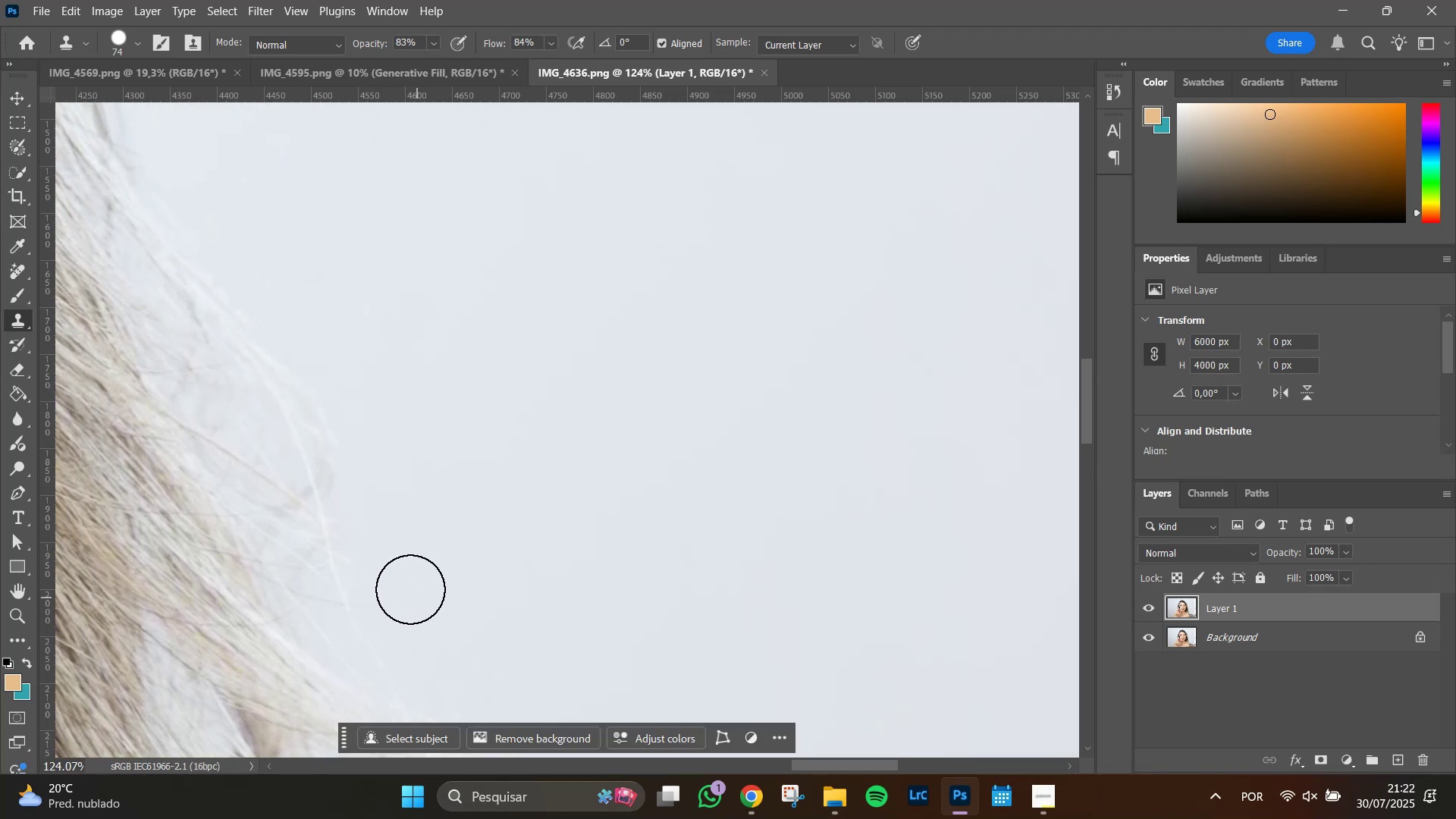 
left_click_drag(start_coordinate=[401, 579], to_coordinate=[378, 533])
 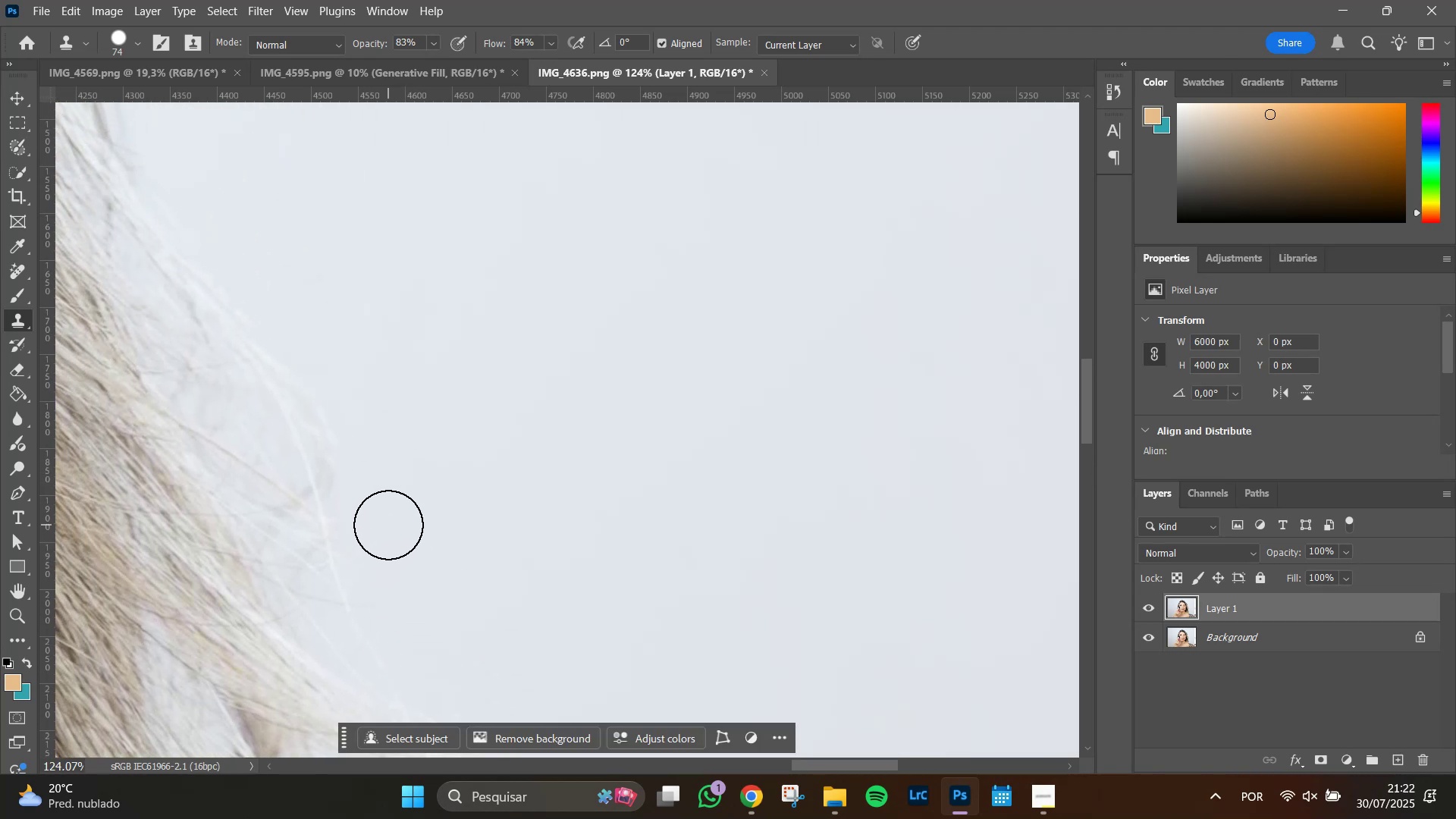 
left_click_drag(start_coordinate=[387, 531], to_coordinate=[435, 622])
 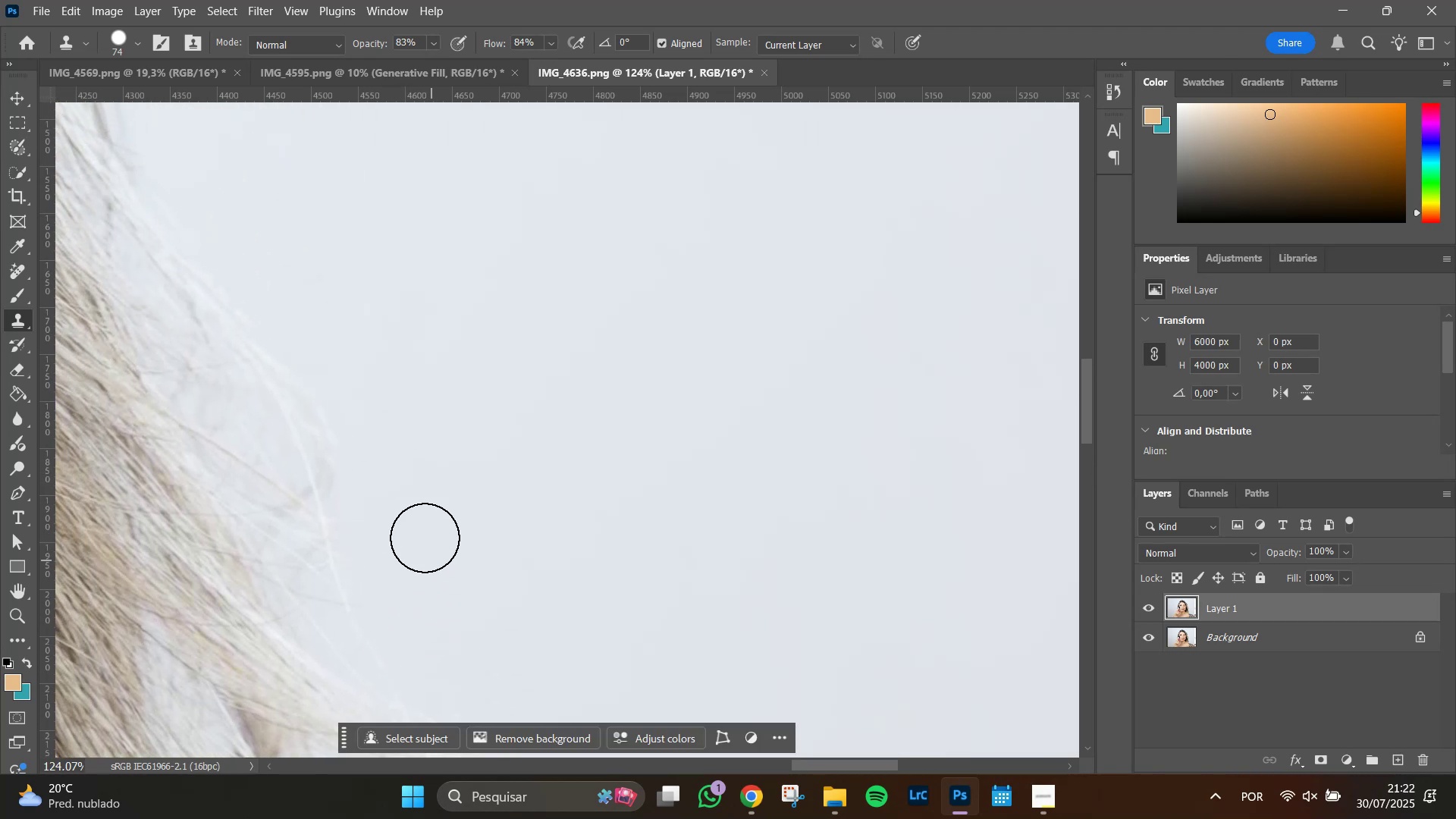 
hold_key(key=Space, duration=0.7)
 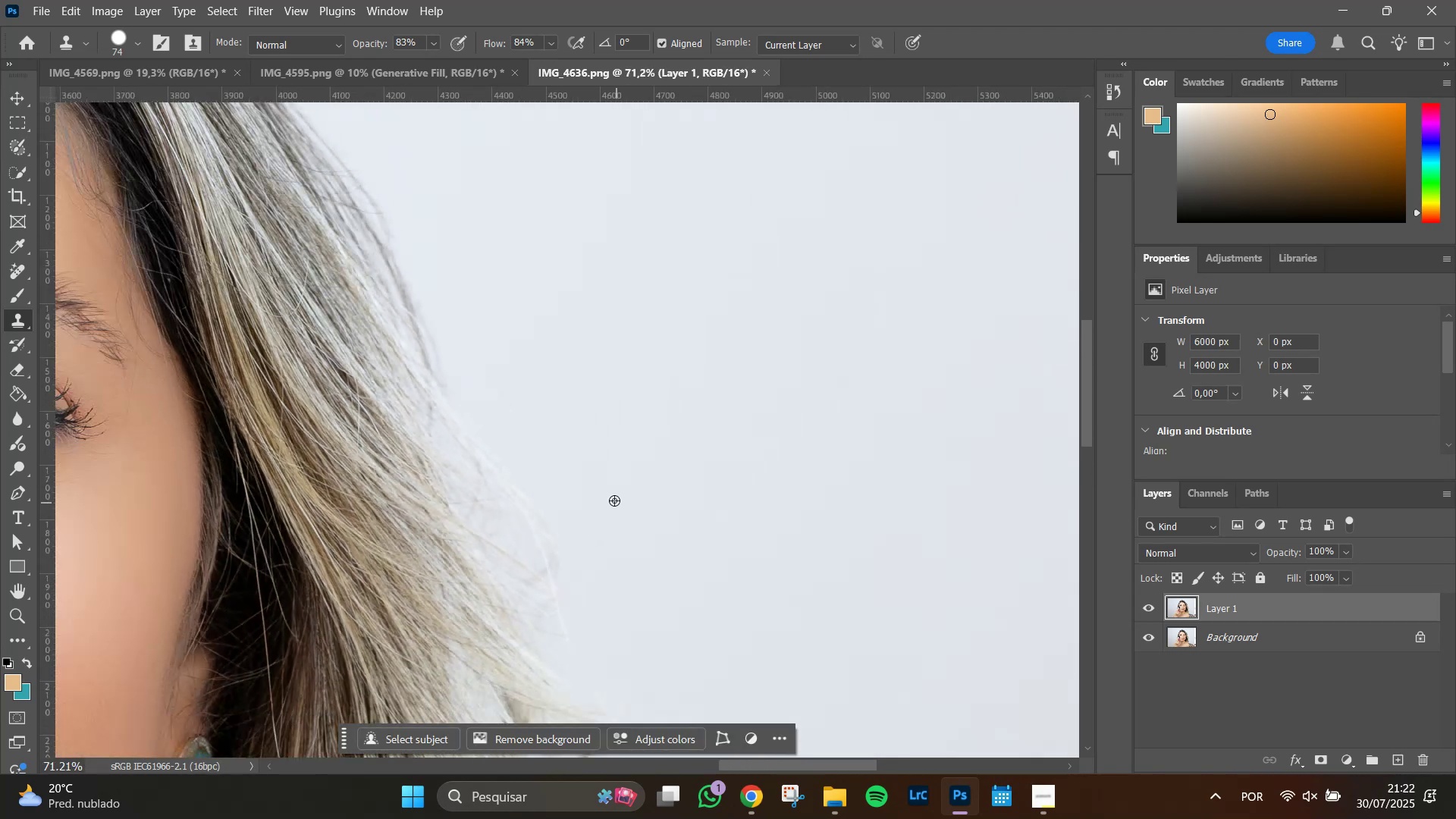 
left_click_drag(start_coordinate=[419, 451], to_coordinate=[583, 548])
 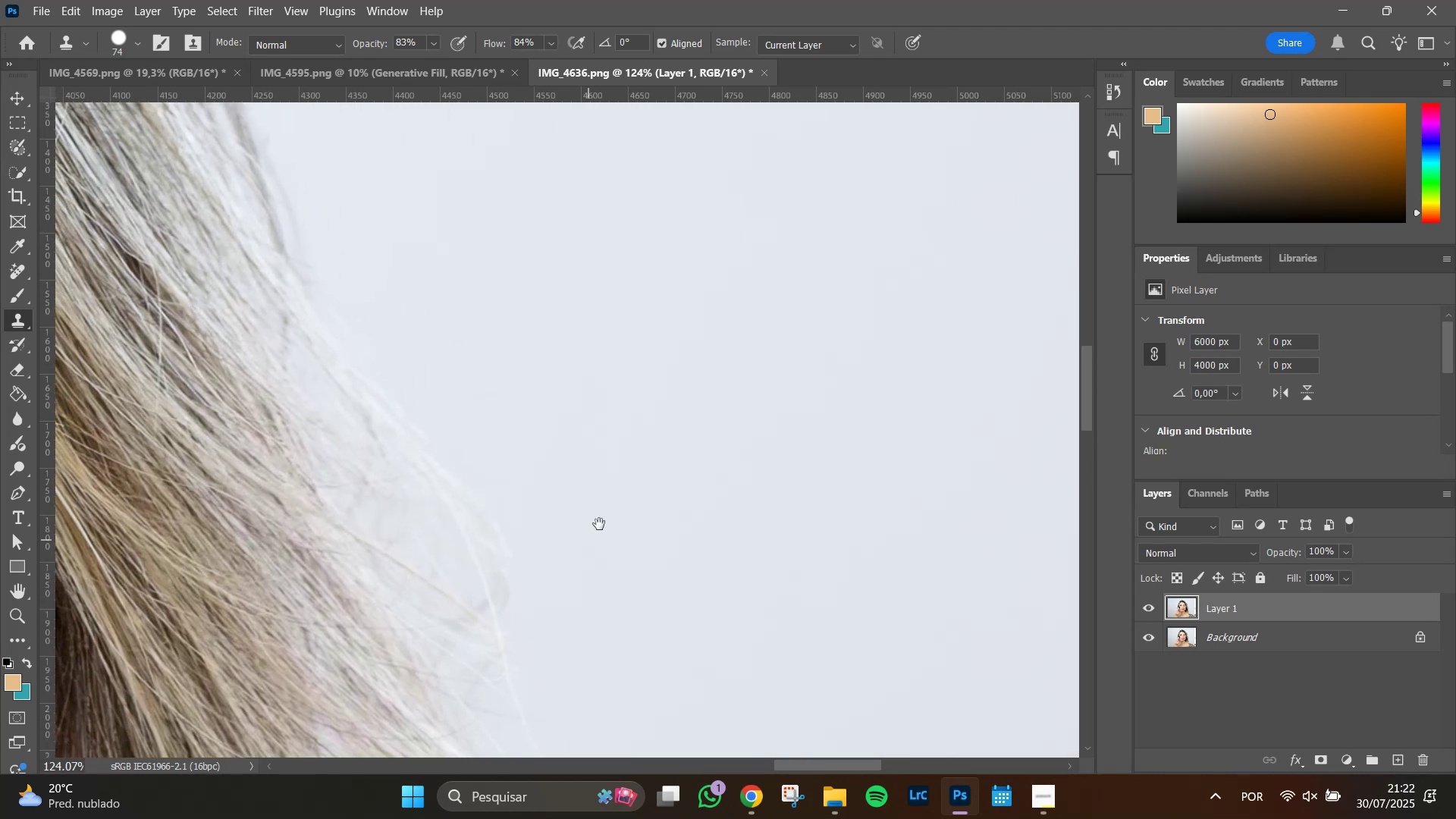 
hold_key(key=AltLeft, duration=0.63)
scroll: coordinate [617, 500], scroll_direction: down, amount: 10.0
 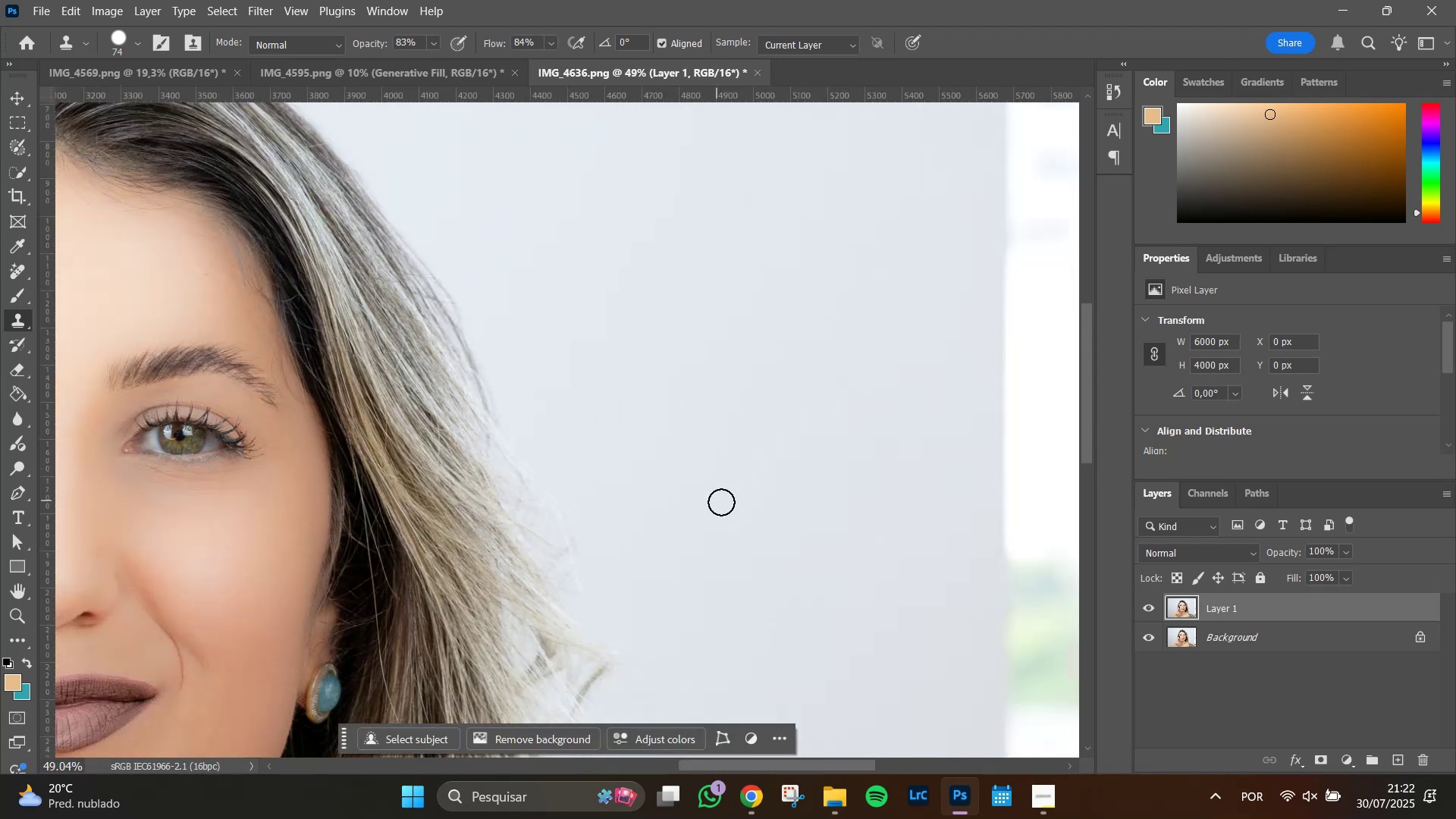 
hold_key(key=Space, duration=0.8)
 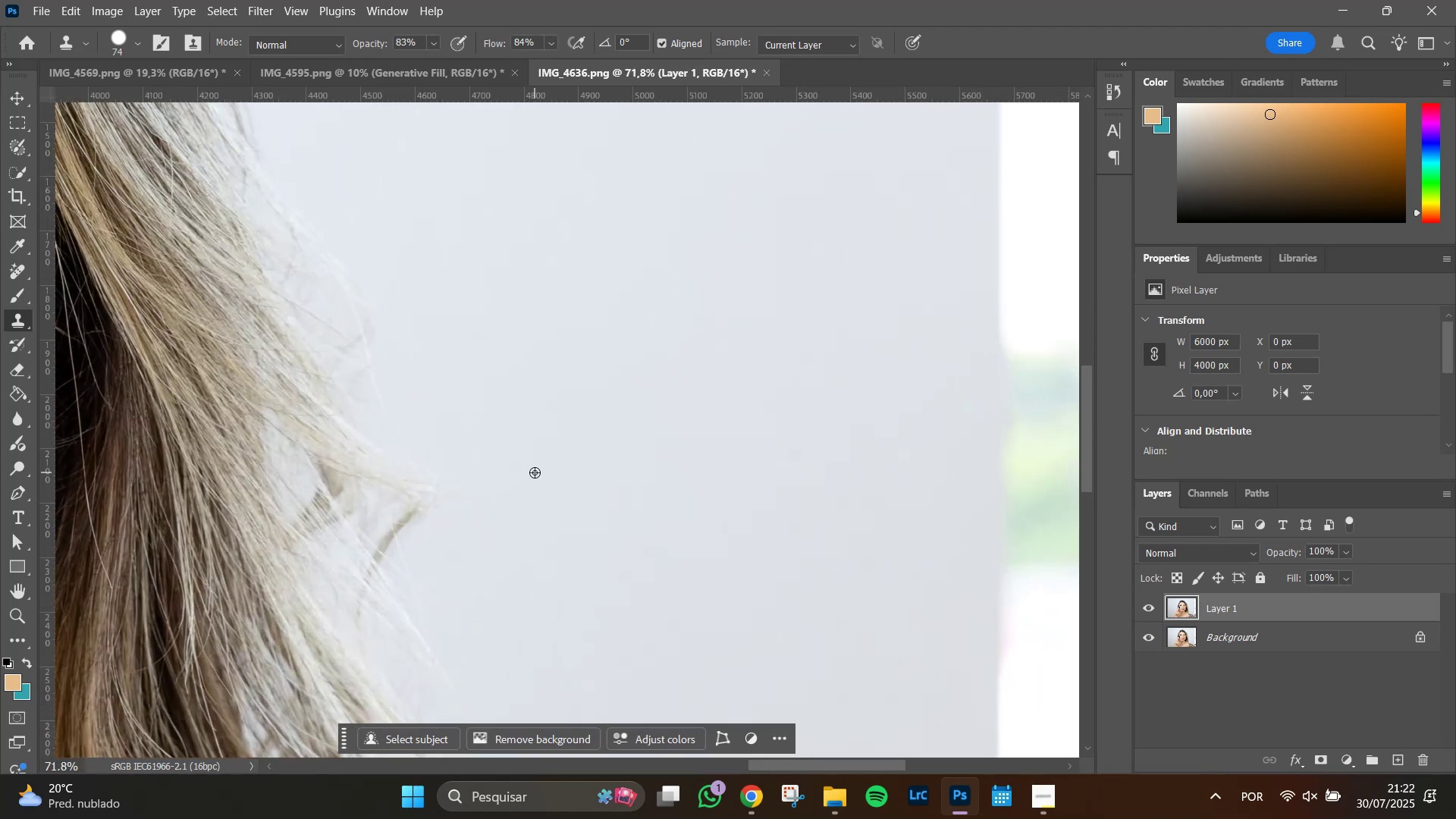 
left_click_drag(start_coordinate=[730, 510], to_coordinate=[578, 341])
 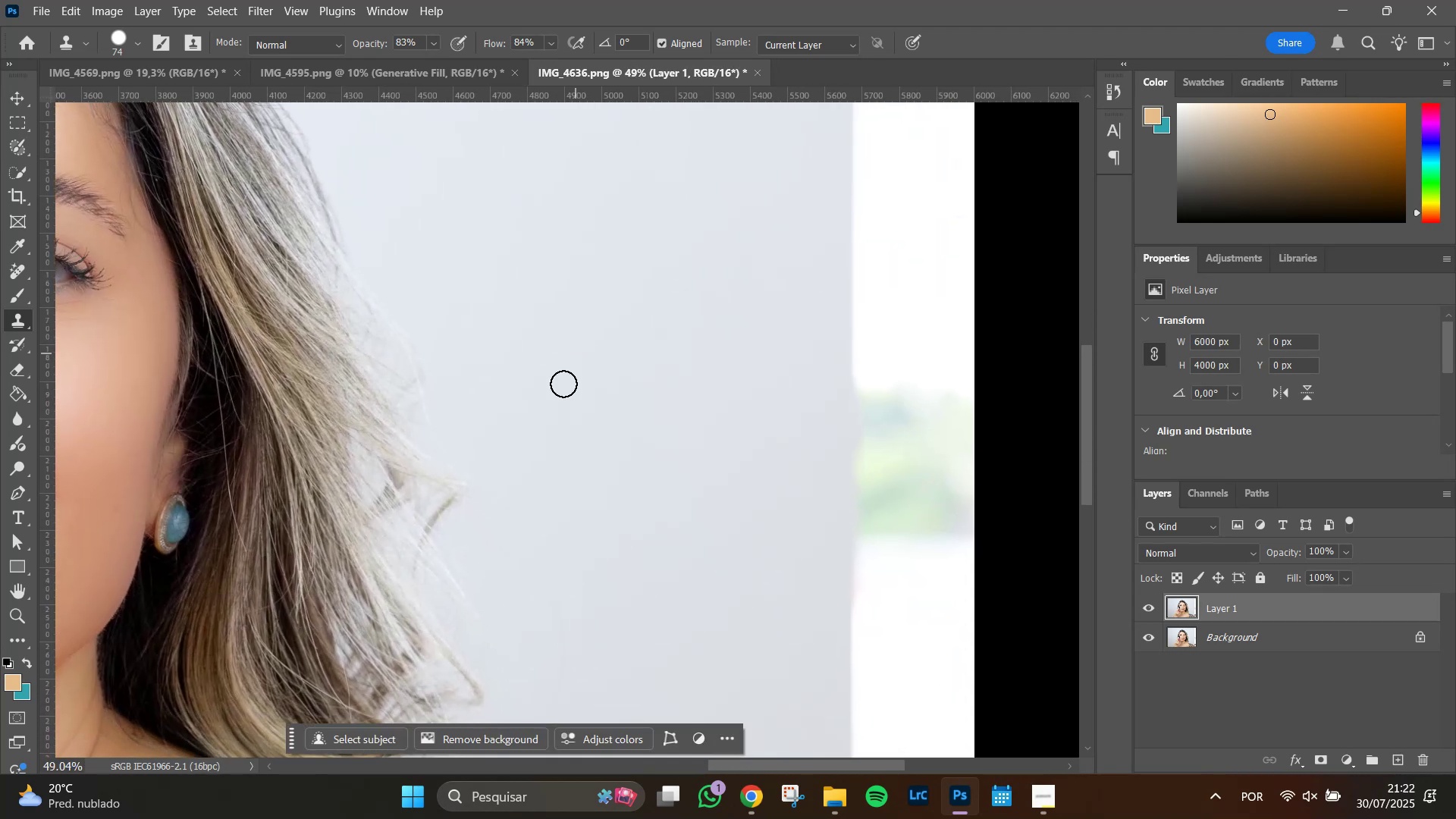 
hold_key(key=AltLeft, duration=0.73)
scroll: coordinate [535, 472], scroll_direction: up, amount: 8.0
 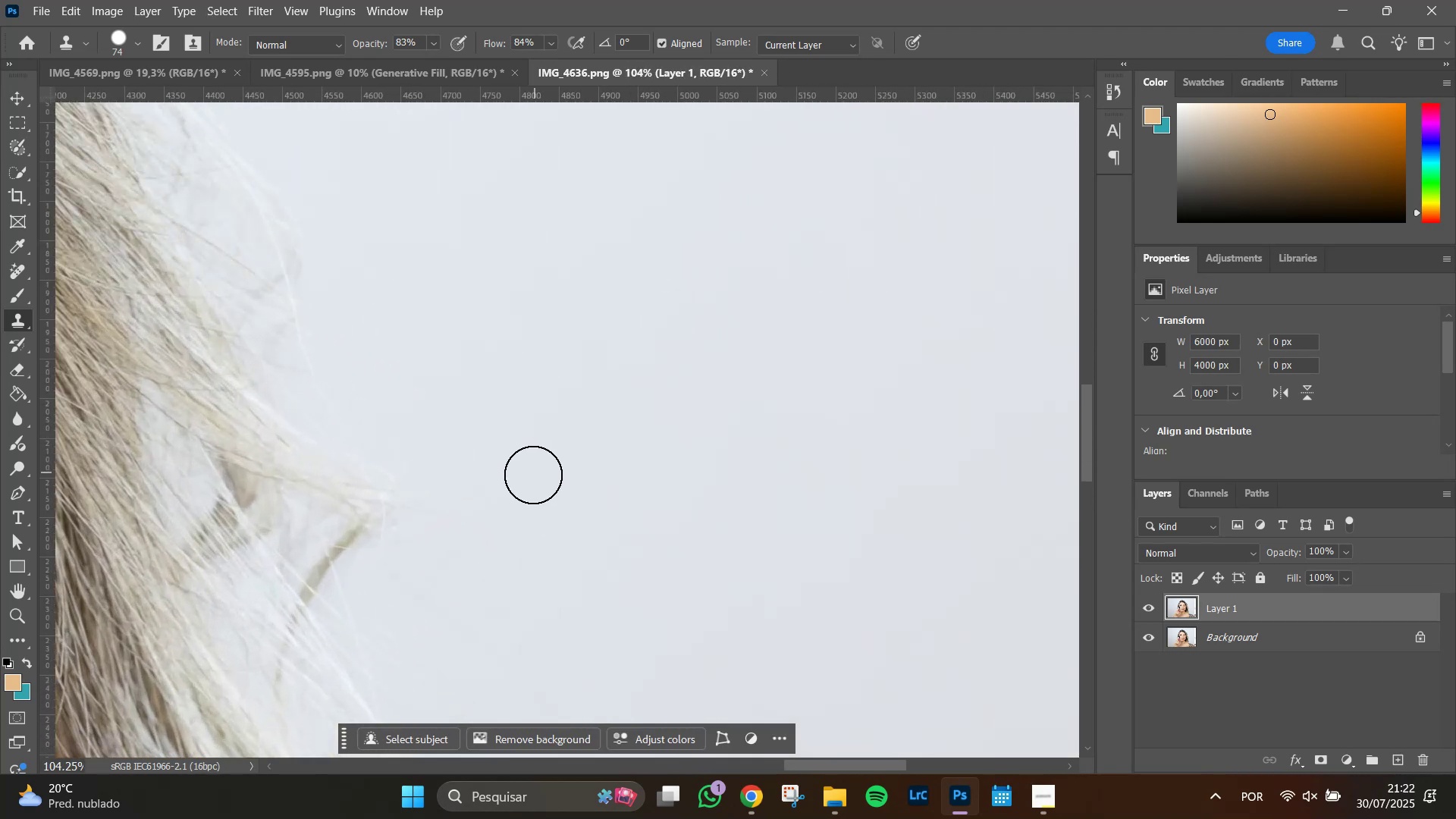 
hold_key(key=Space, duration=0.8)
 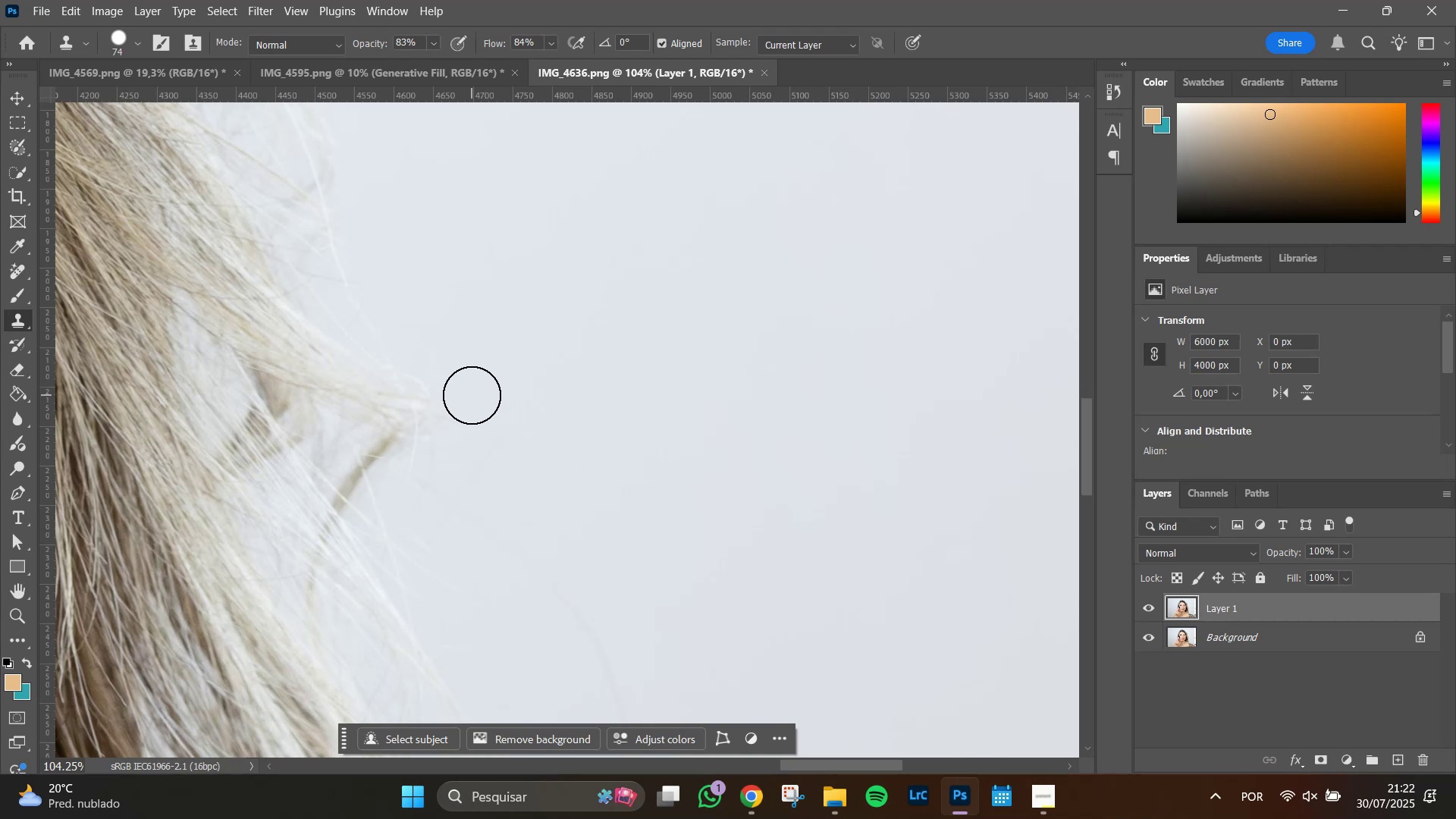 
left_click_drag(start_coordinate=[529, 475], to_coordinate=[561, 384])
 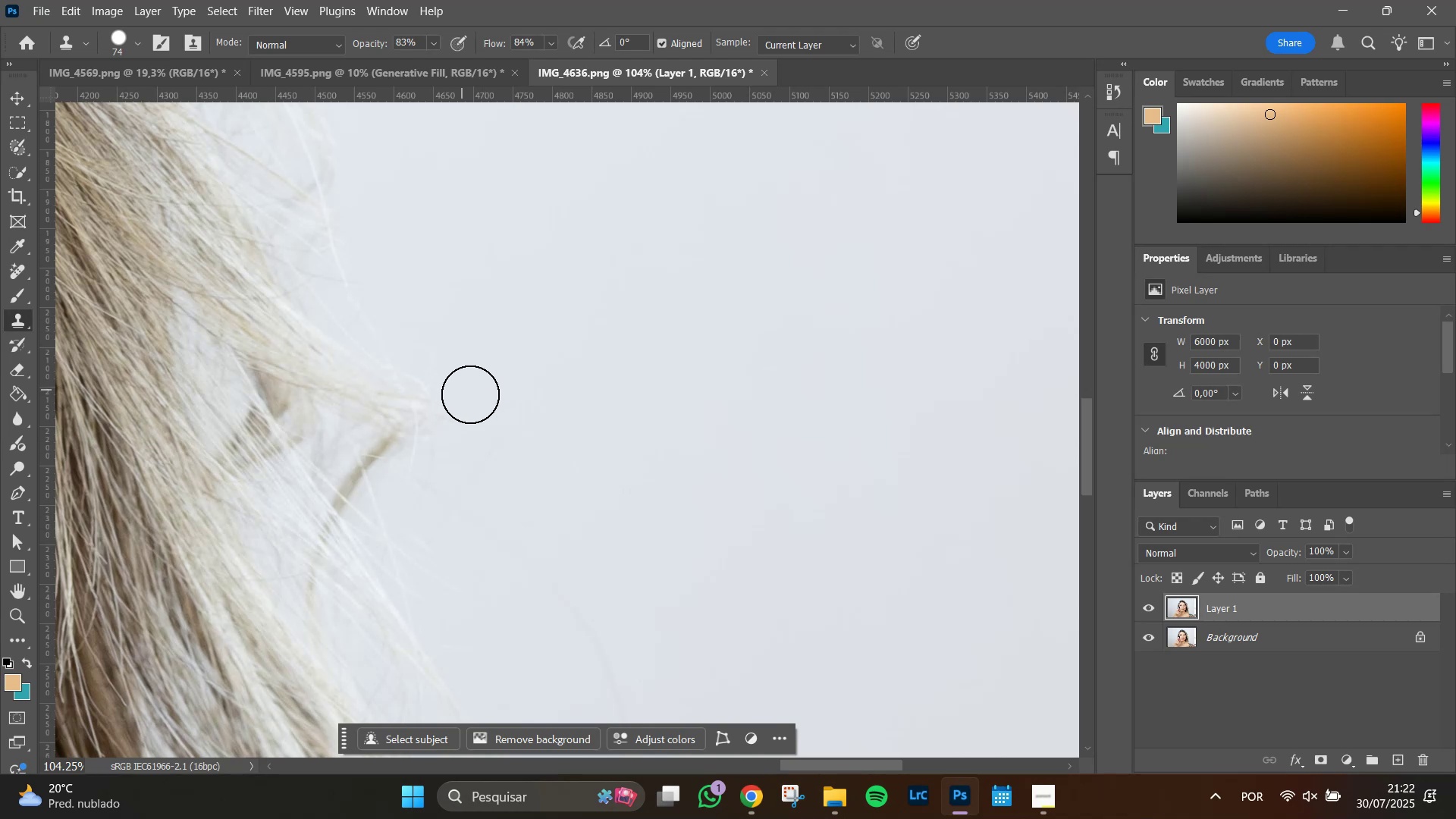 
left_click_drag(start_coordinate=[472, 395], to_coordinate=[500, 460])
 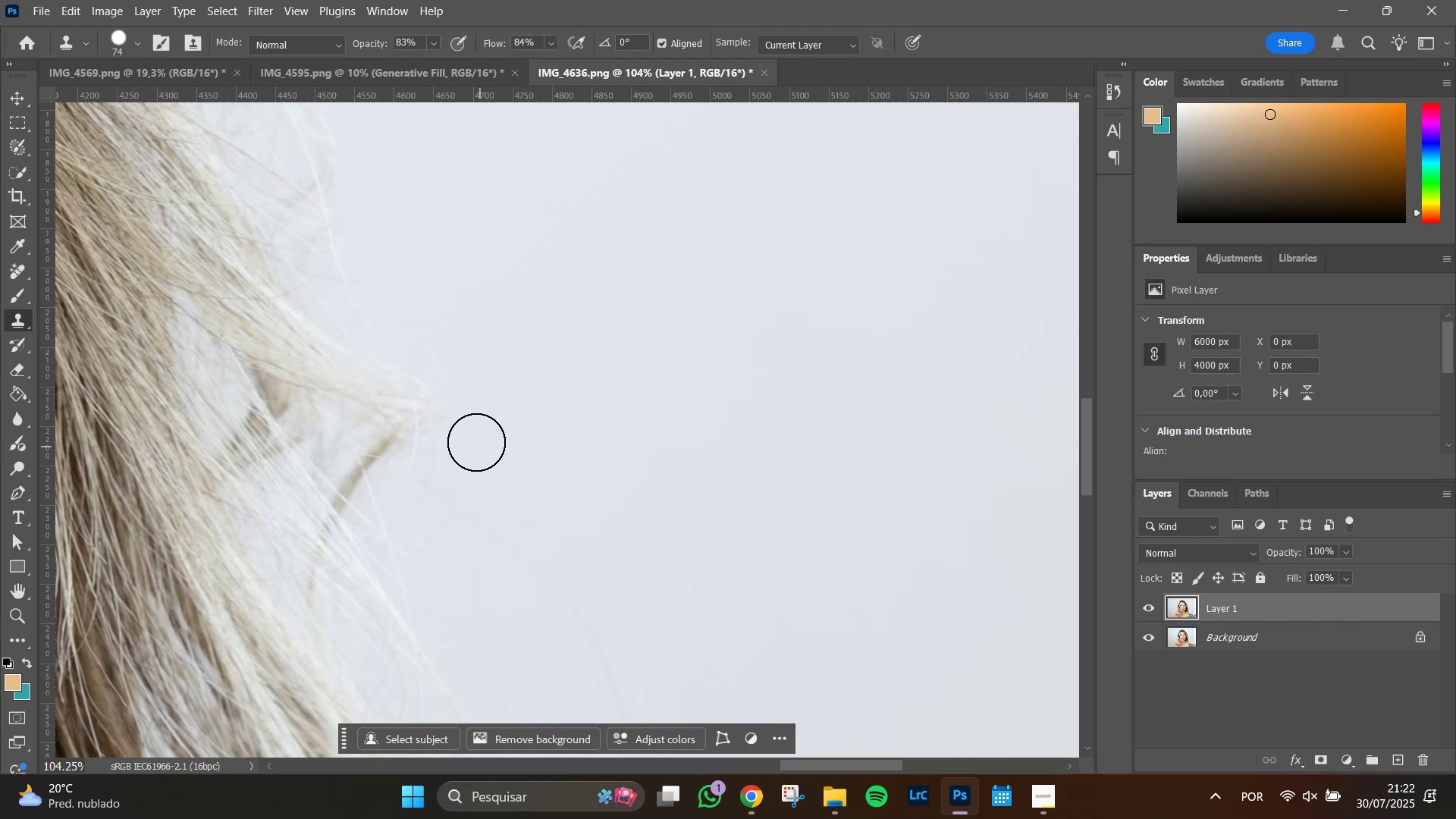 
left_click_drag(start_coordinate=[472, 436], to_coordinate=[469, 413])
 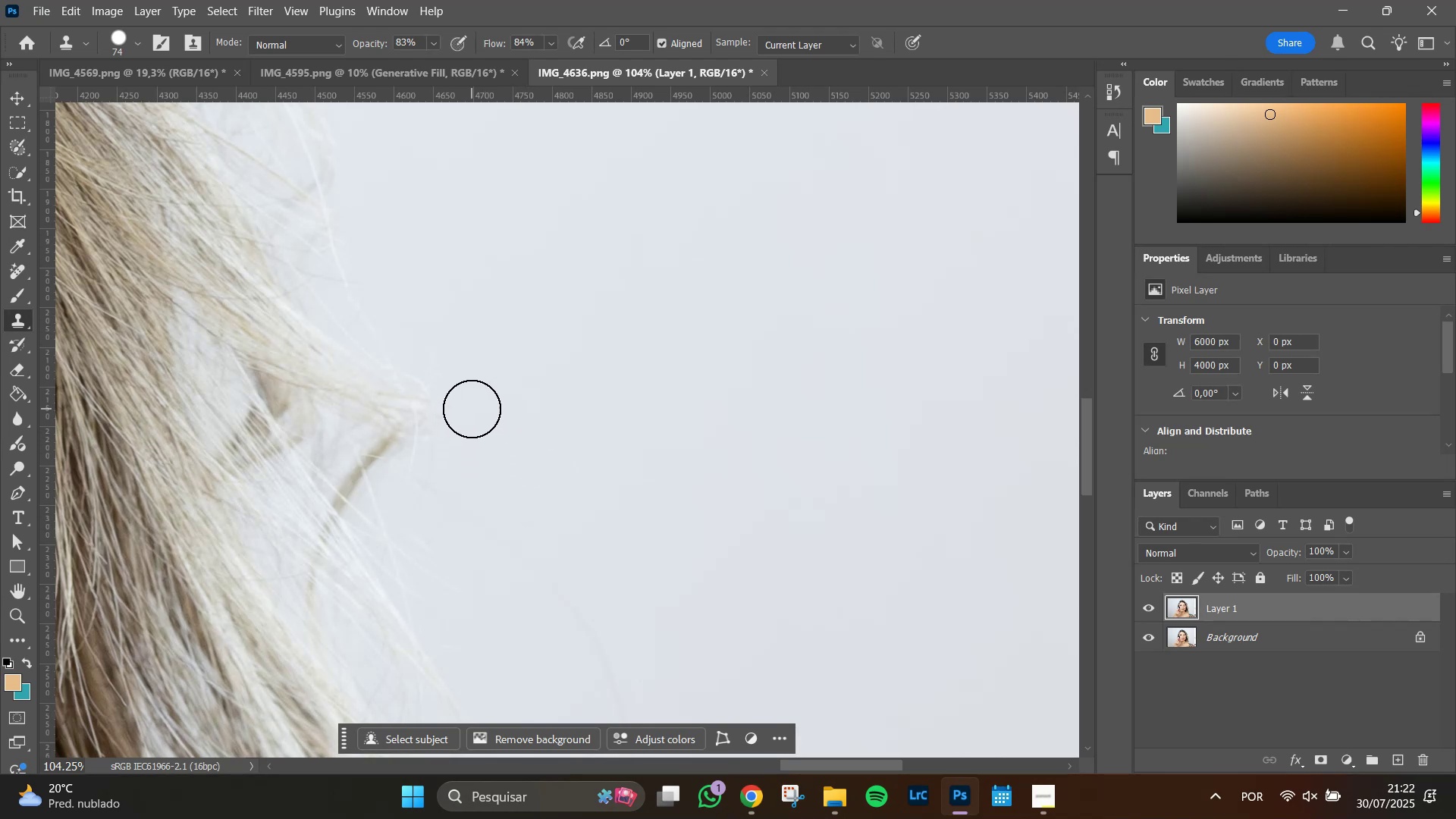 
left_click_drag(start_coordinate=[472, 409], to_coordinate=[466, 472])
 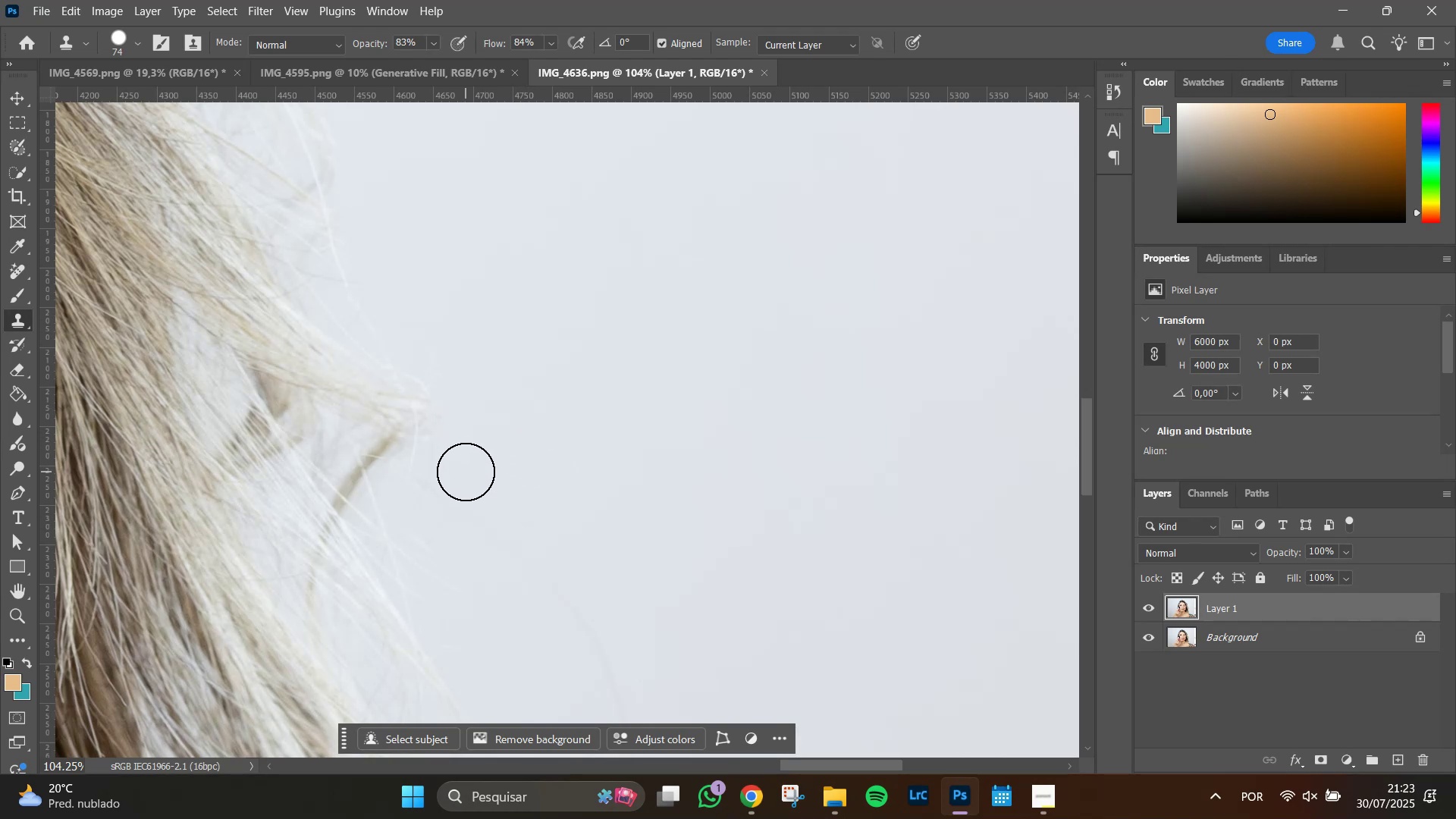 
left_click_drag(start_coordinate=[466, 470], to_coordinate=[479, 416])
 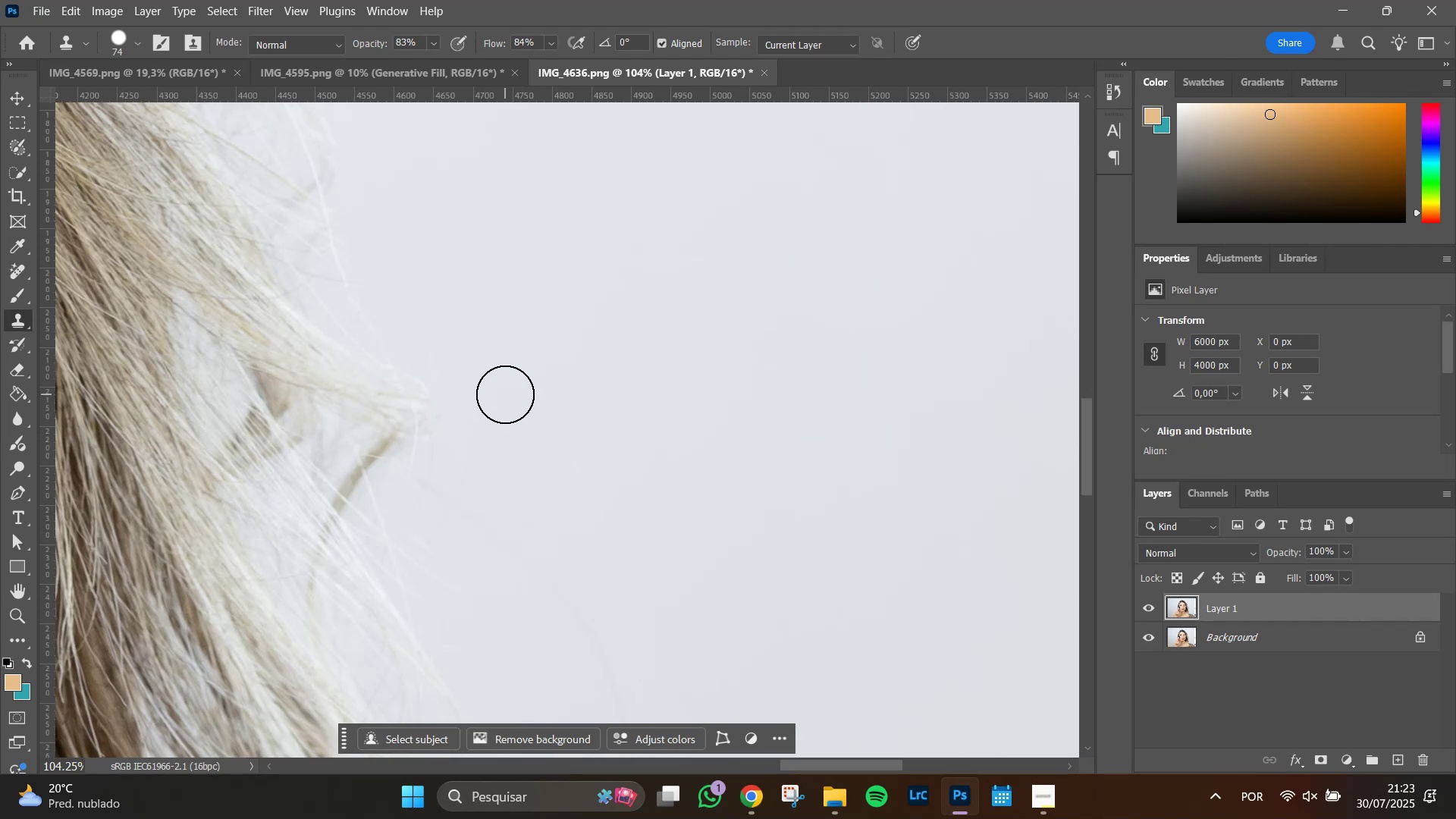 
left_click_drag(start_coordinate=[491, 448], to_coordinate=[510, 507])
 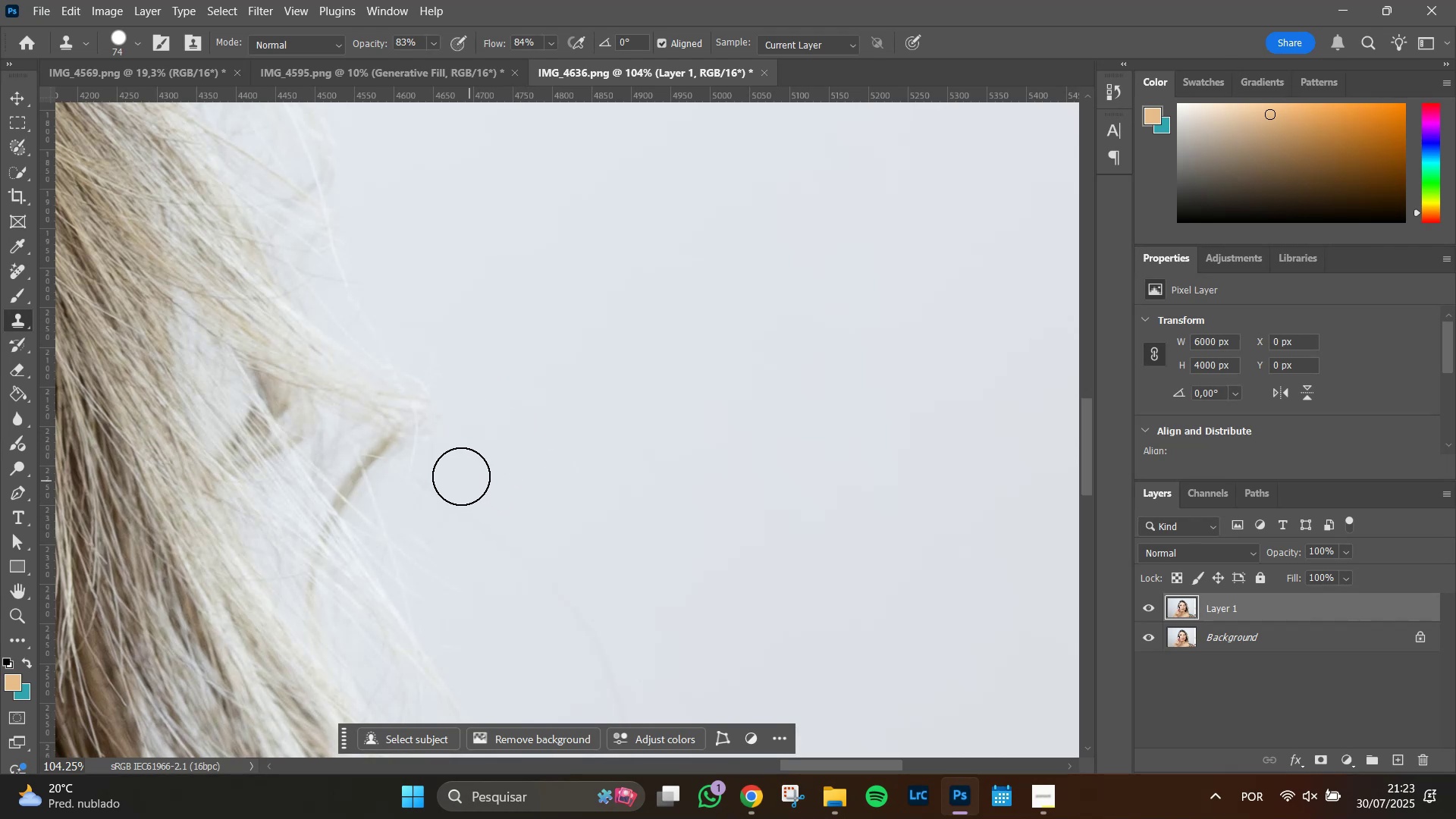 
left_click_drag(start_coordinate=[464, 482], to_coordinate=[504, 523])
 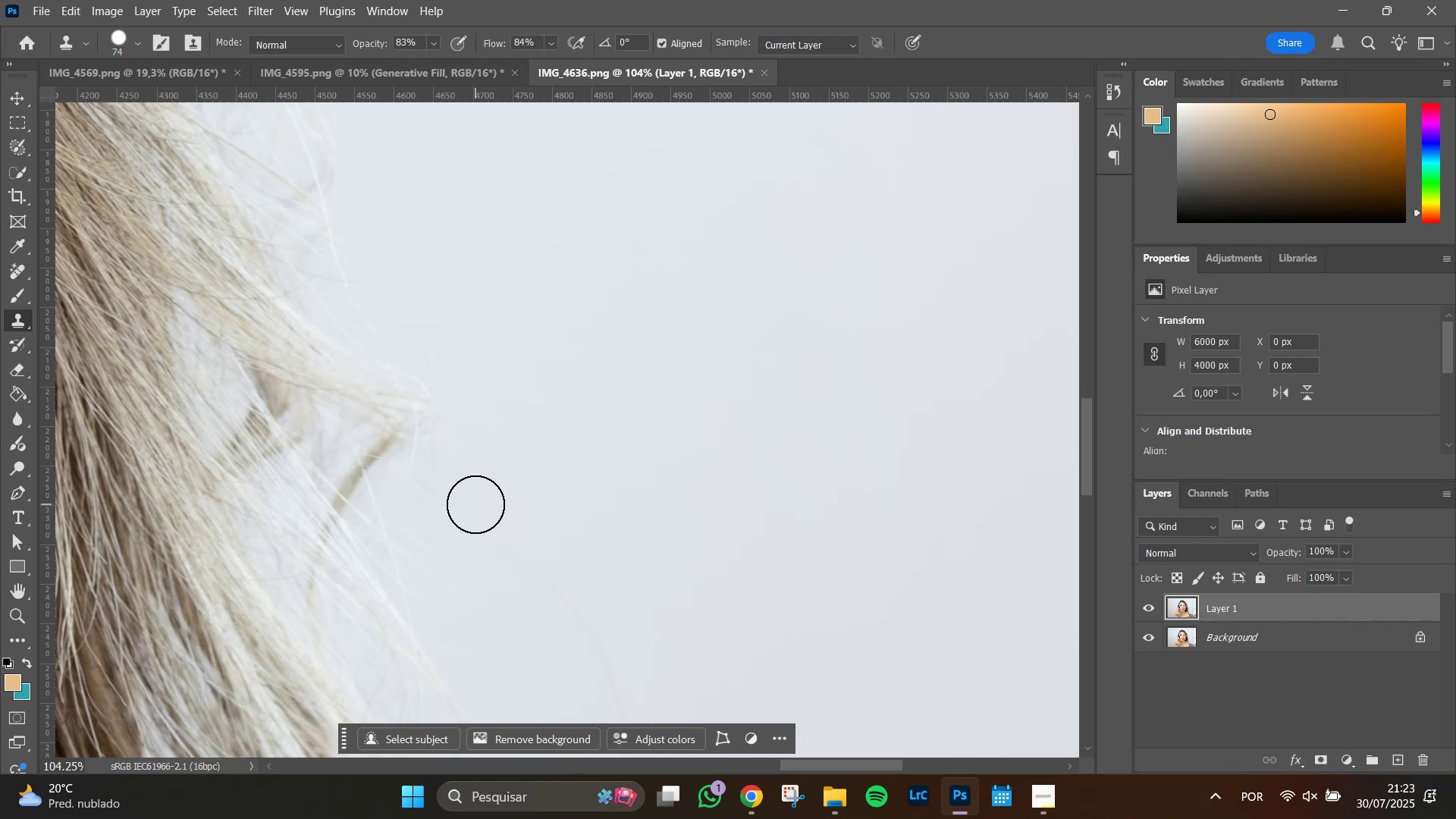 
left_click_drag(start_coordinate=[475, 504], to_coordinate=[516, 530])
 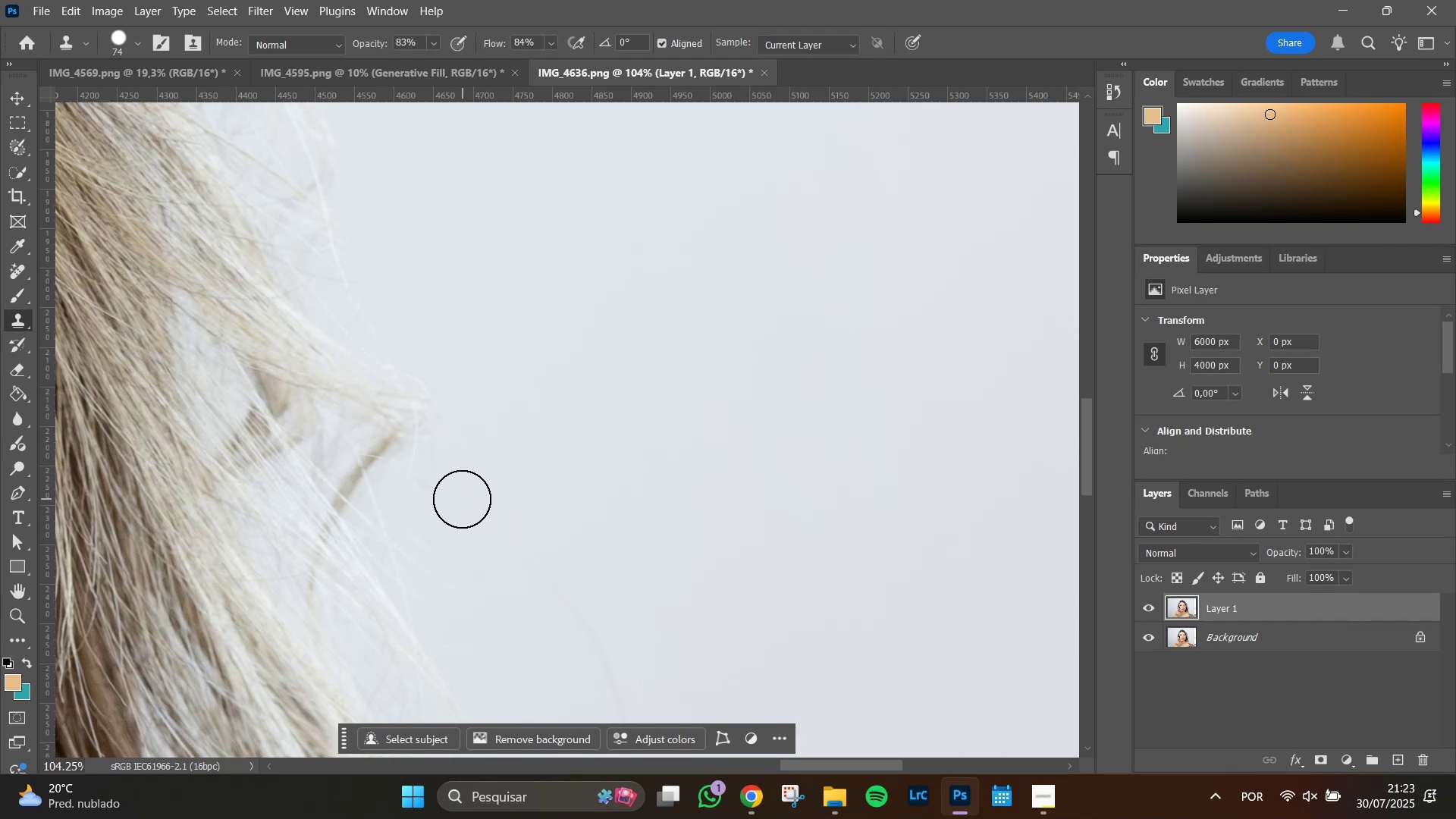 
left_click_drag(start_coordinate=[462, 499], to_coordinate=[510, 530])
 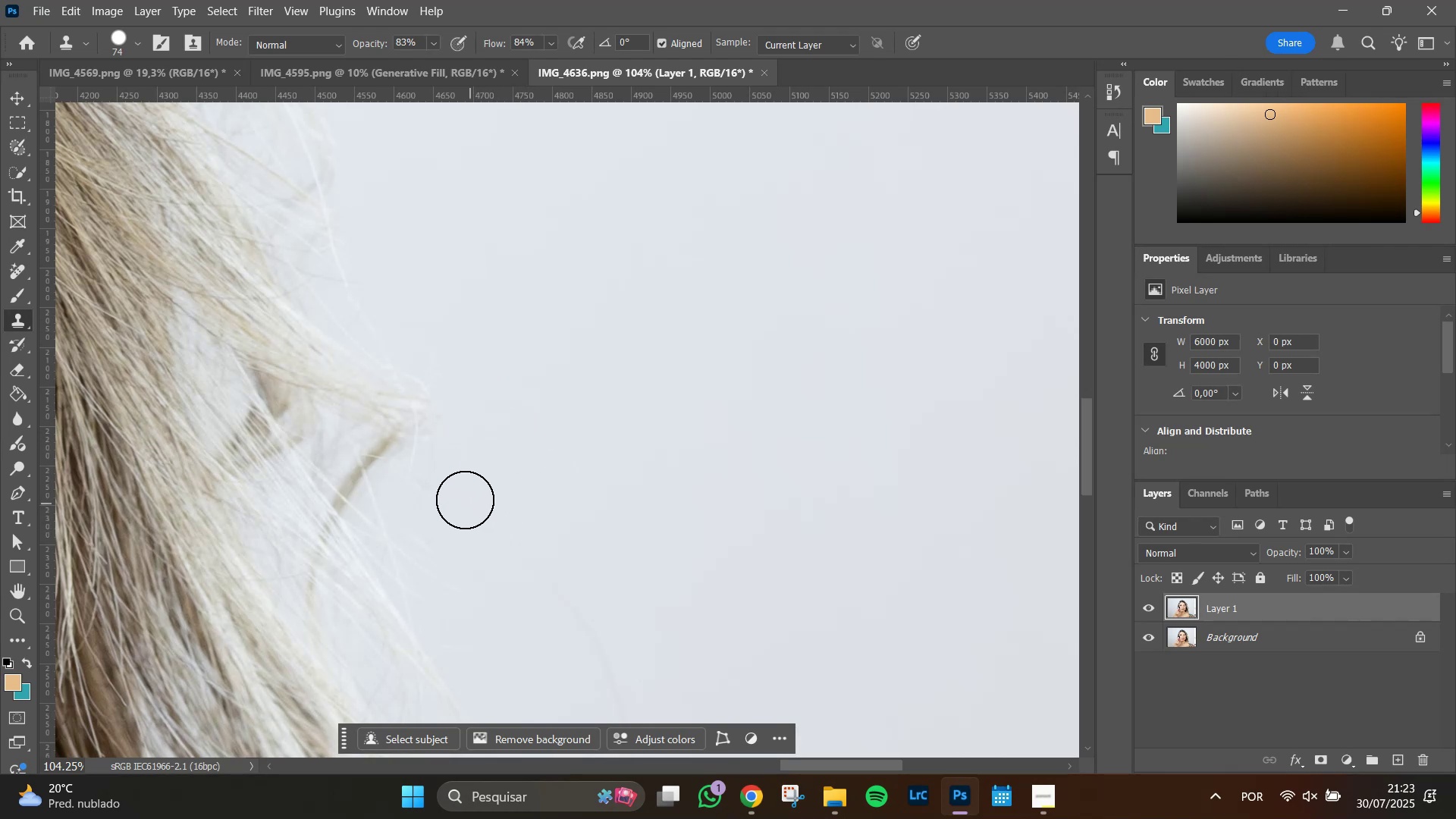 
left_click_drag(start_coordinate=[465, 500], to_coordinate=[518, 540])
 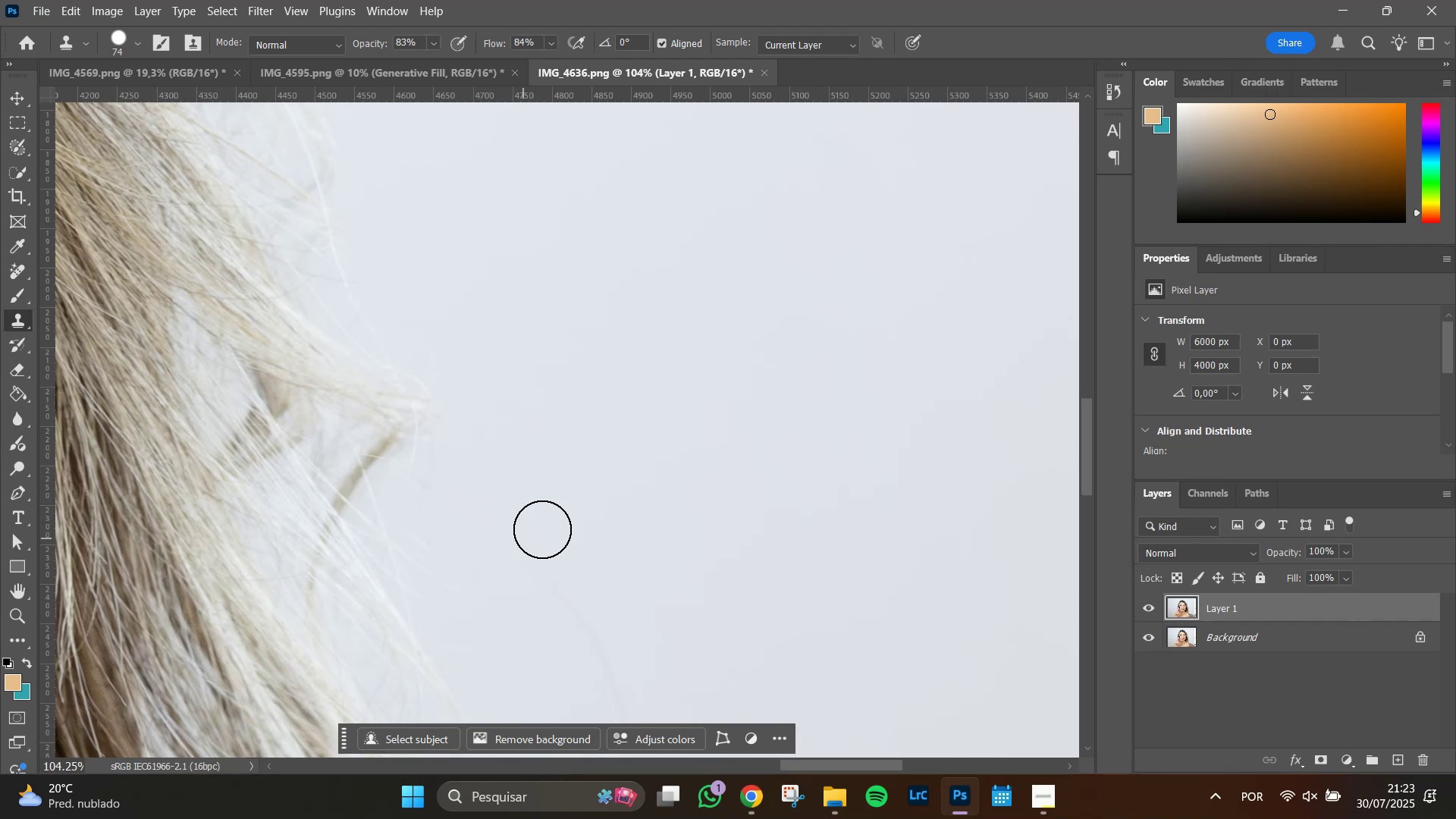 
hold_key(key=Space, duration=0.8)
 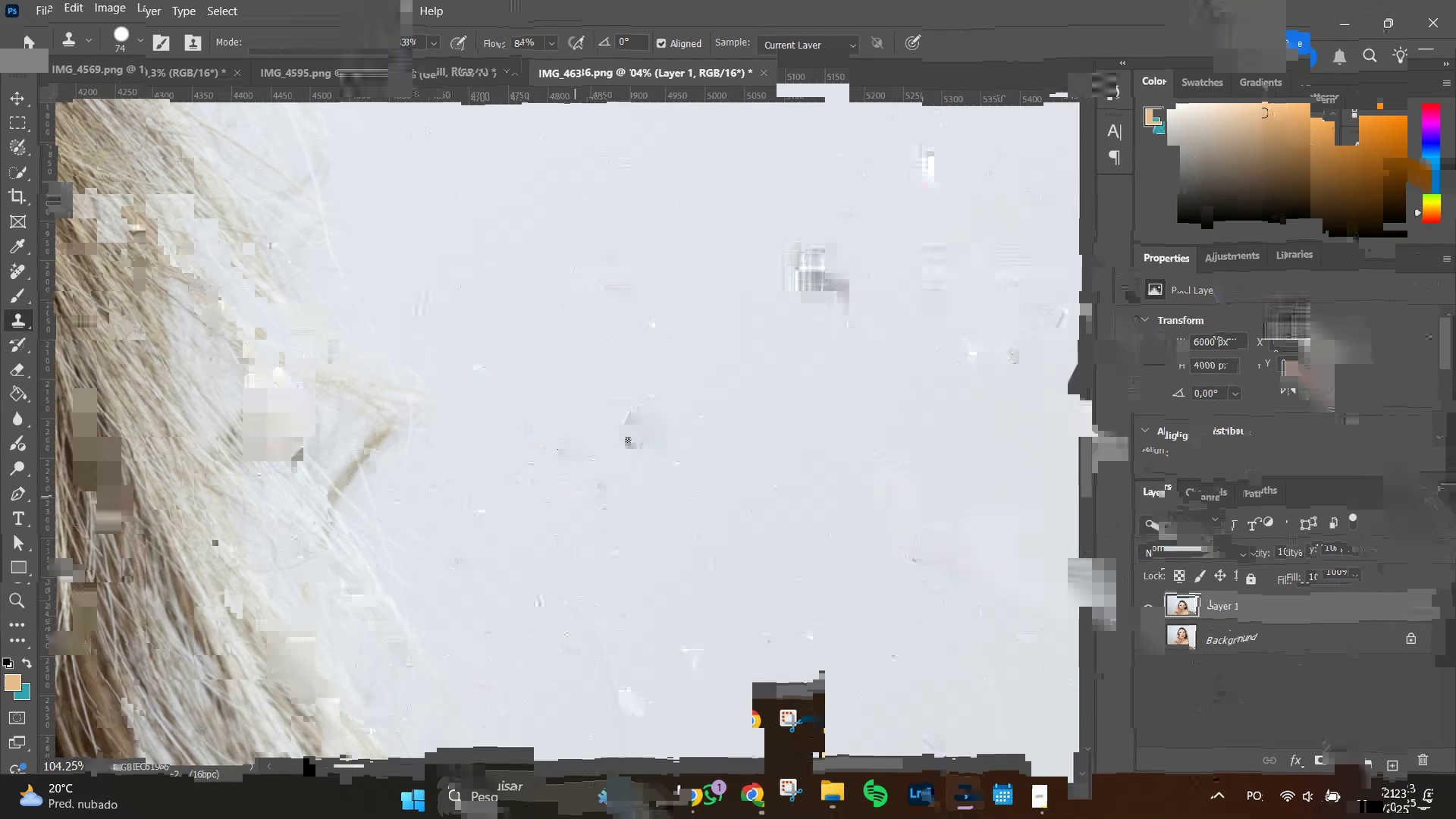 
left_click_drag(start_coordinate=[584, 516], to_coordinate=[540, 369])
 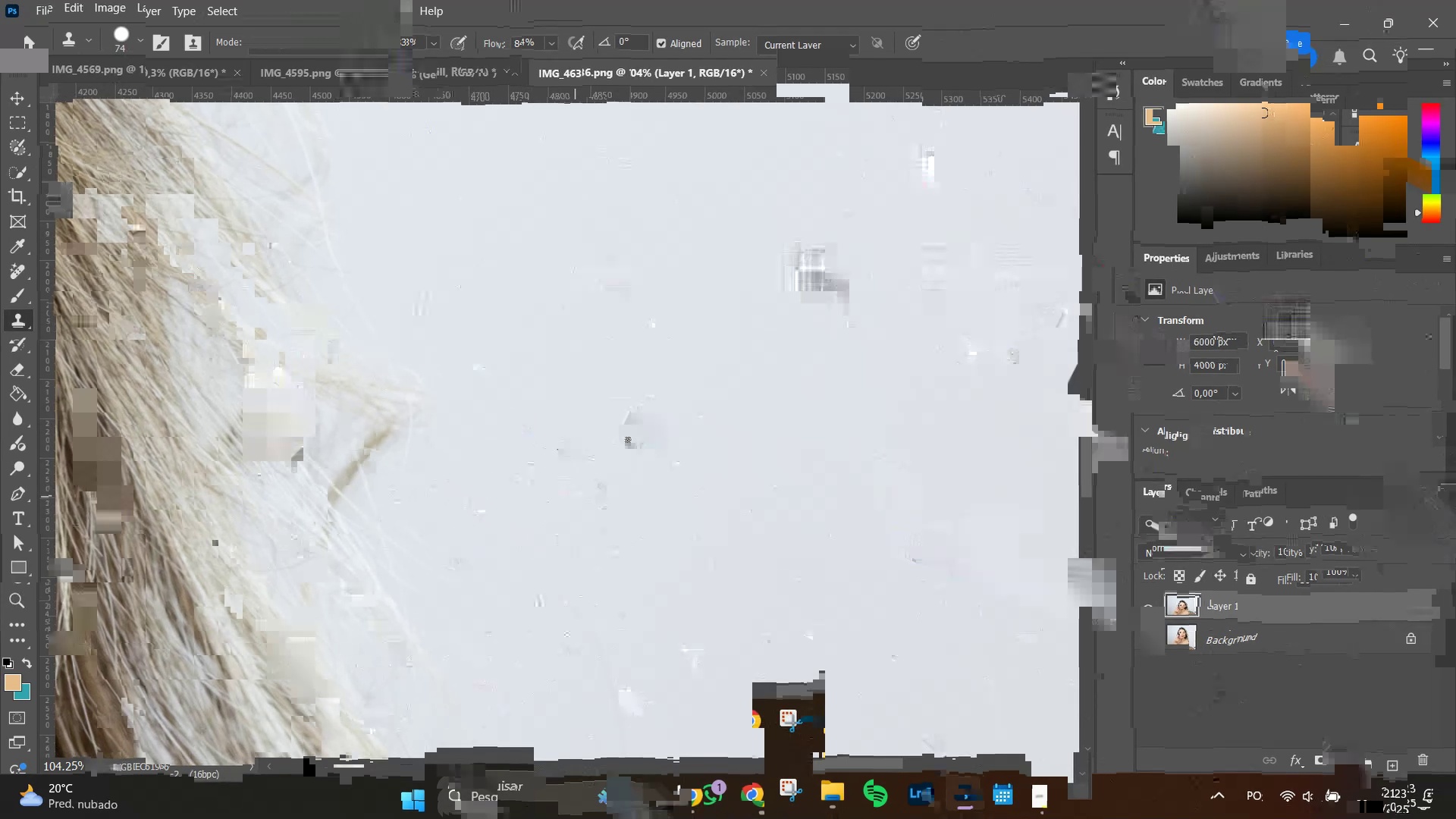 
left_click_drag(start_coordinate=[467, 368], to_coordinate=[549, 472])
 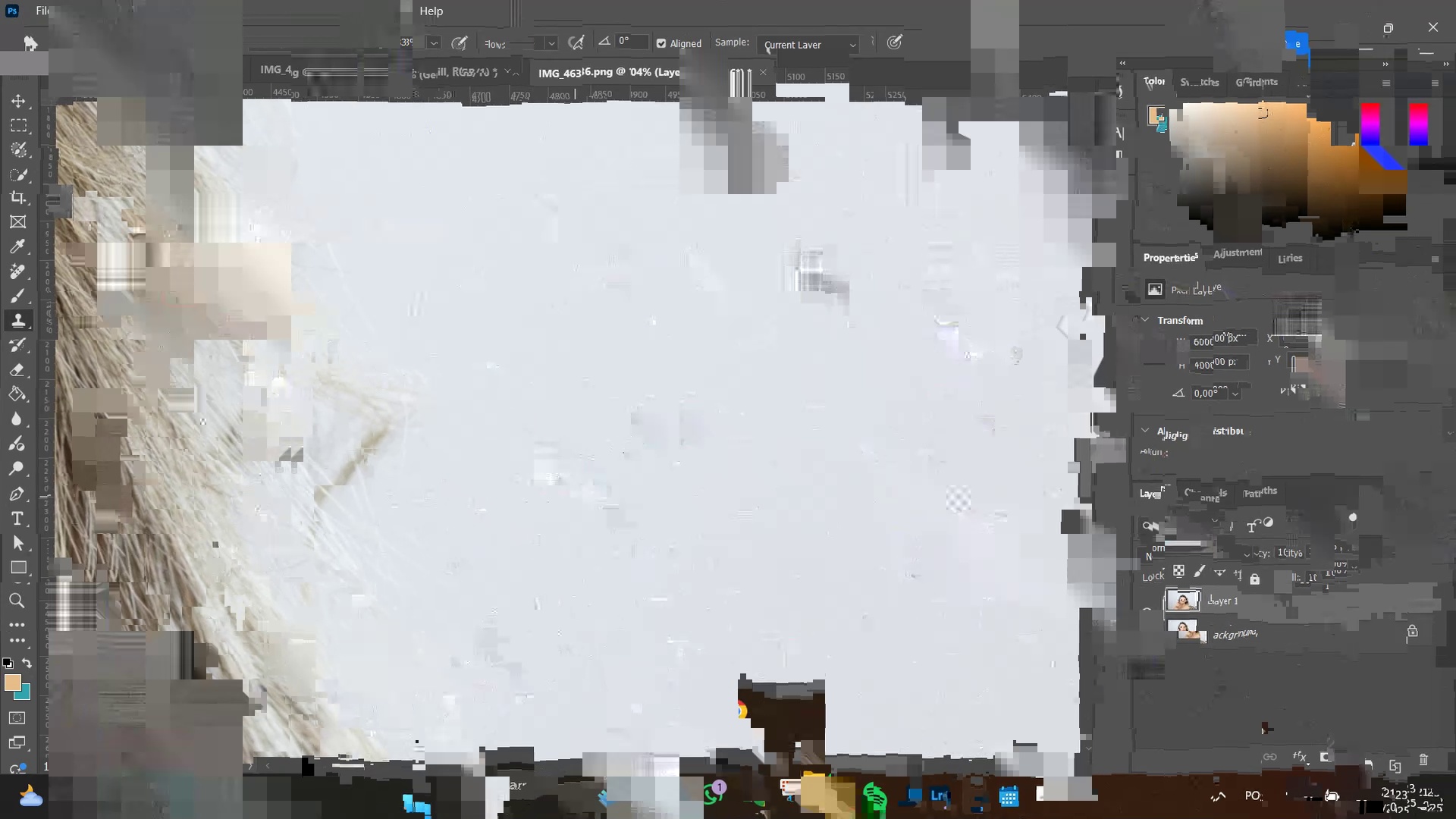 
left_click_drag(start_coordinate=[516, 394], to_coordinate=[574, 529])
 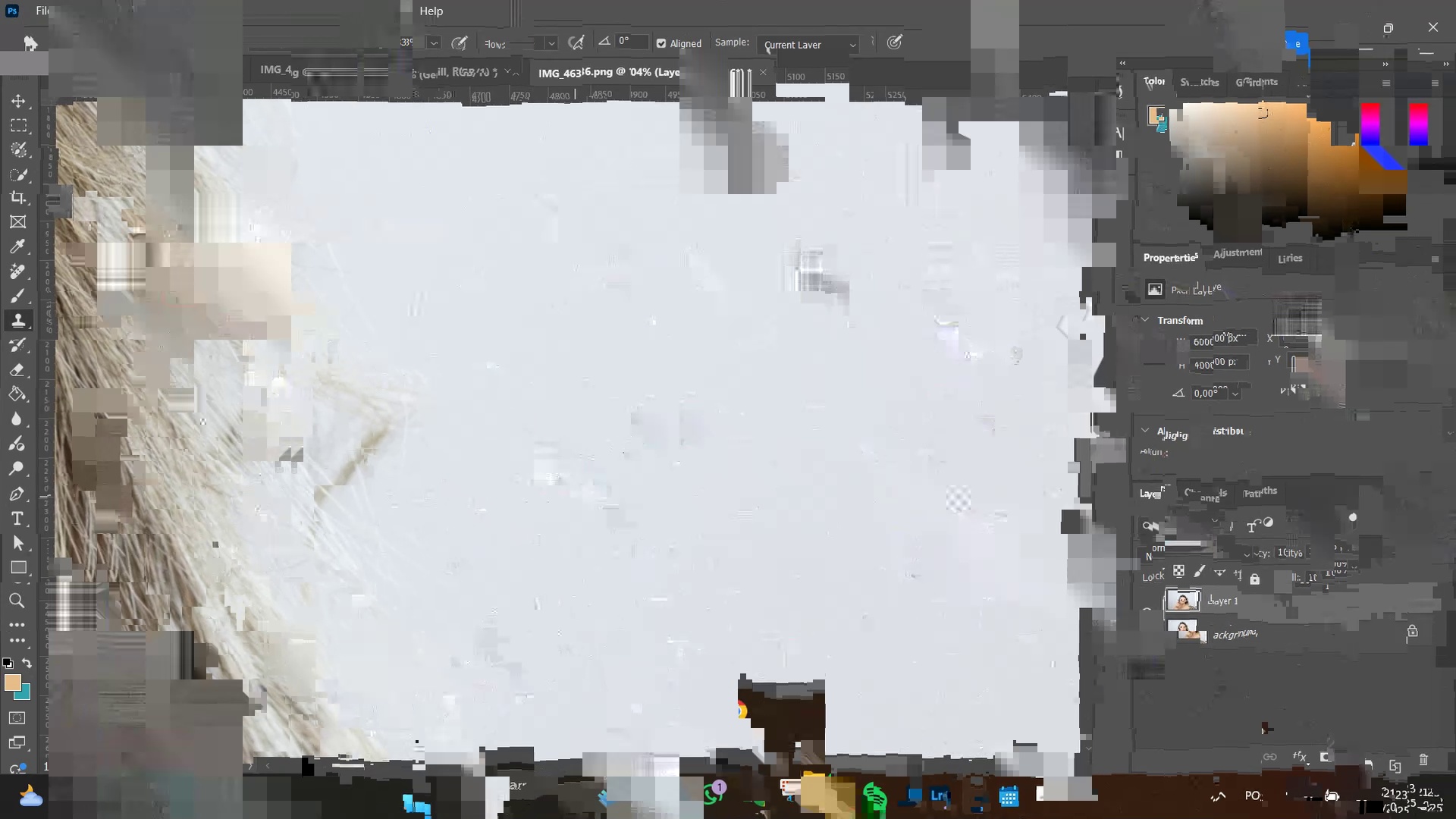 
hold_key(key=Space, duration=0.96)
 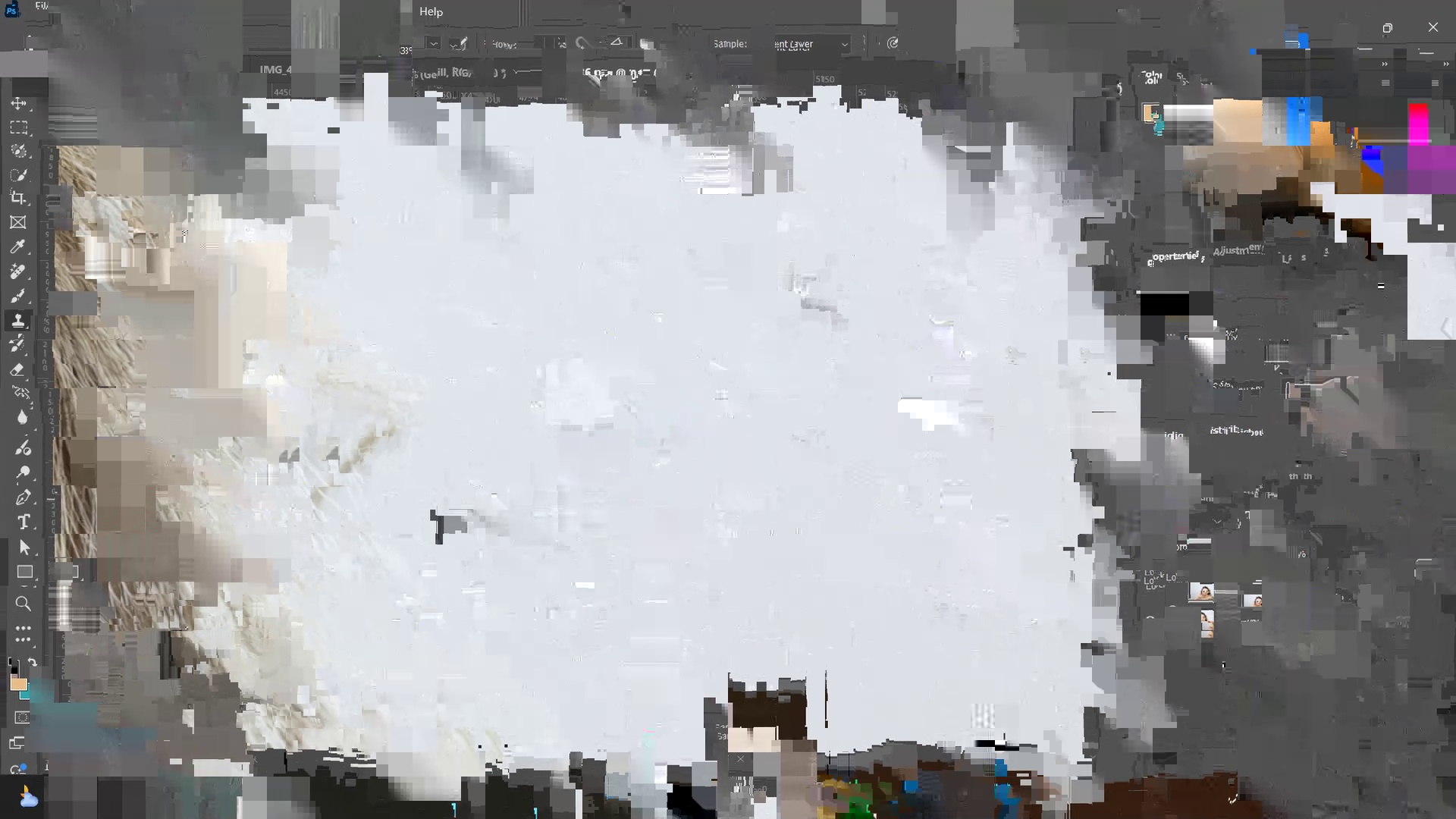 
left_click_drag(start_coordinate=[620, 480], to_coordinate=[579, 332])
 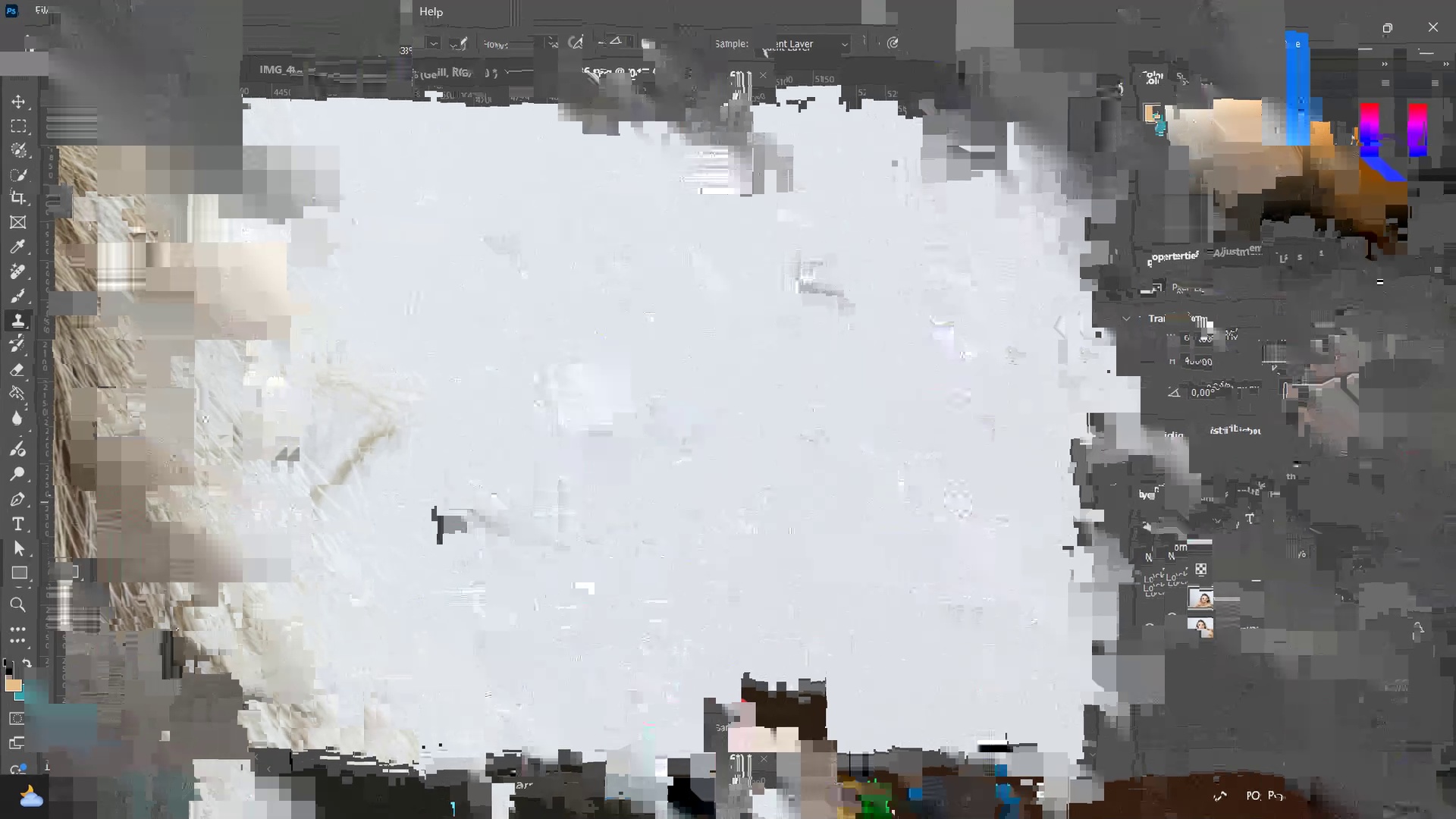 
left_click_drag(start_coordinate=[519, 371], to_coordinate=[538, 441])
 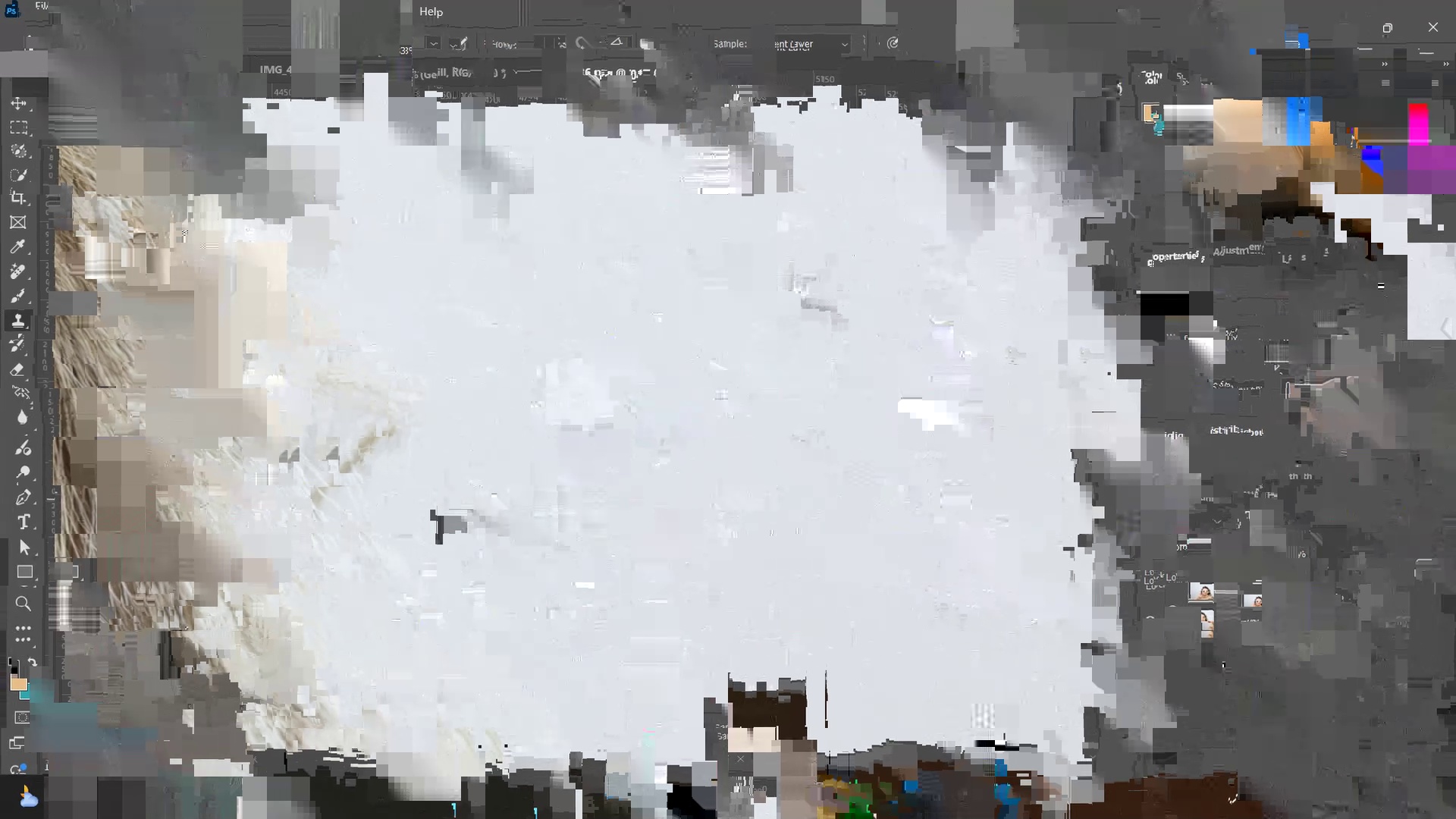 
left_click_drag(start_coordinate=[528, 430], to_coordinate=[525, 545])
 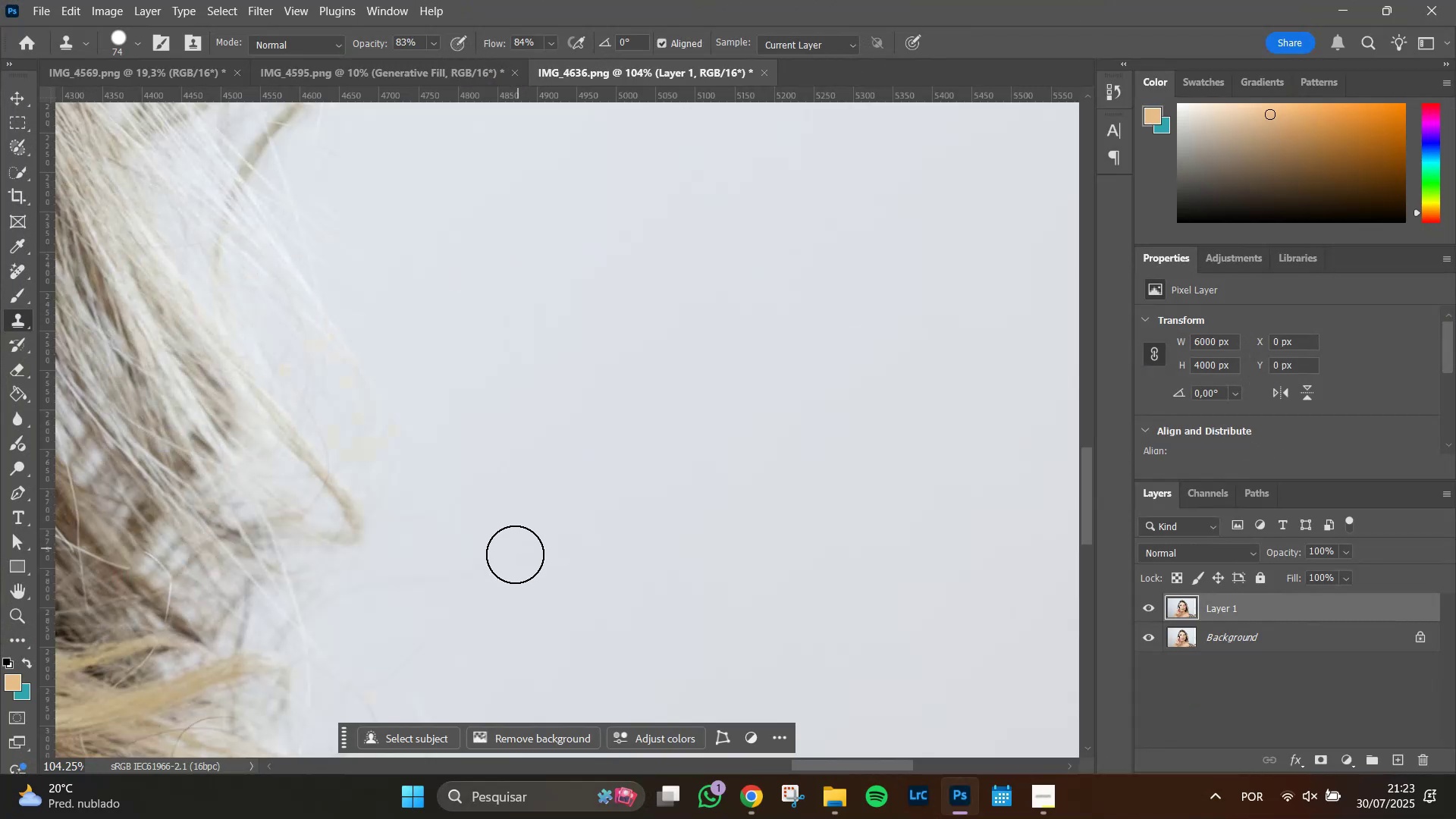 
left_click_drag(start_coordinate=[507, 561], to_coordinate=[460, 593])
 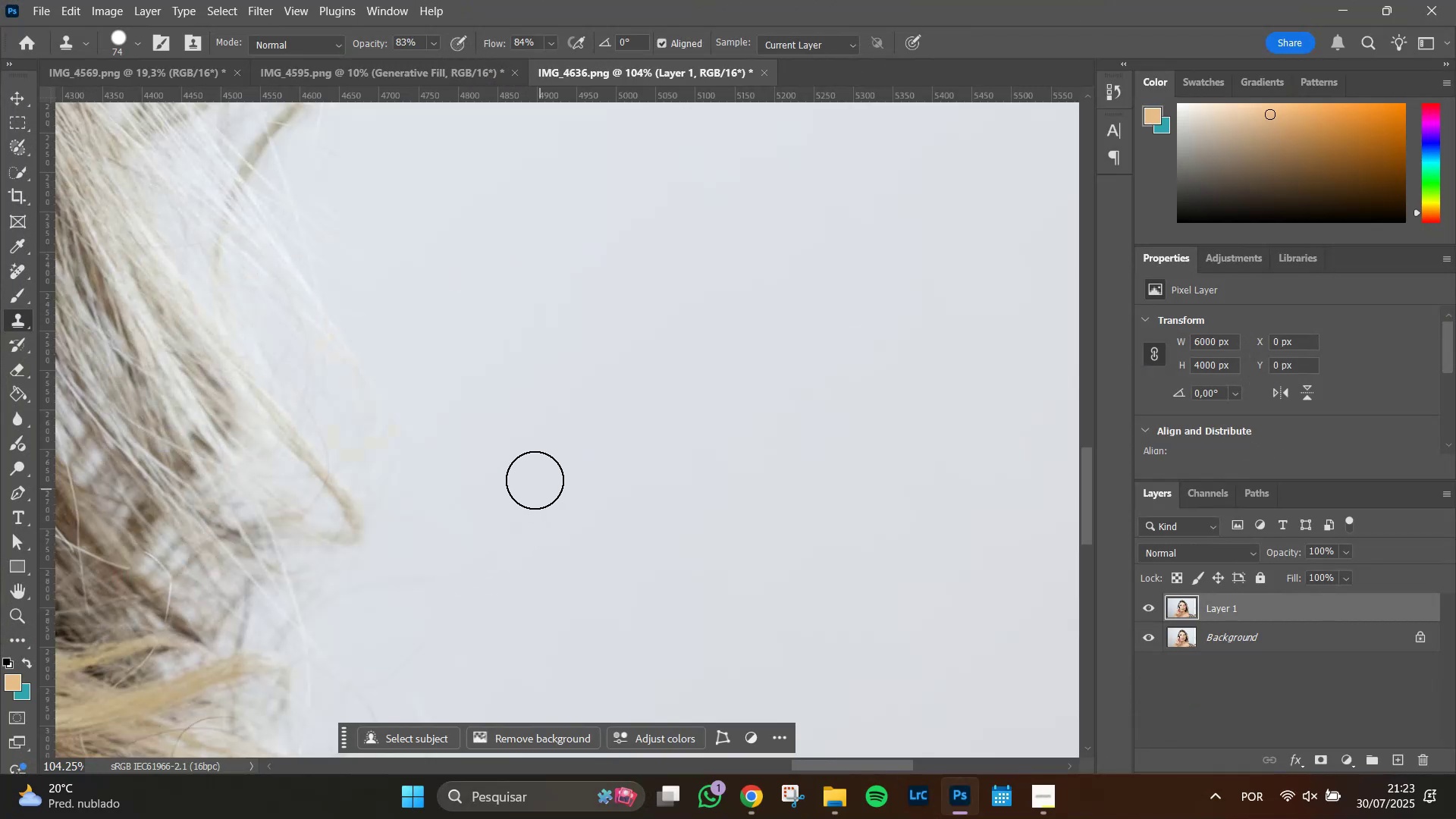 
left_click_drag(start_coordinate=[518, 468], to_coordinate=[485, 488])
 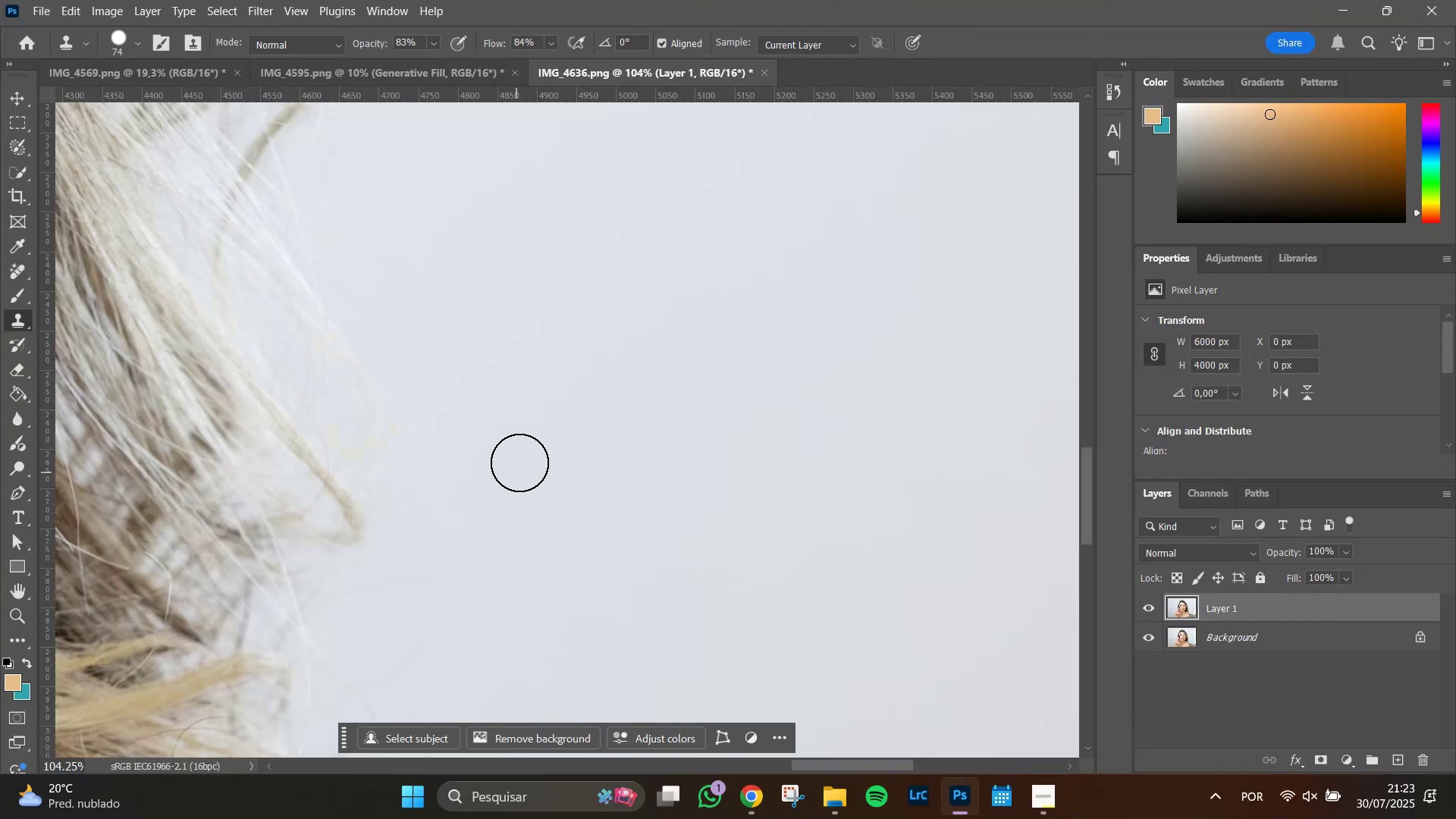 
left_click_drag(start_coordinate=[519, 462], to_coordinate=[508, 468])
 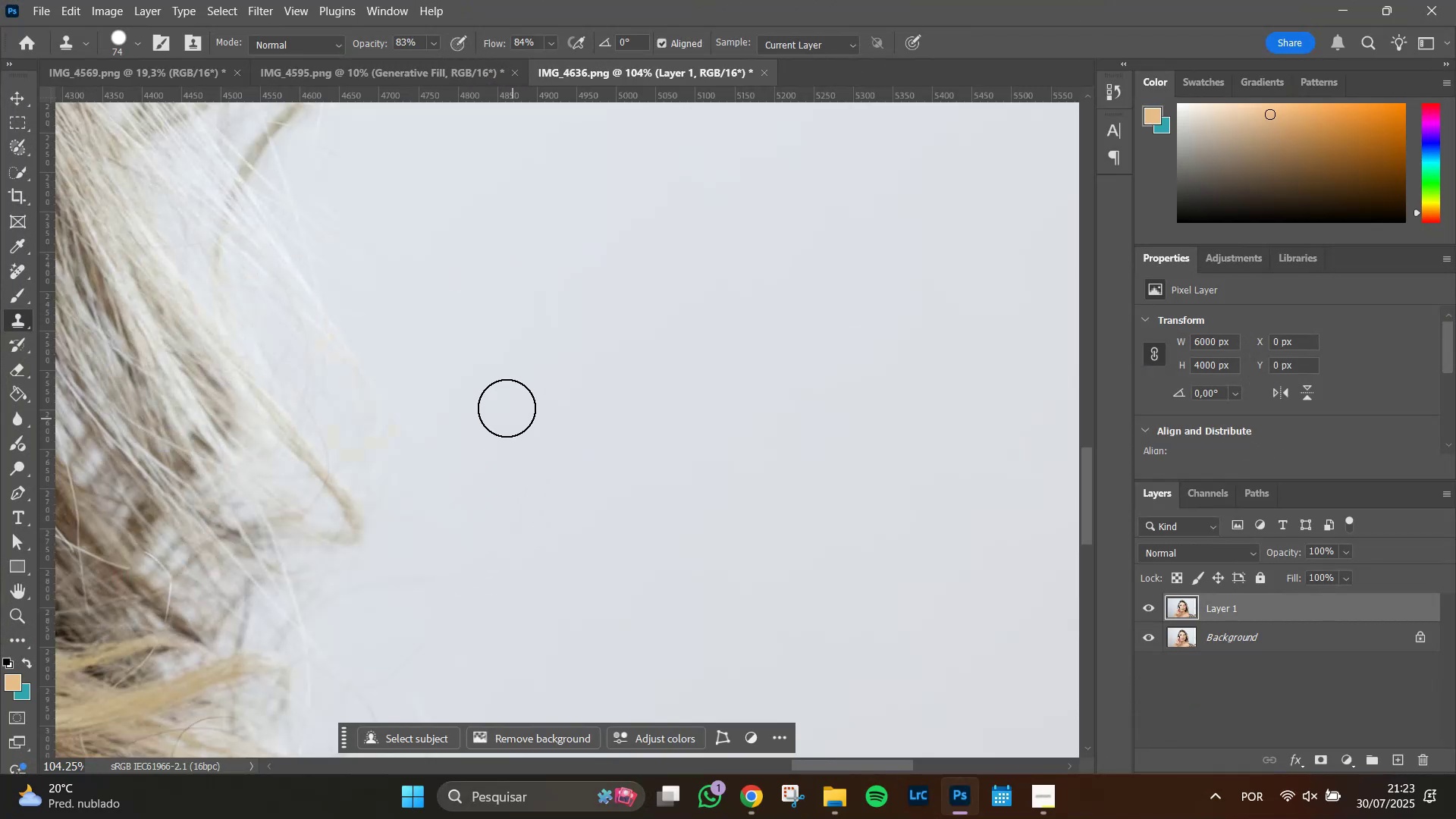 
key(Alt+AltLeft)
 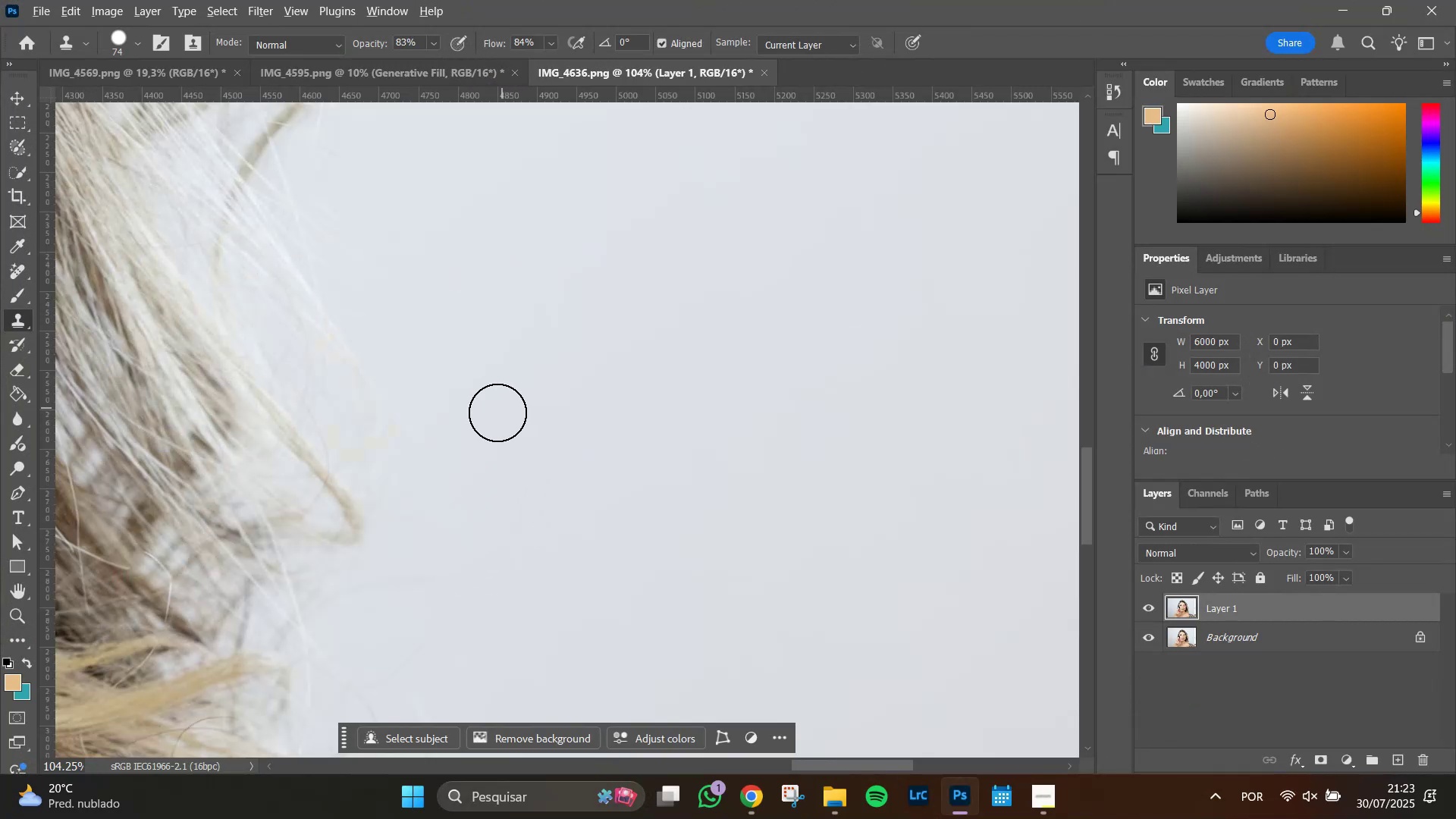 
hold_key(key=AltLeft, duration=0.38)
left_click_drag(start_coordinate=[497, 415], to_coordinate=[492, 428])
 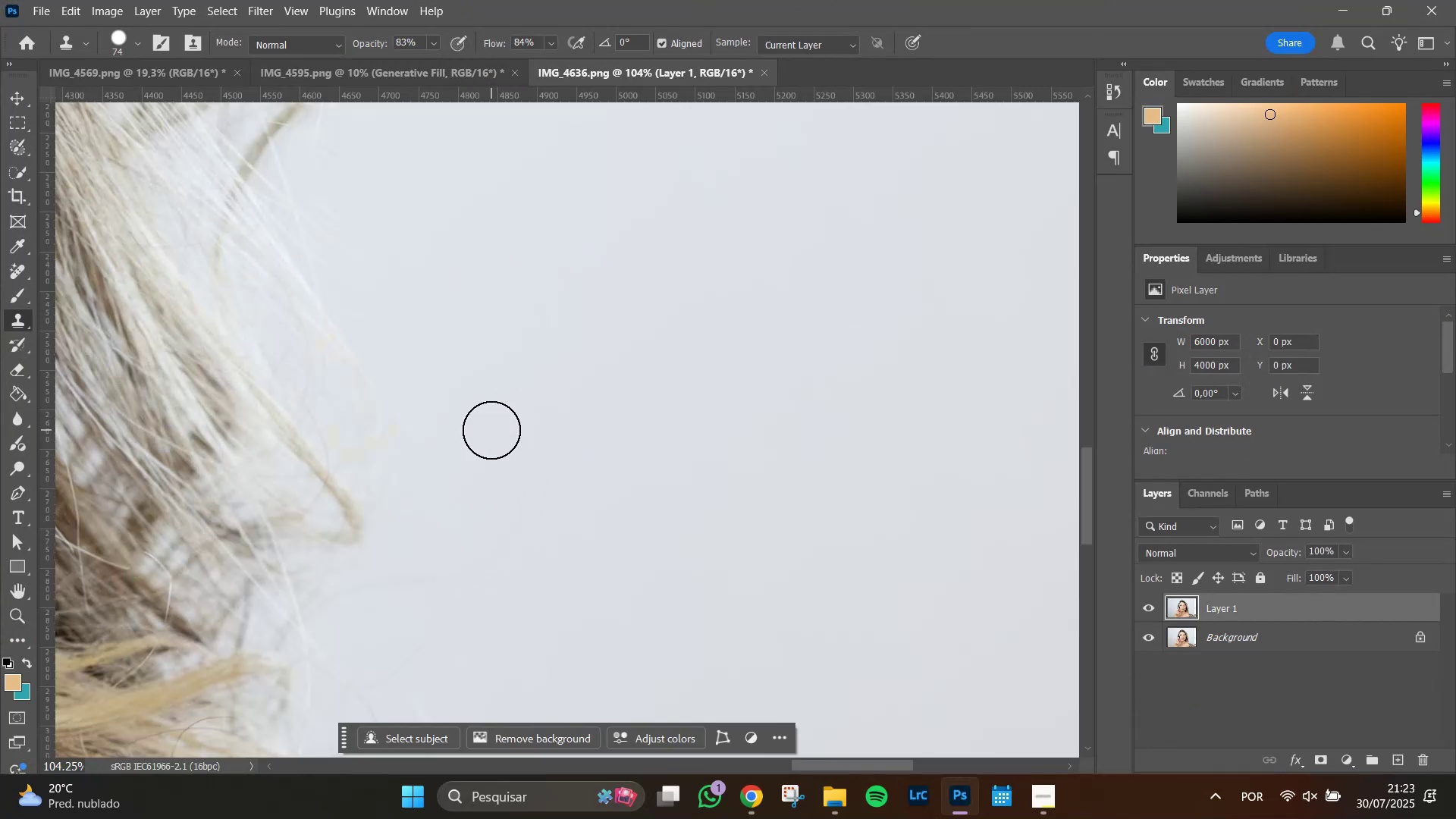 
left_click_drag(start_coordinate=[488, 443], to_coordinate=[440, 494])
 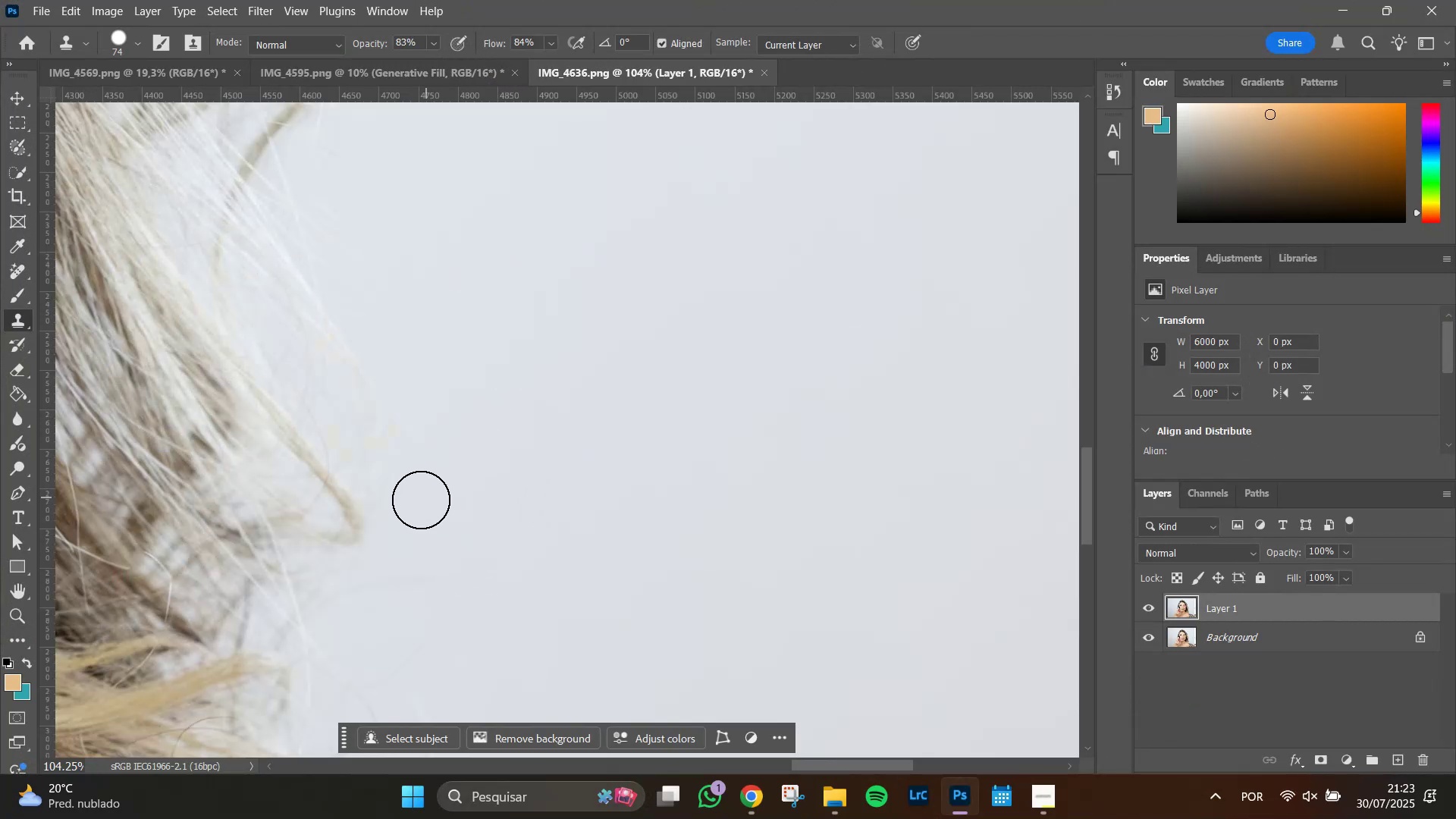 
left_click_drag(start_coordinate=[415, 501], to_coordinate=[469, 479])
 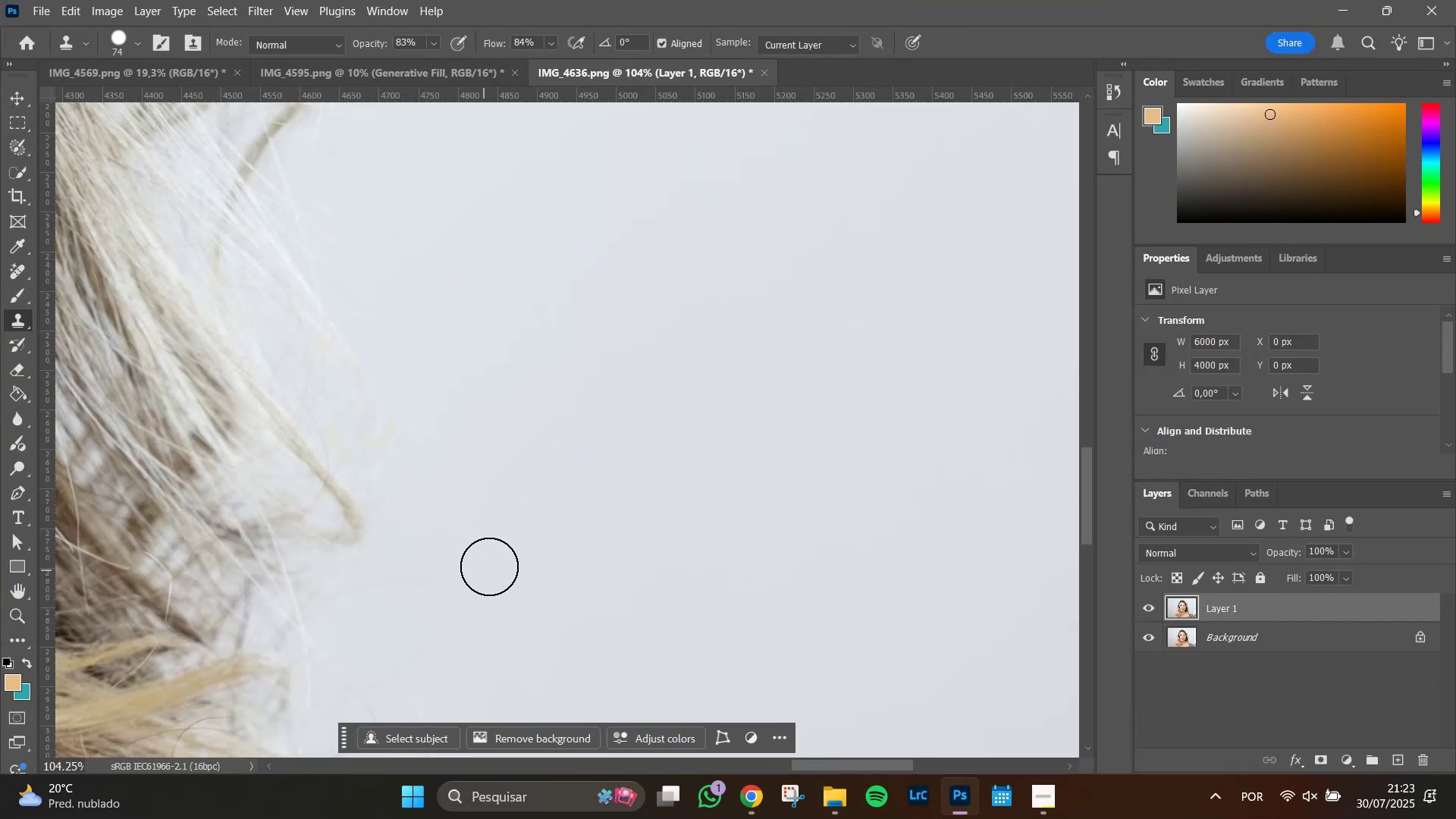 
hold_key(key=AltLeft, duration=0.52)
 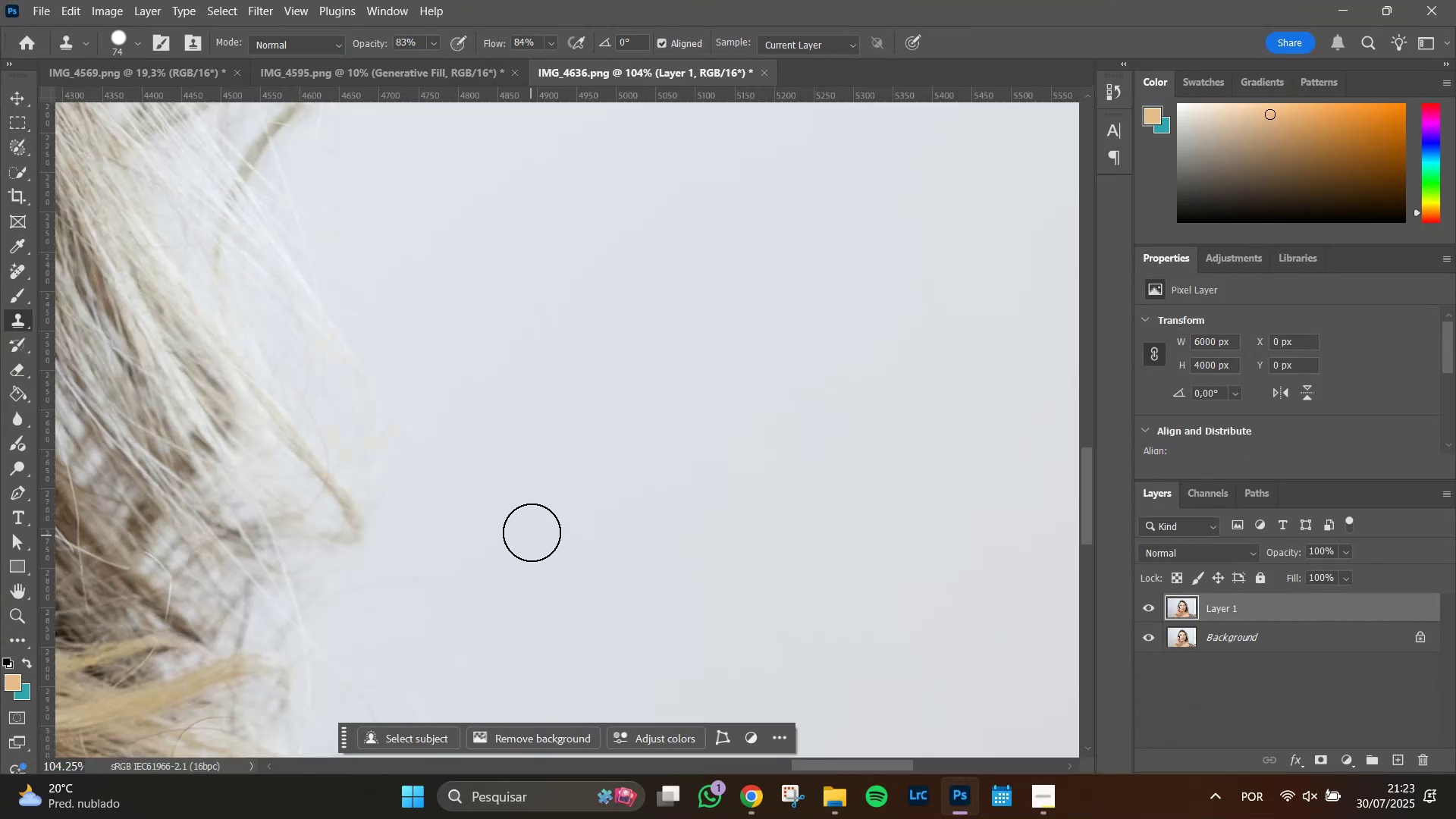 
left_click_drag(start_coordinate=[530, 535], to_coordinate=[480, 574])
 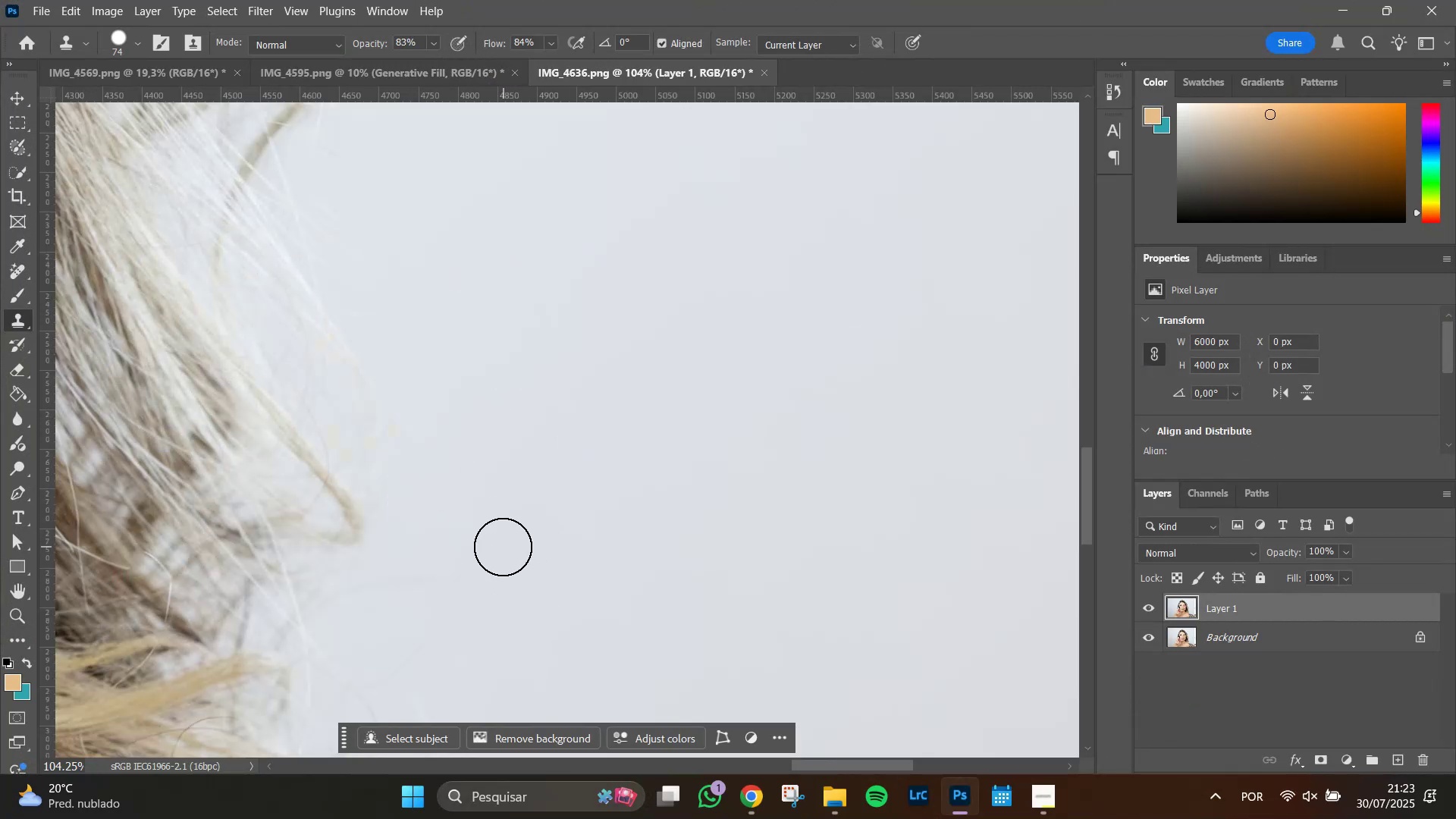 
left_click_drag(start_coordinate=[490, 559], to_coordinate=[461, 584])
 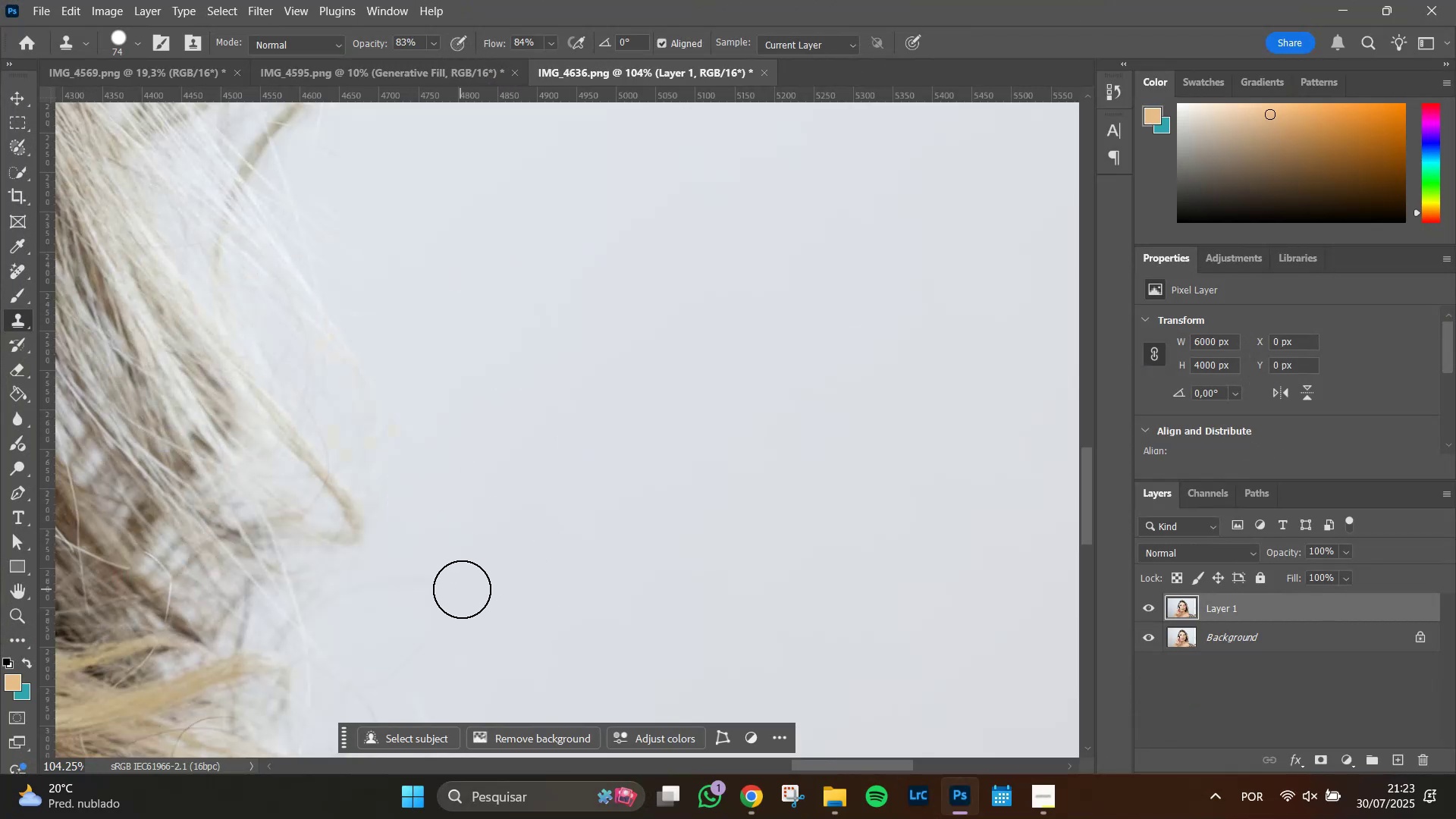 
hold_key(key=AltLeft, duration=0.67)
left_click([478, 513])
 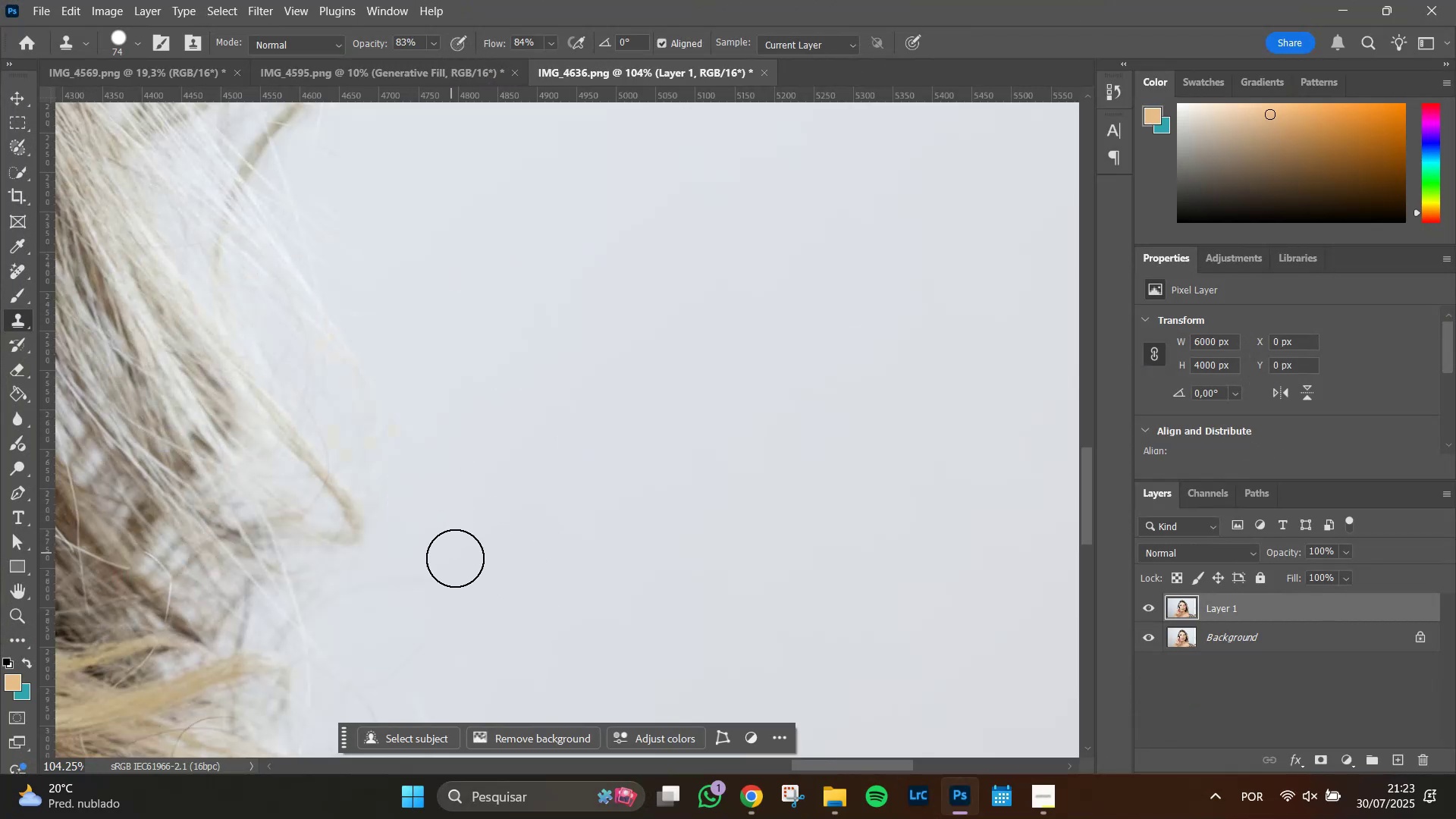 
left_click_drag(start_coordinate=[456, 558], to_coordinate=[409, 581])
 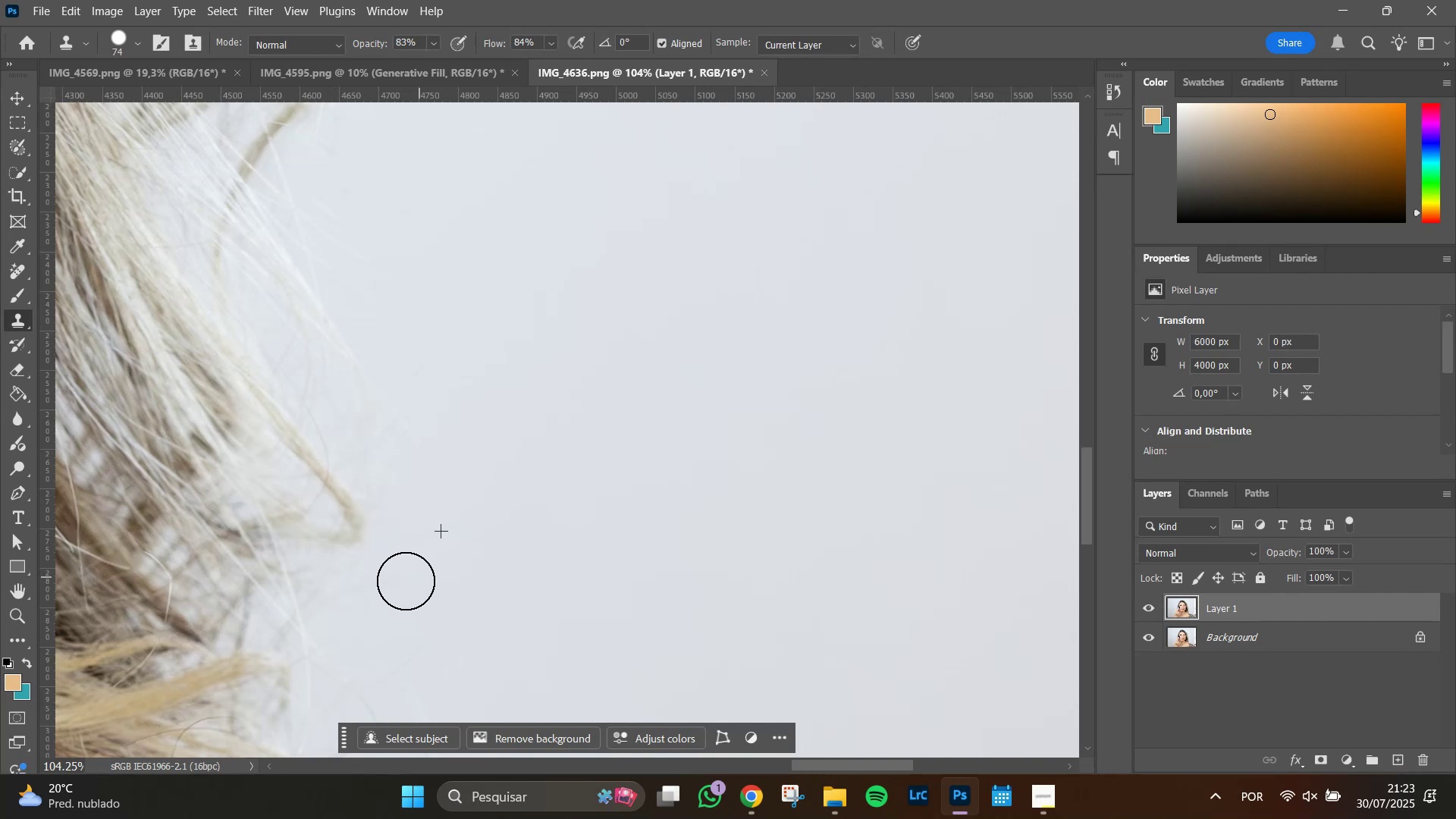 
left_click_drag(start_coordinate=[405, 582], to_coordinate=[491, 561])
 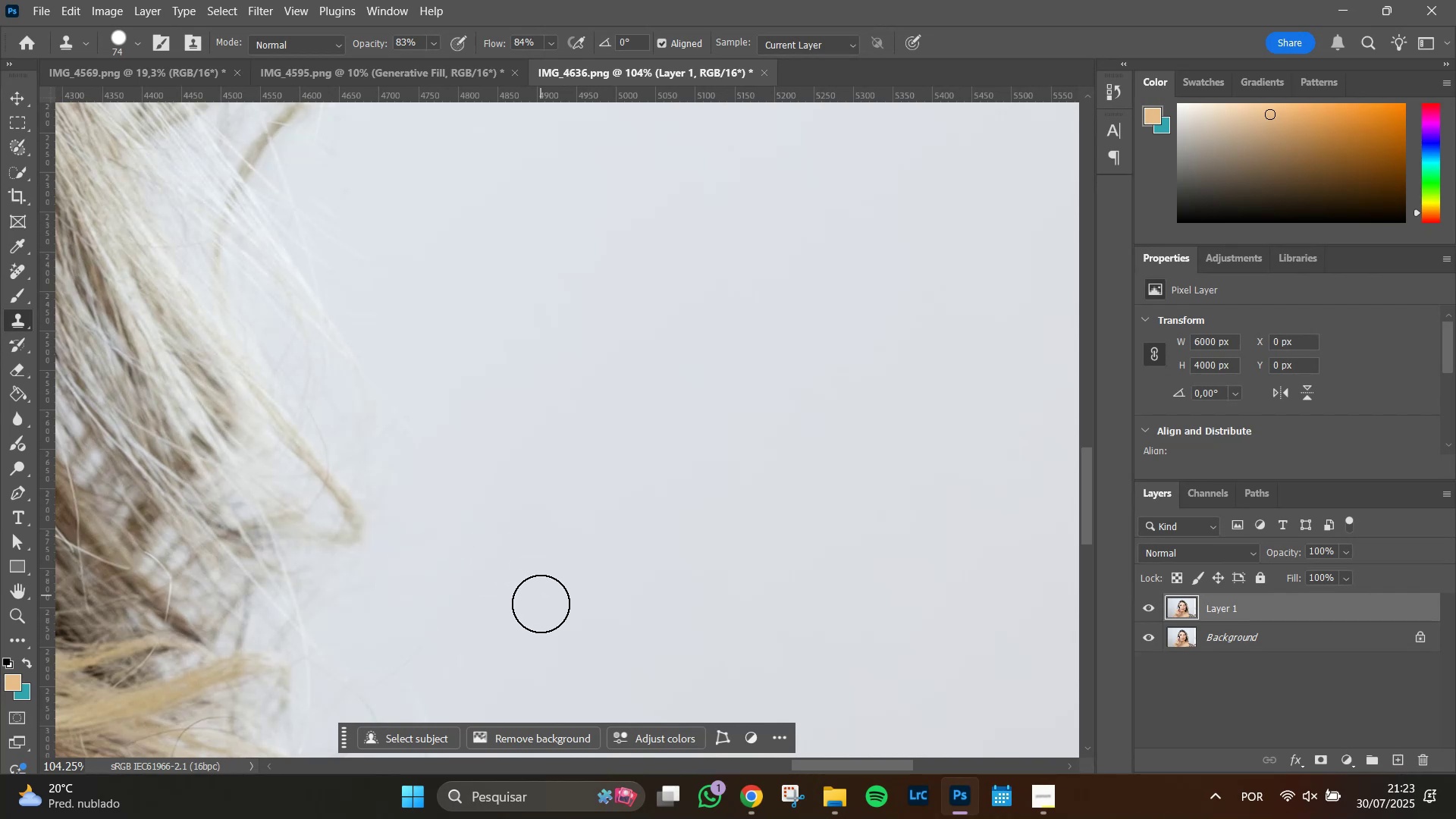 
hold_key(key=Space, duration=1.51)
 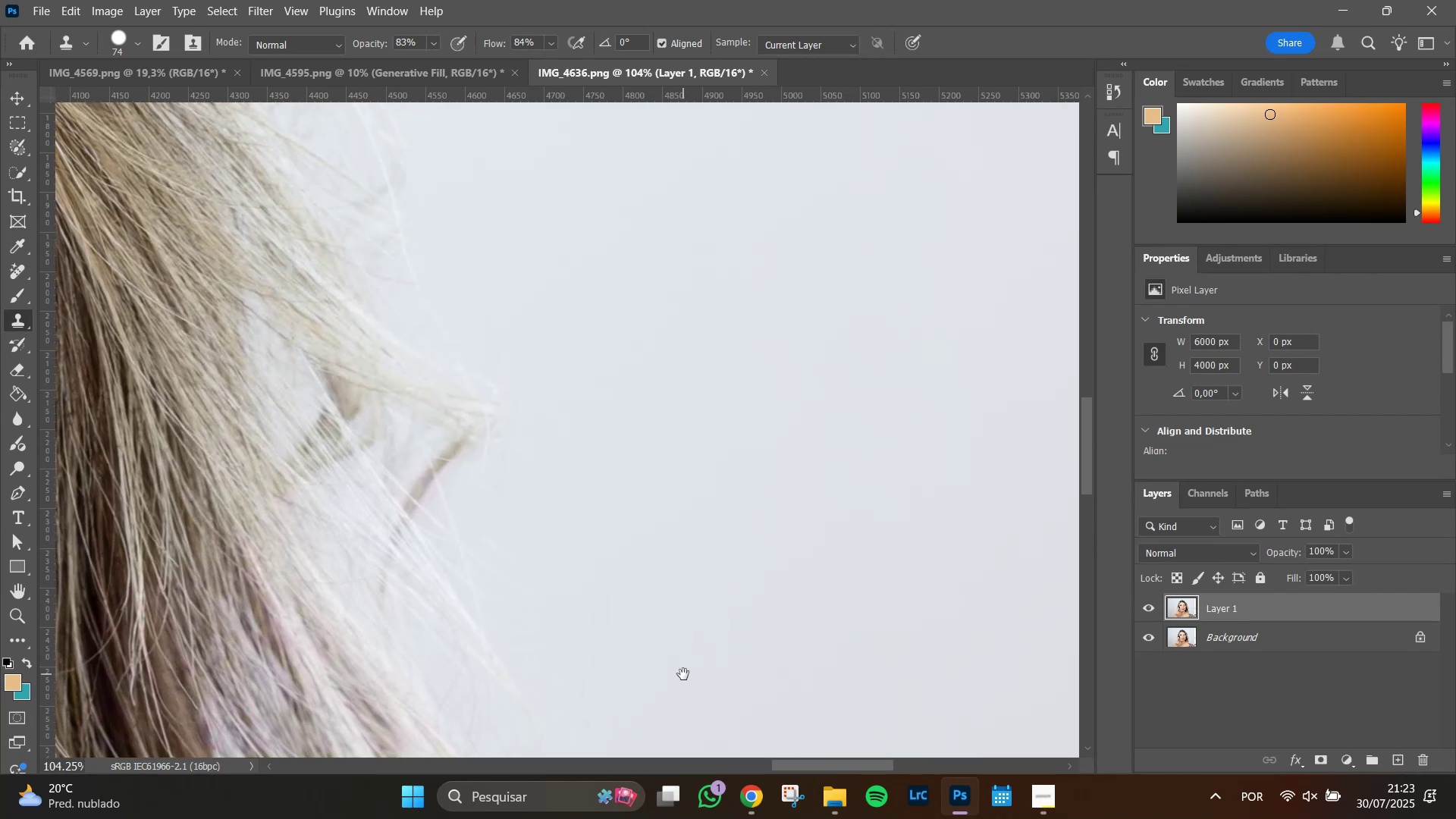 
left_click_drag(start_coordinate=[539, 604], to_coordinate=[692, 651])
 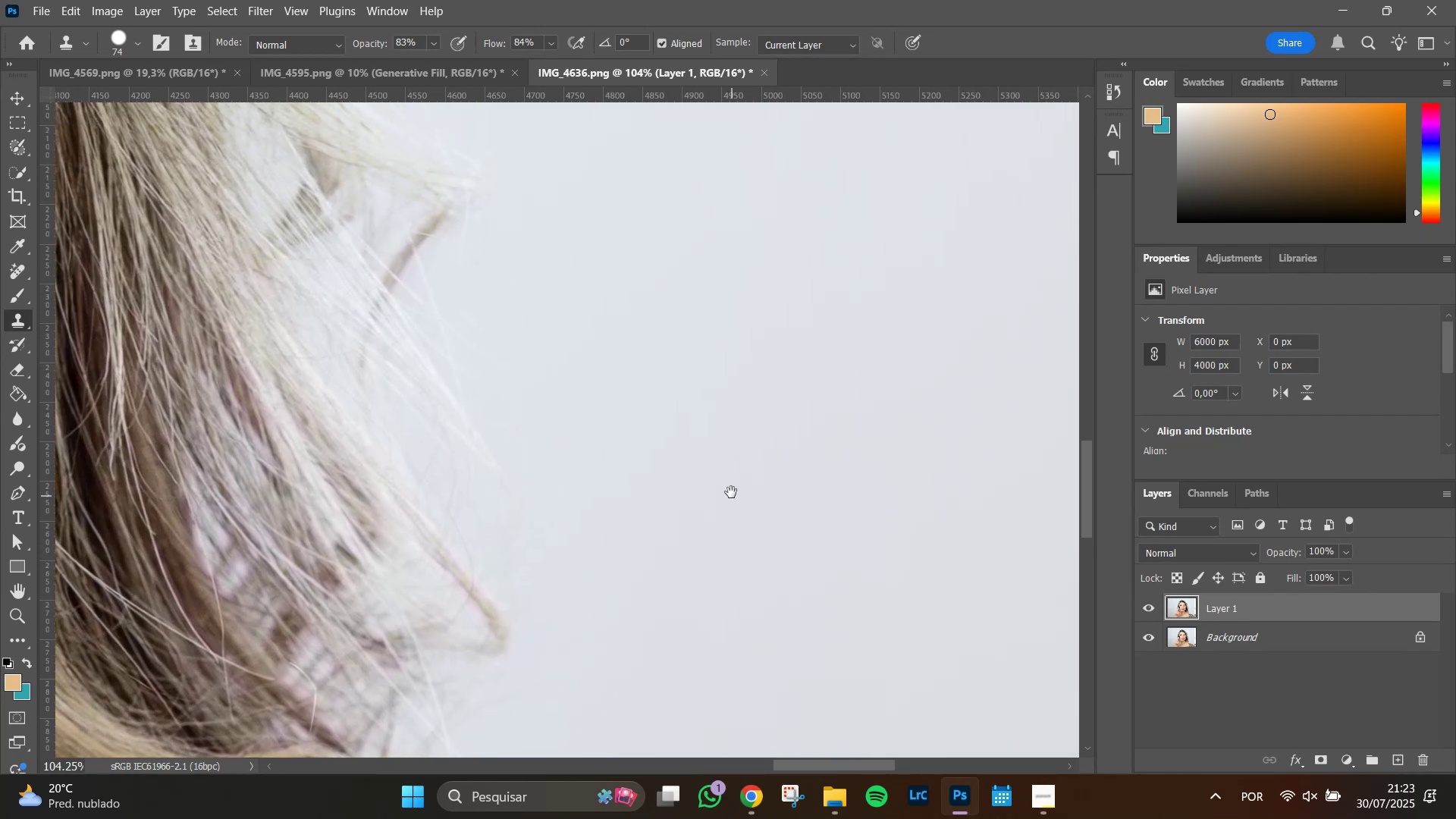 
hold_key(key=Space, duration=1.51)
 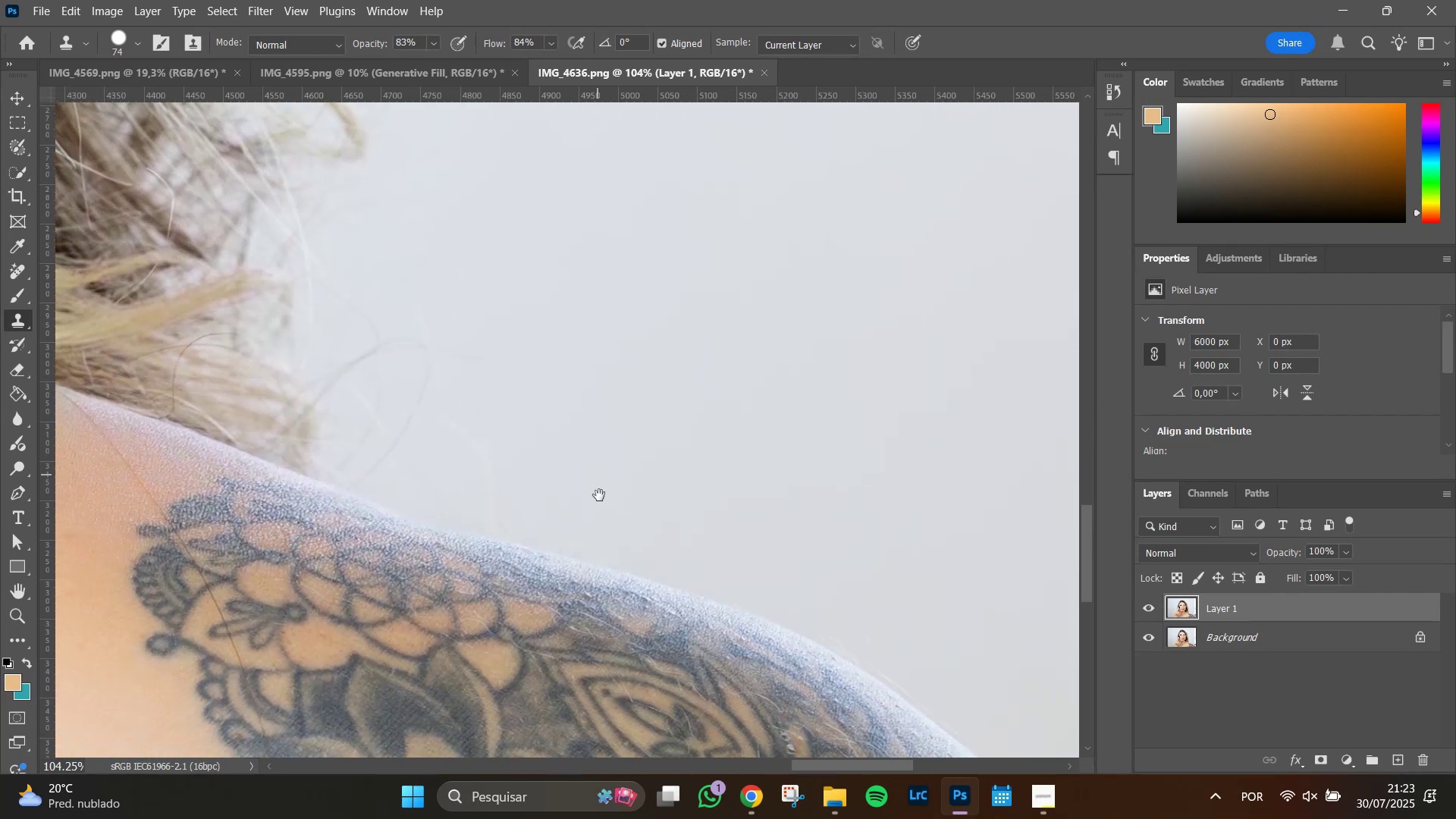 
left_click_drag(start_coordinate=[662, 459], to_coordinate=[604, 400])
 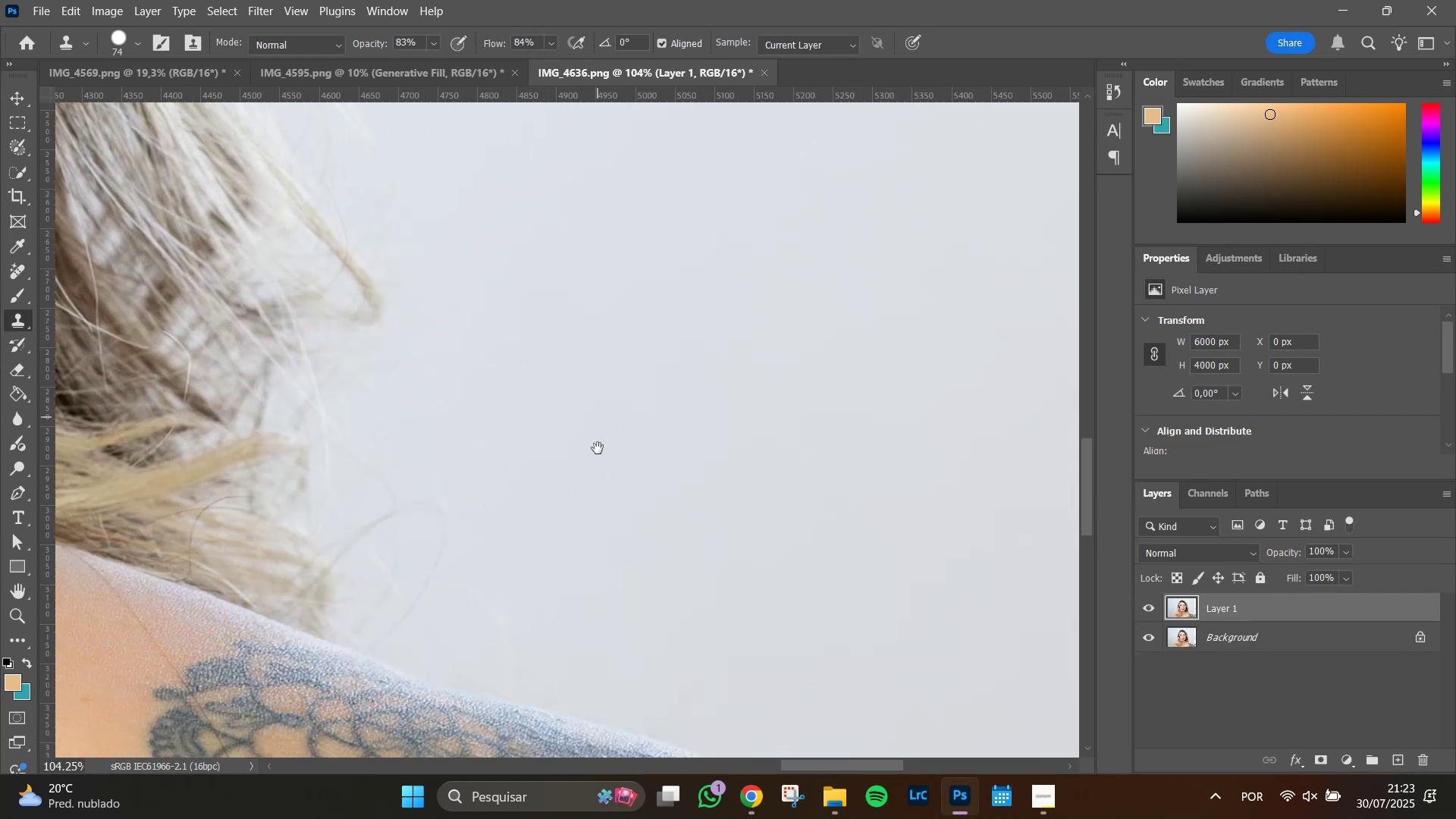 
left_click_drag(start_coordinate=[580, 489], to_coordinate=[613, 601])
 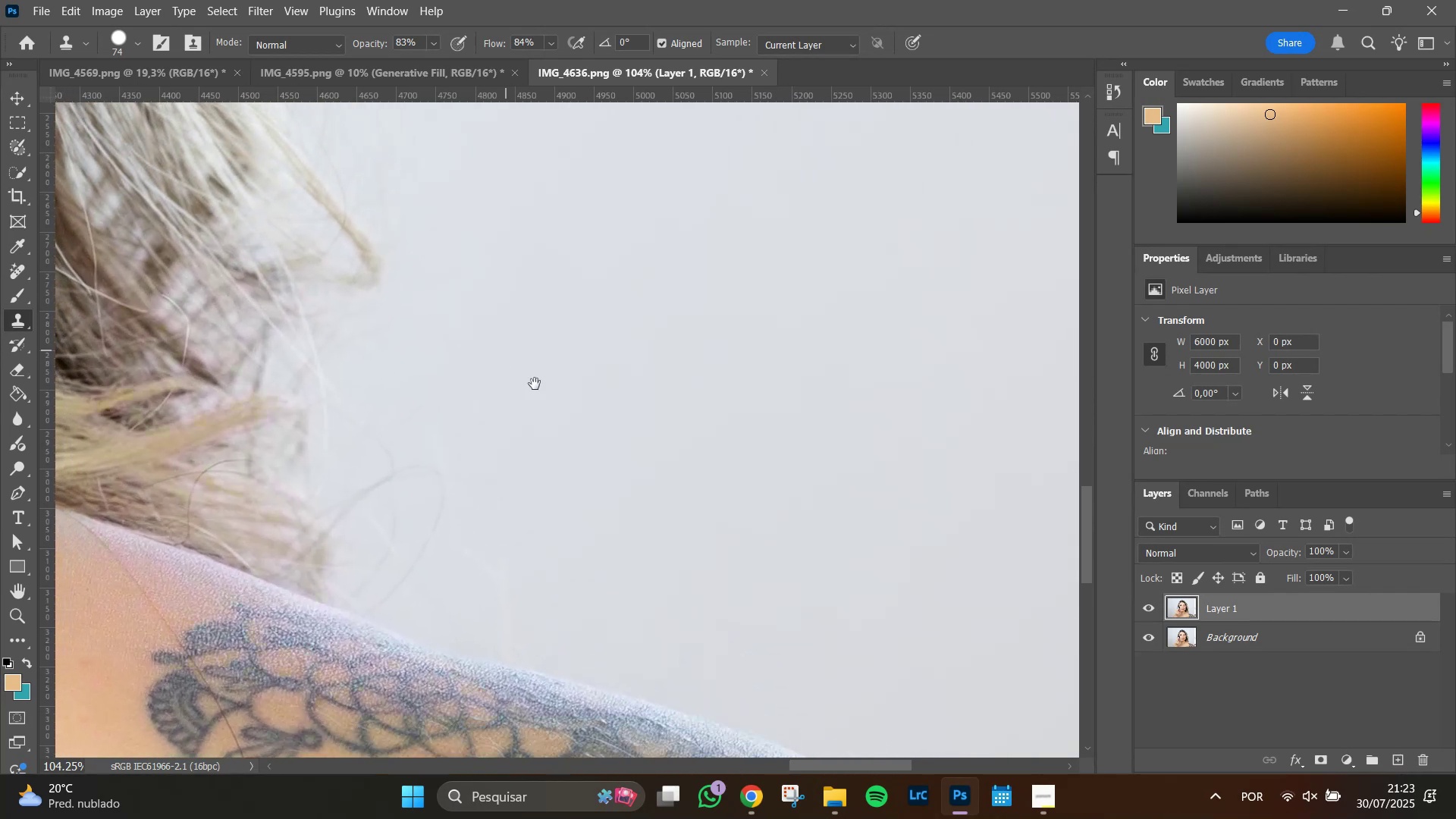 
hold_key(key=Space, duration=1.51)
 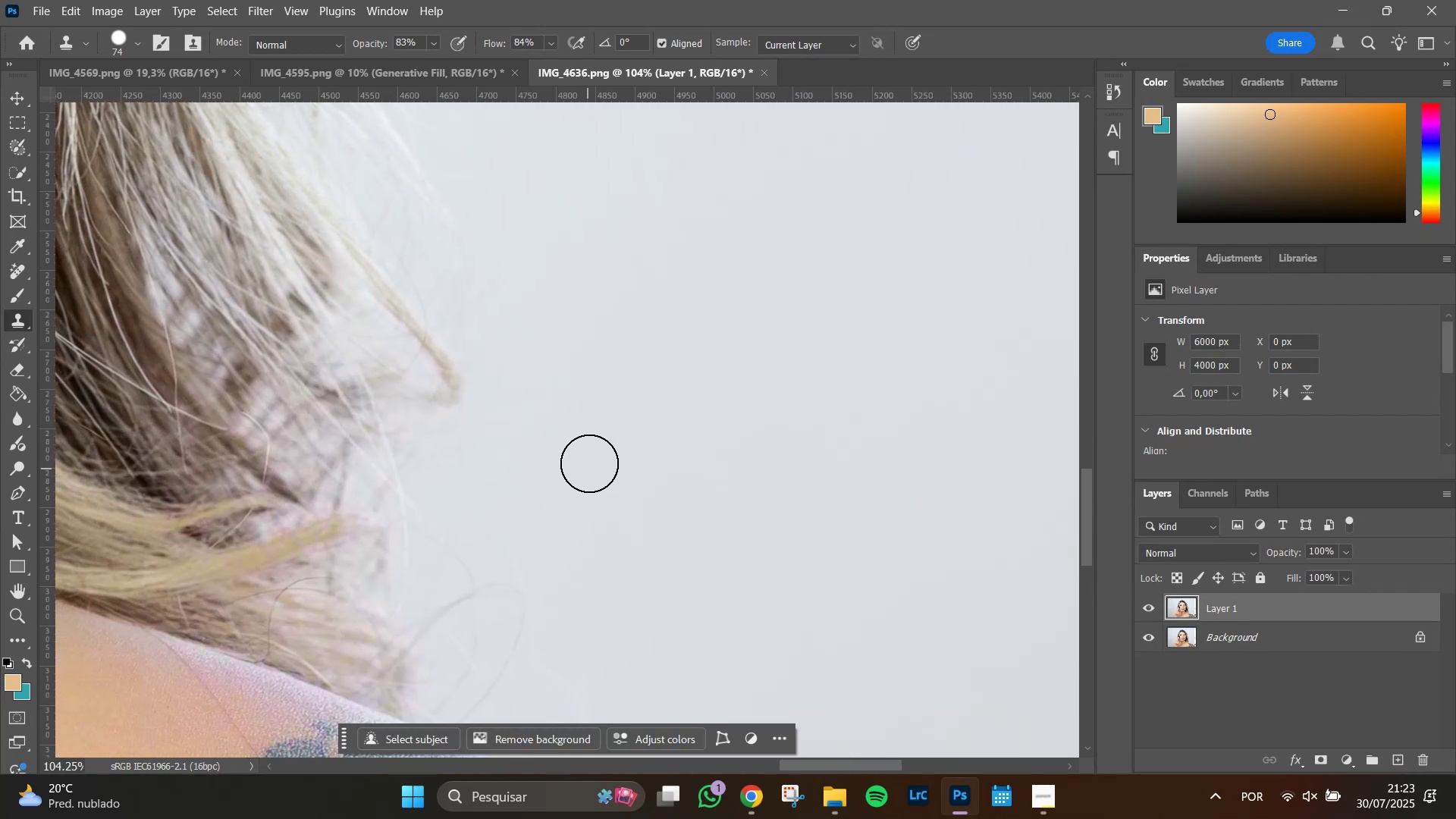 
left_click_drag(start_coordinate=[507, 352], to_coordinate=[588, 469])
 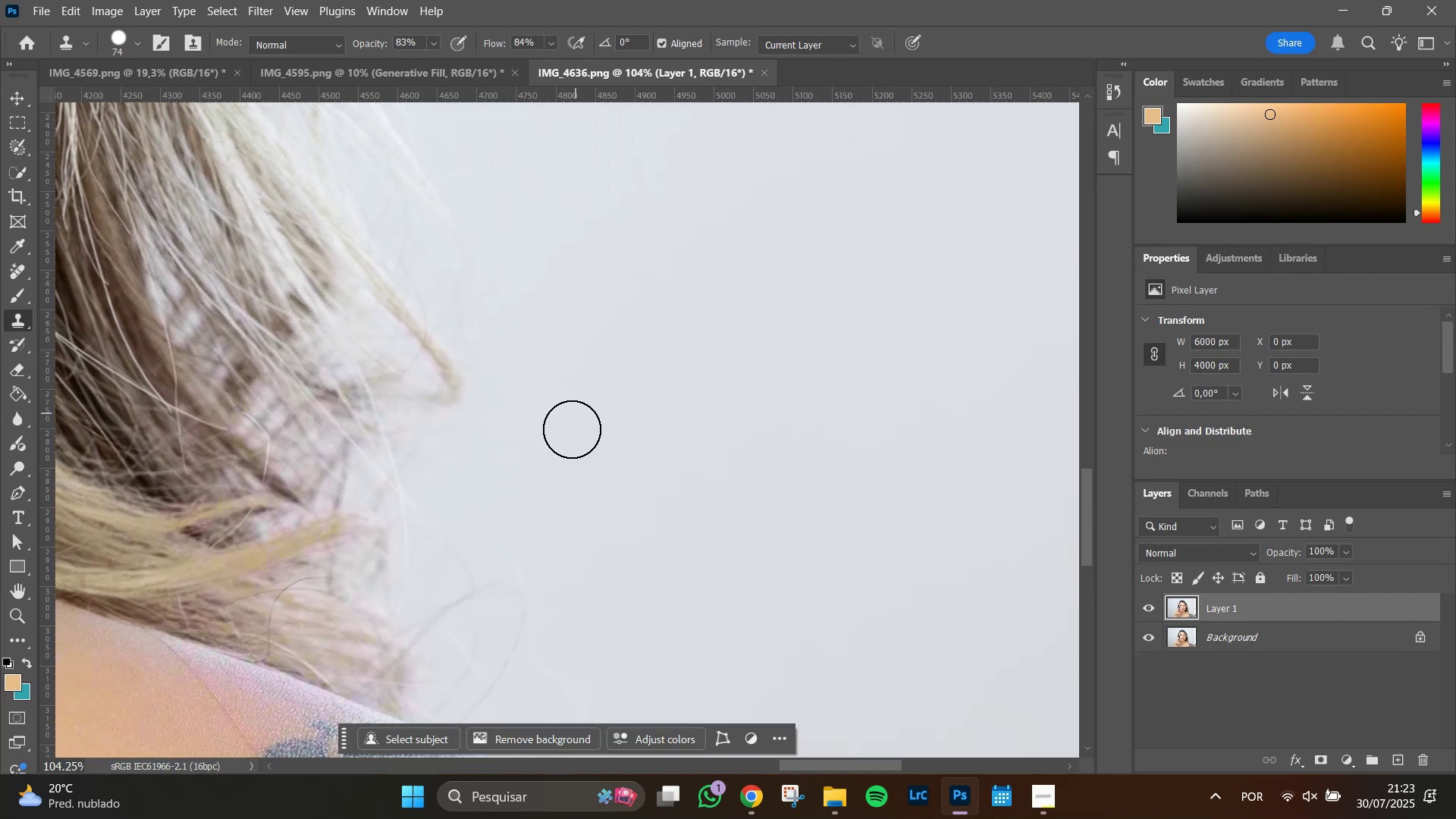 
hold_key(key=Space, duration=0.47)
 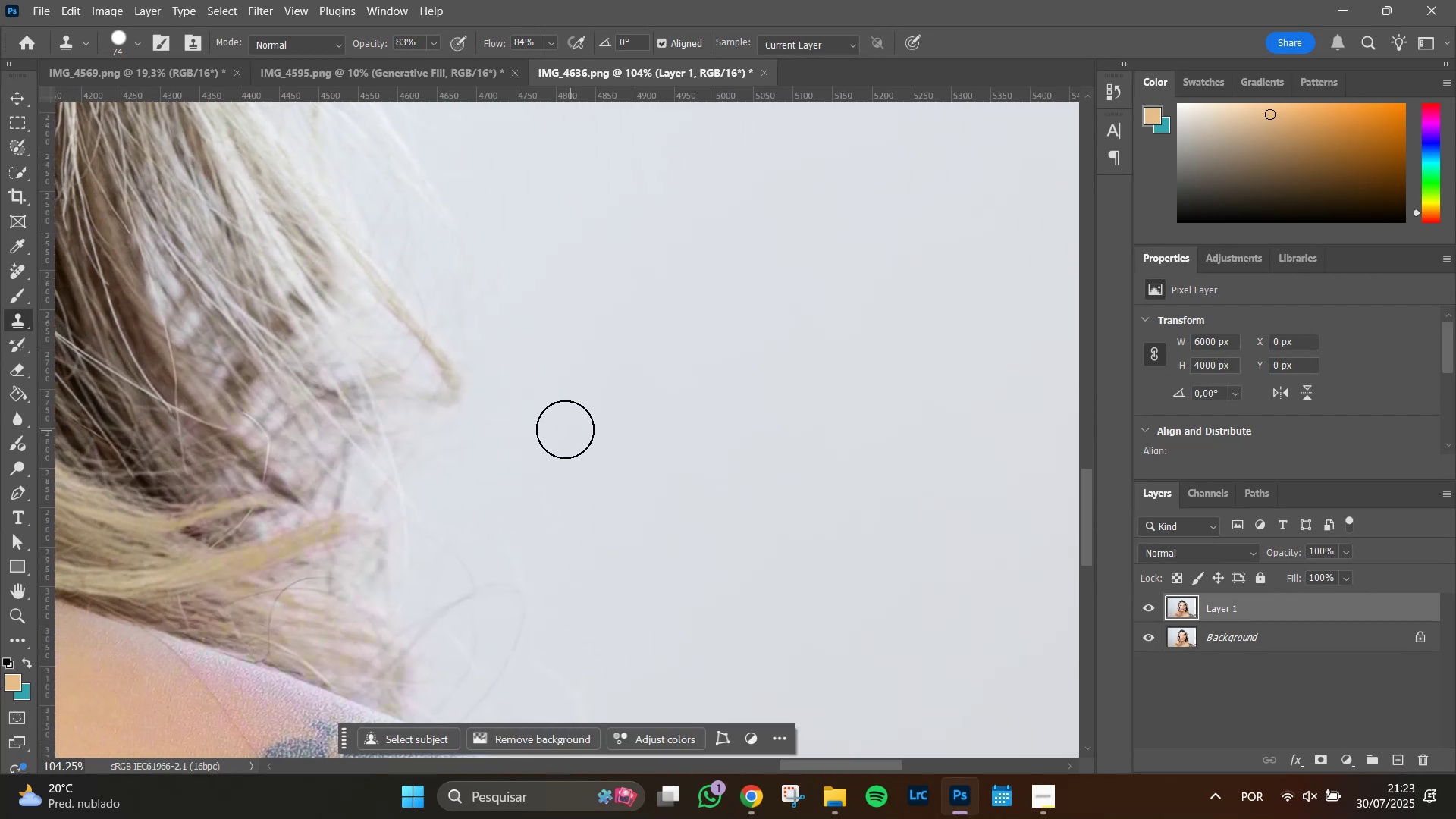 
left_click_drag(start_coordinate=[558, 425], to_coordinate=[543, 434])
 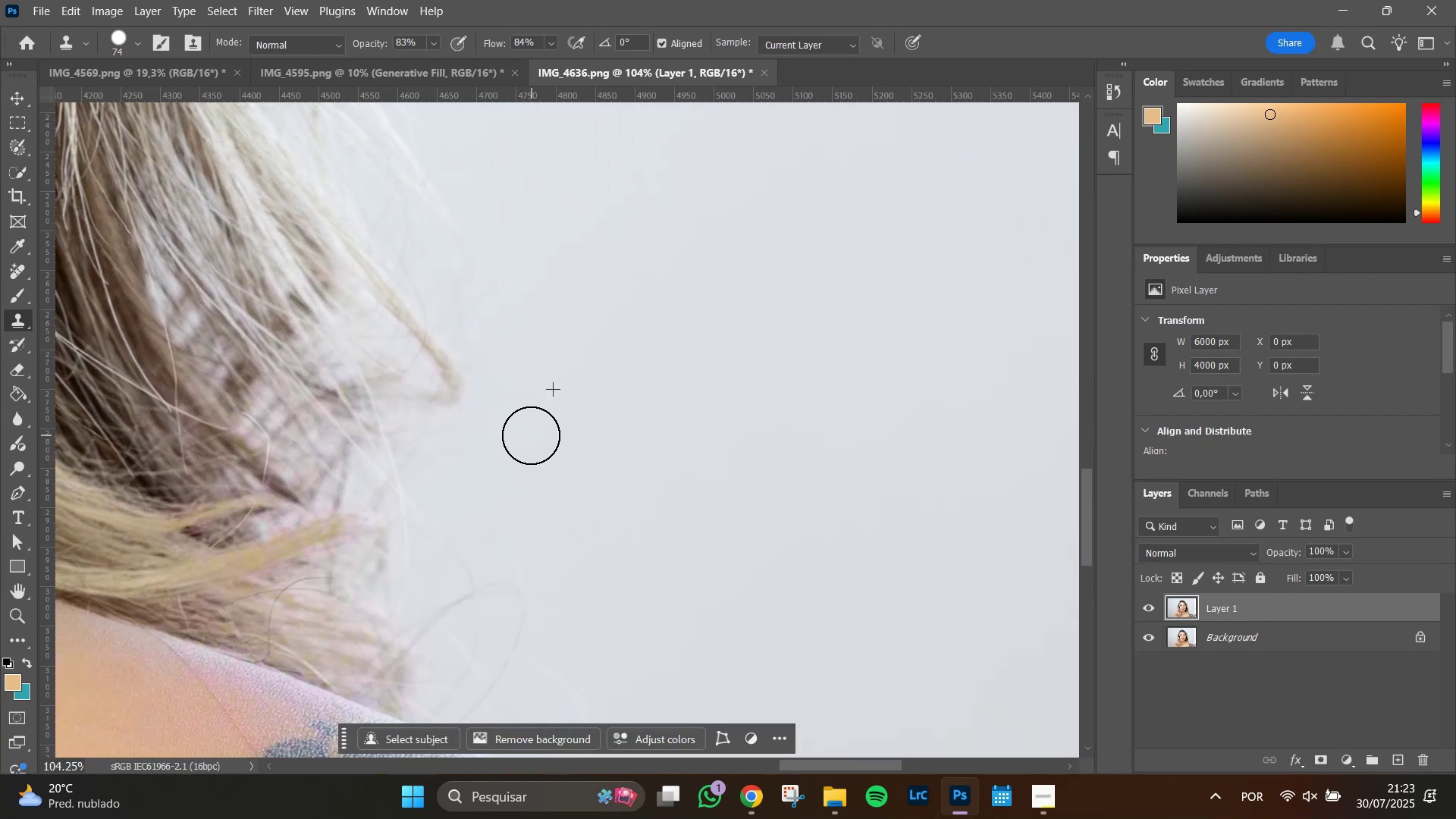 
left_click_drag(start_coordinate=[527, 436], to_coordinate=[508, 442])
 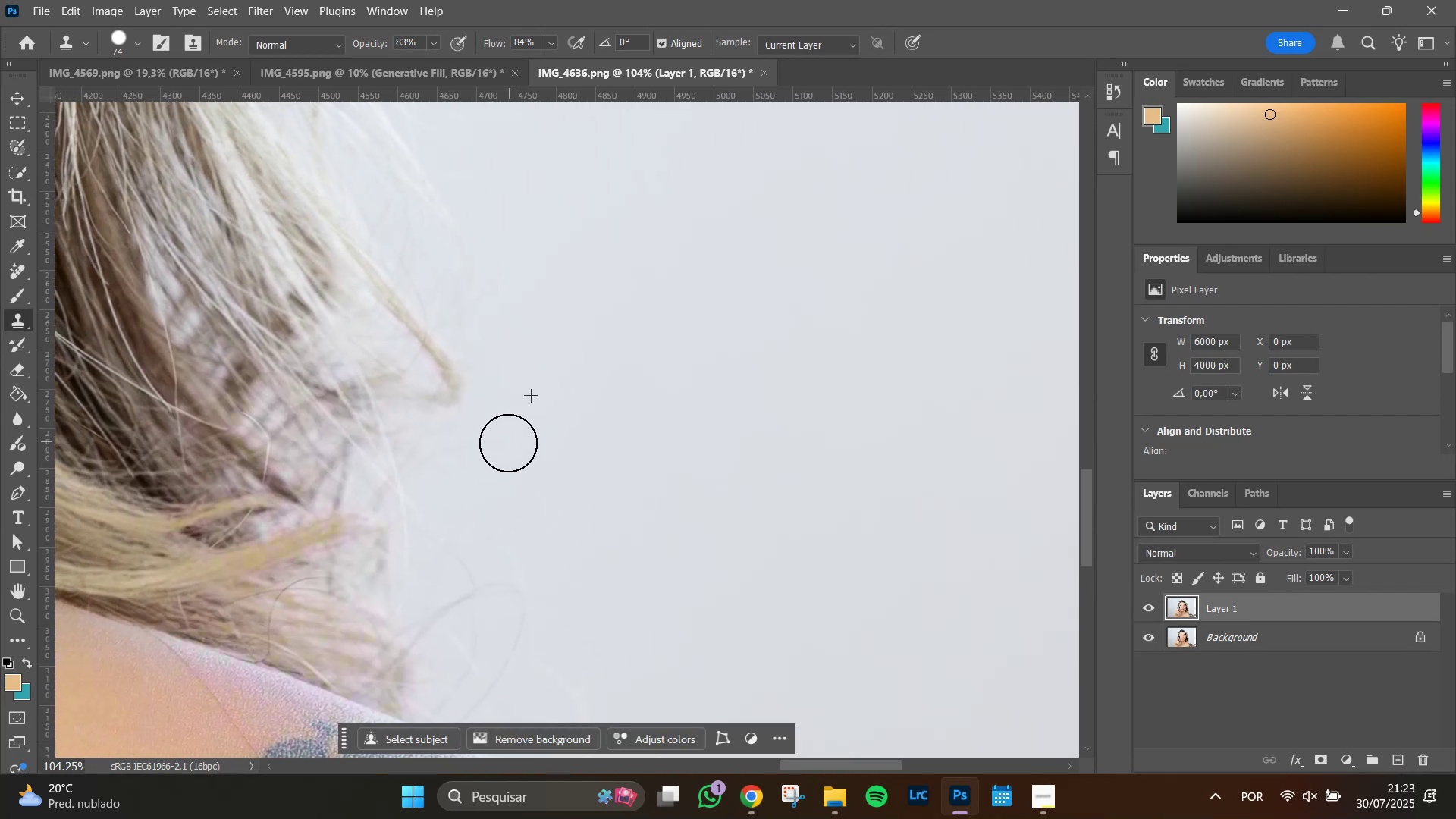 
left_click_drag(start_coordinate=[508, 443], to_coordinate=[531, 438])
 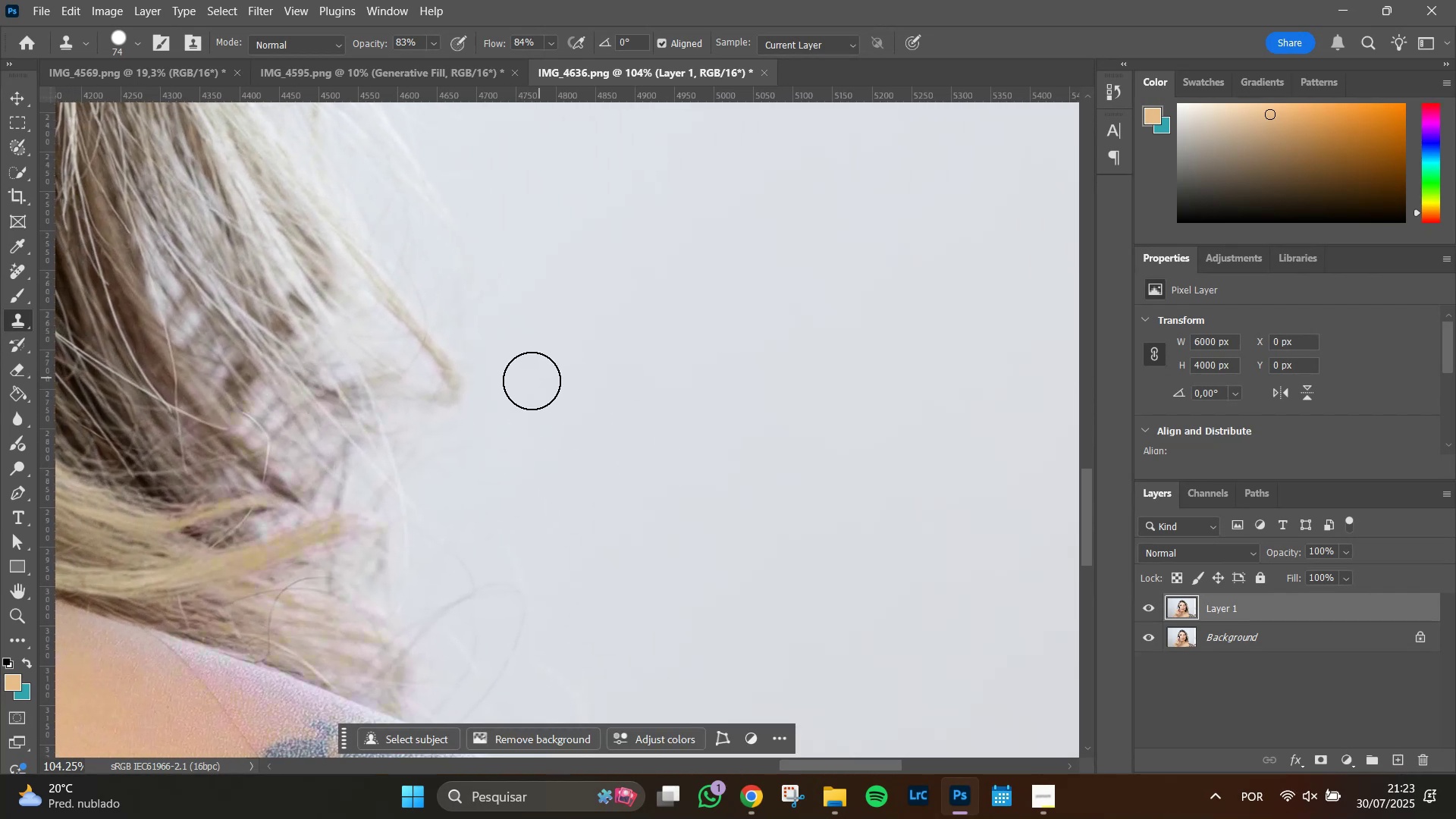 
left_click_drag(start_coordinate=[514, 372], to_coordinate=[521, 324])
 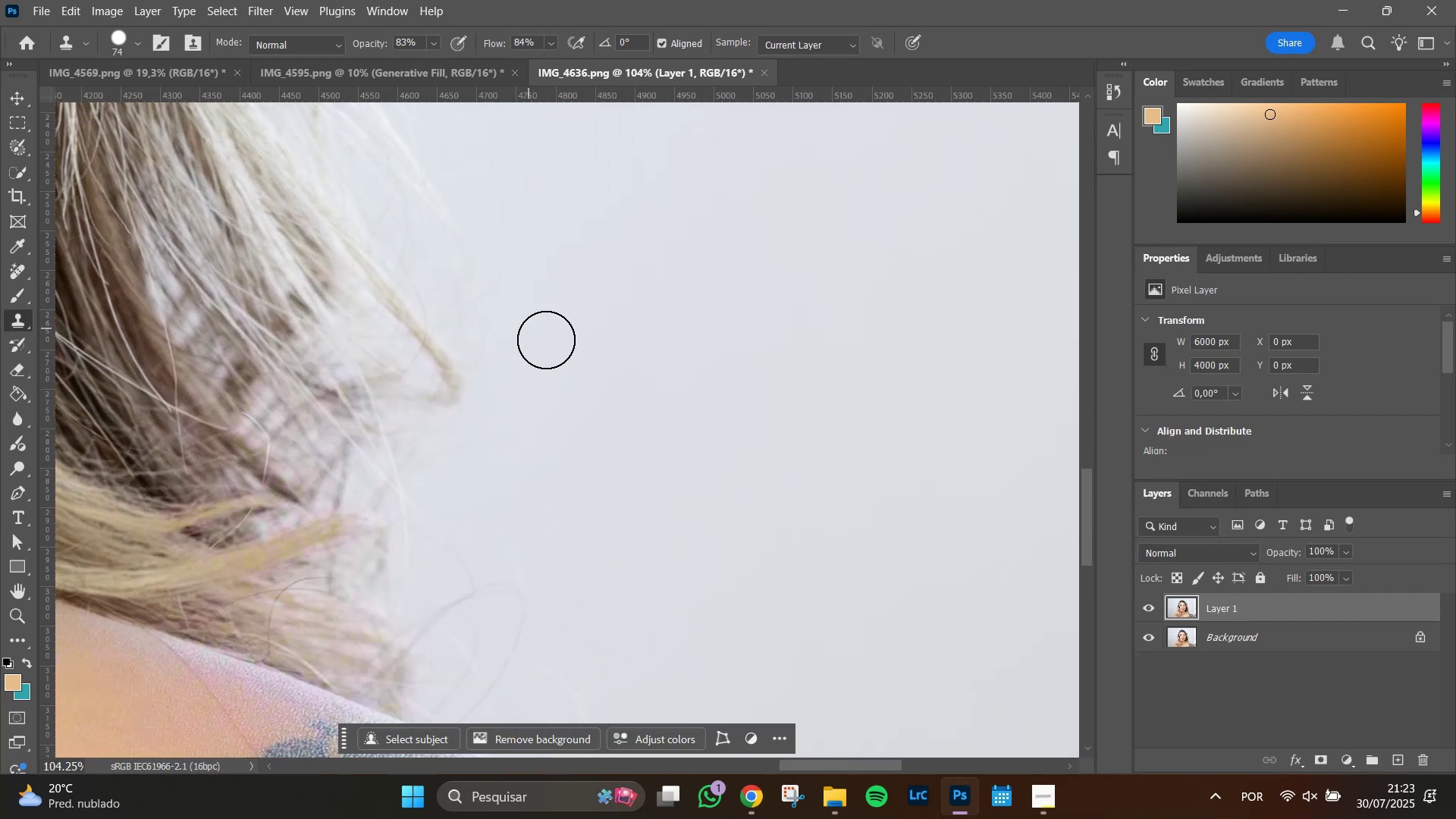 
hold_key(key=AltLeft, duration=0.3)
left_click([544, 347])
 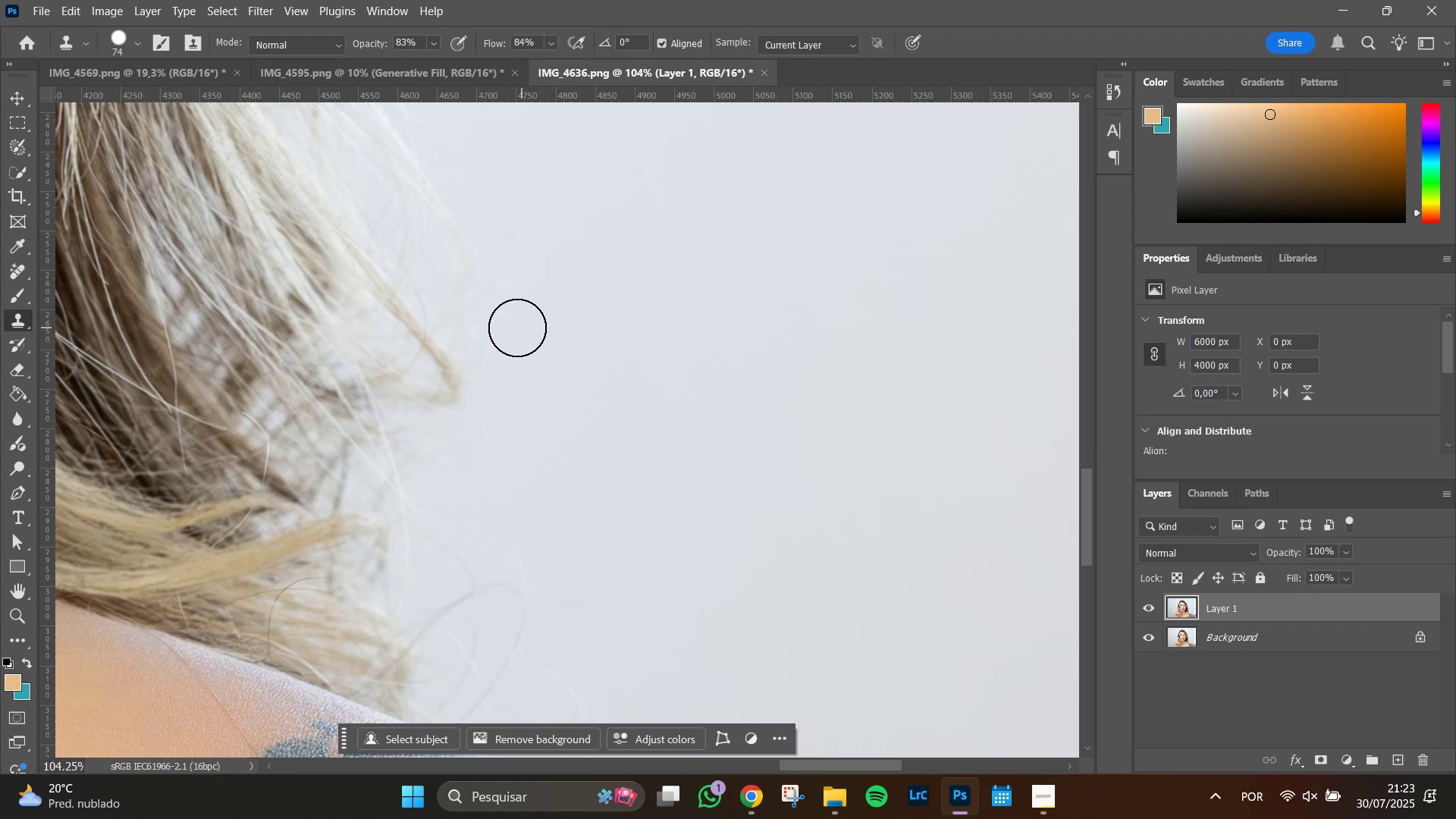 
left_click_drag(start_coordinate=[516, 328], to_coordinate=[537, 248])
 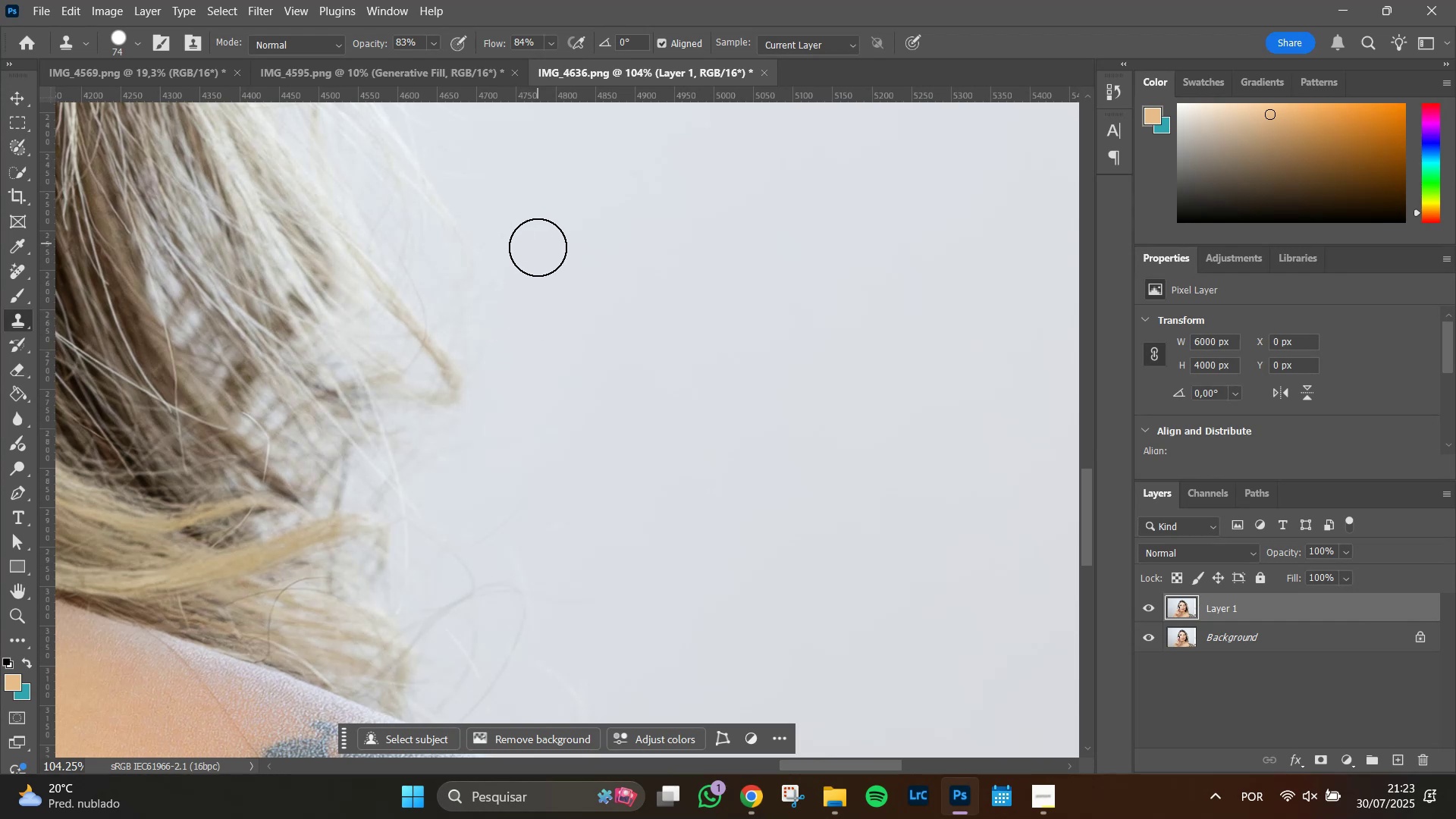 
left_click_drag(start_coordinate=[532, 277], to_coordinate=[497, 381])
 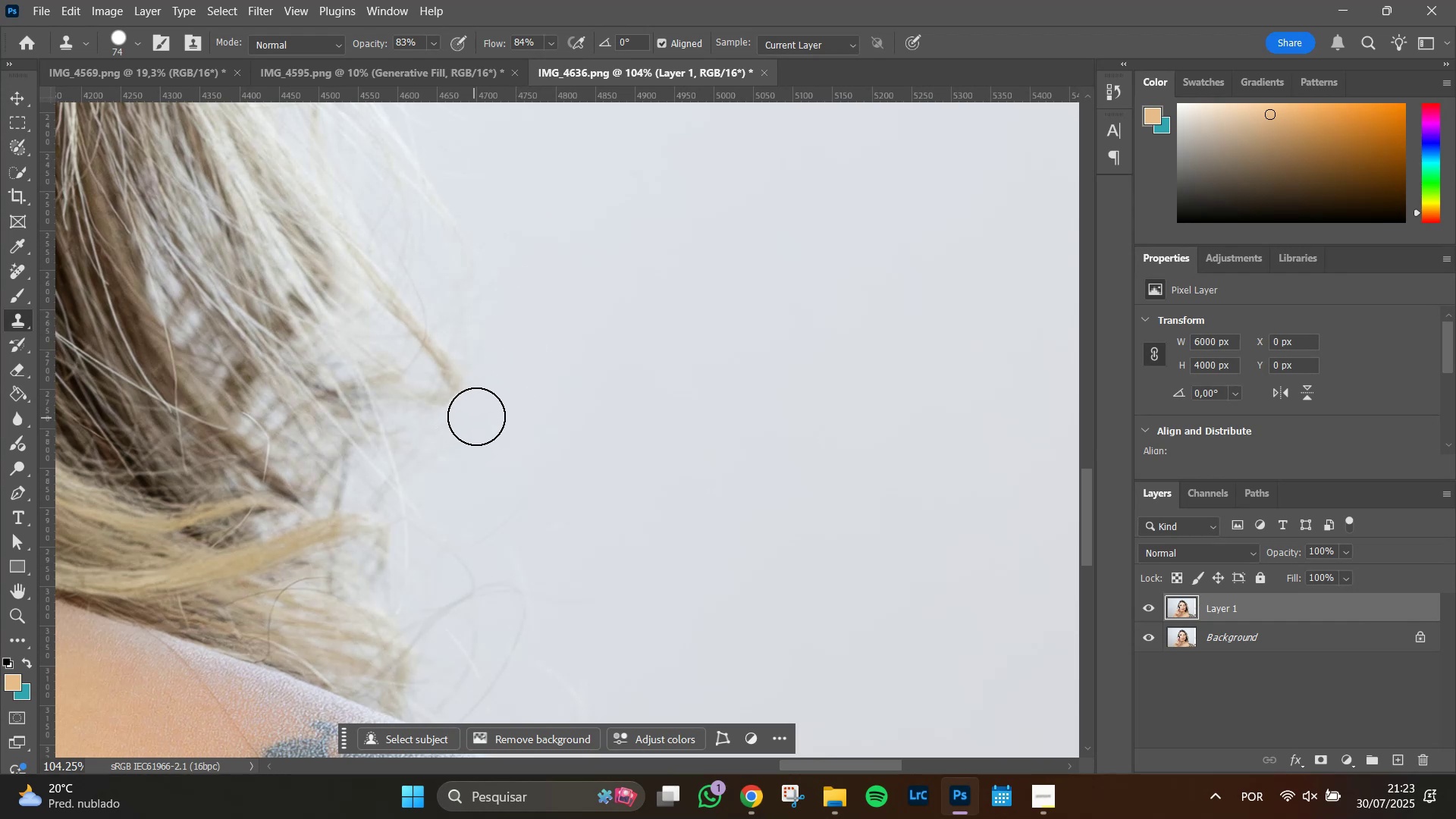 
left_click_drag(start_coordinate=[499, 388], to_coordinate=[538, 332])
 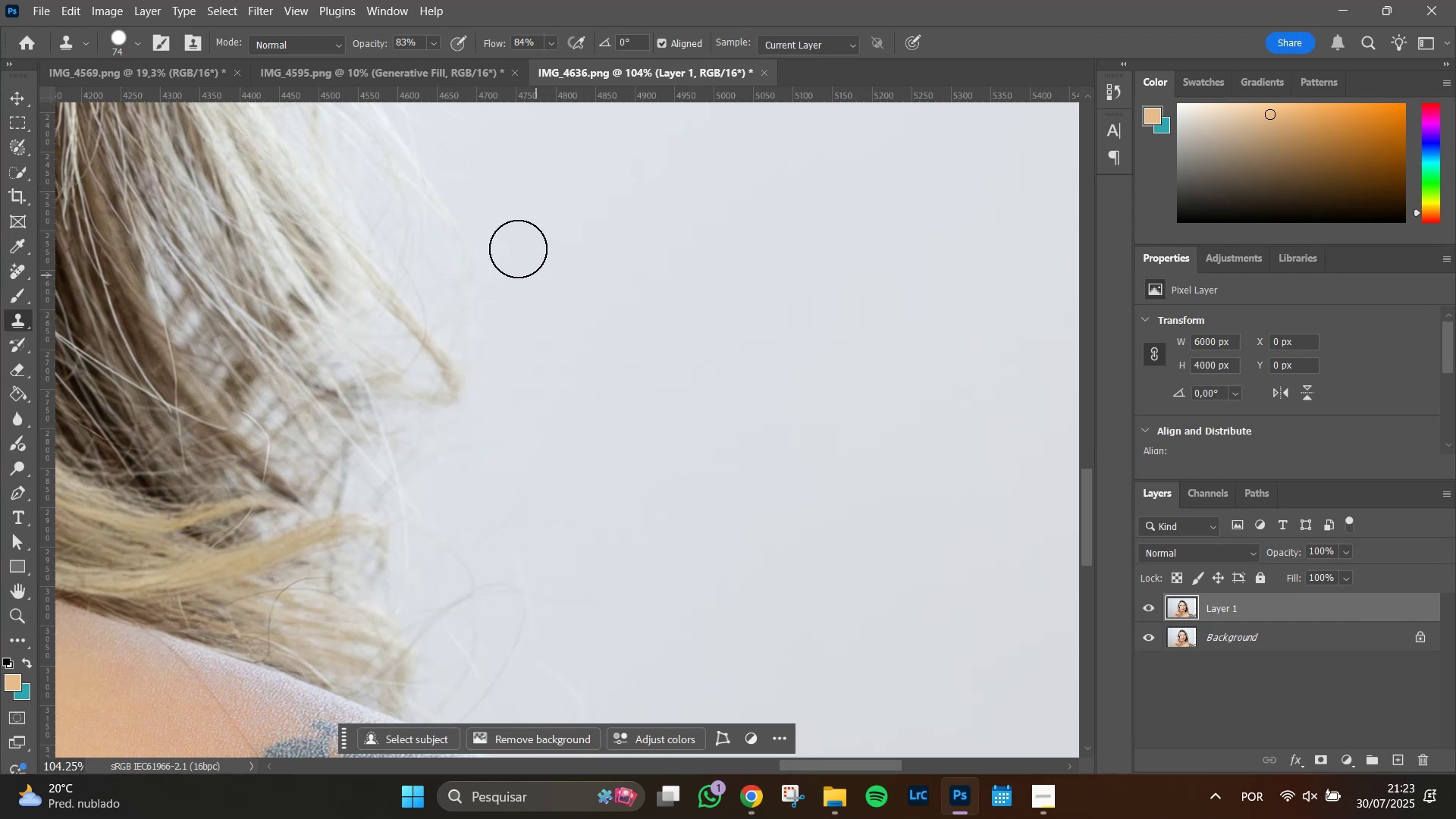 
left_click_drag(start_coordinate=[510, 237], to_coordinate=[511, 232])
 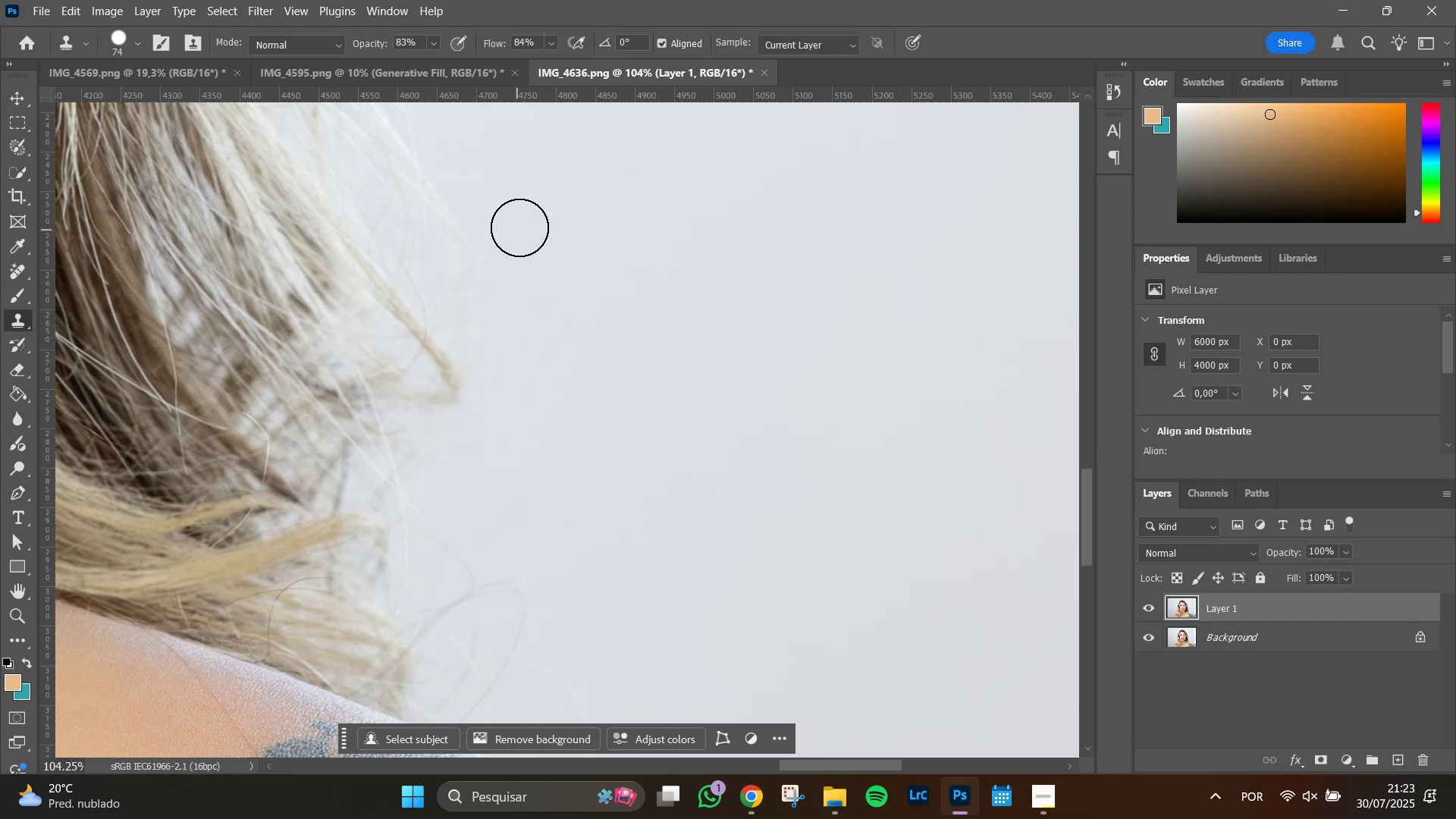 
left_click_drag(start_coordinate=[519, 228], to_coordinate=[475, 164])
 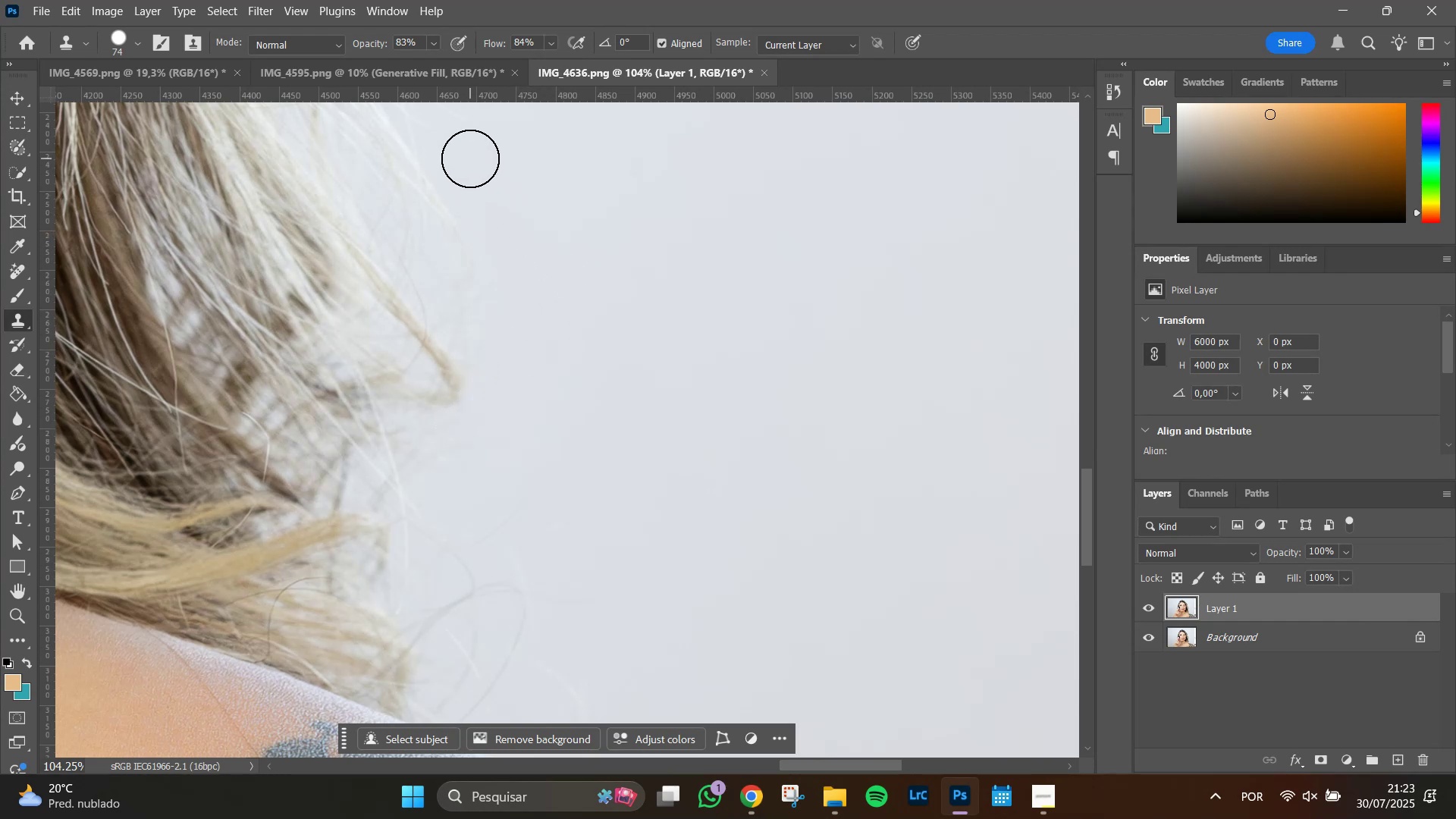 
left_click_drag(start_coordinate=[472, 174], to_coordinate=[556, 229])
 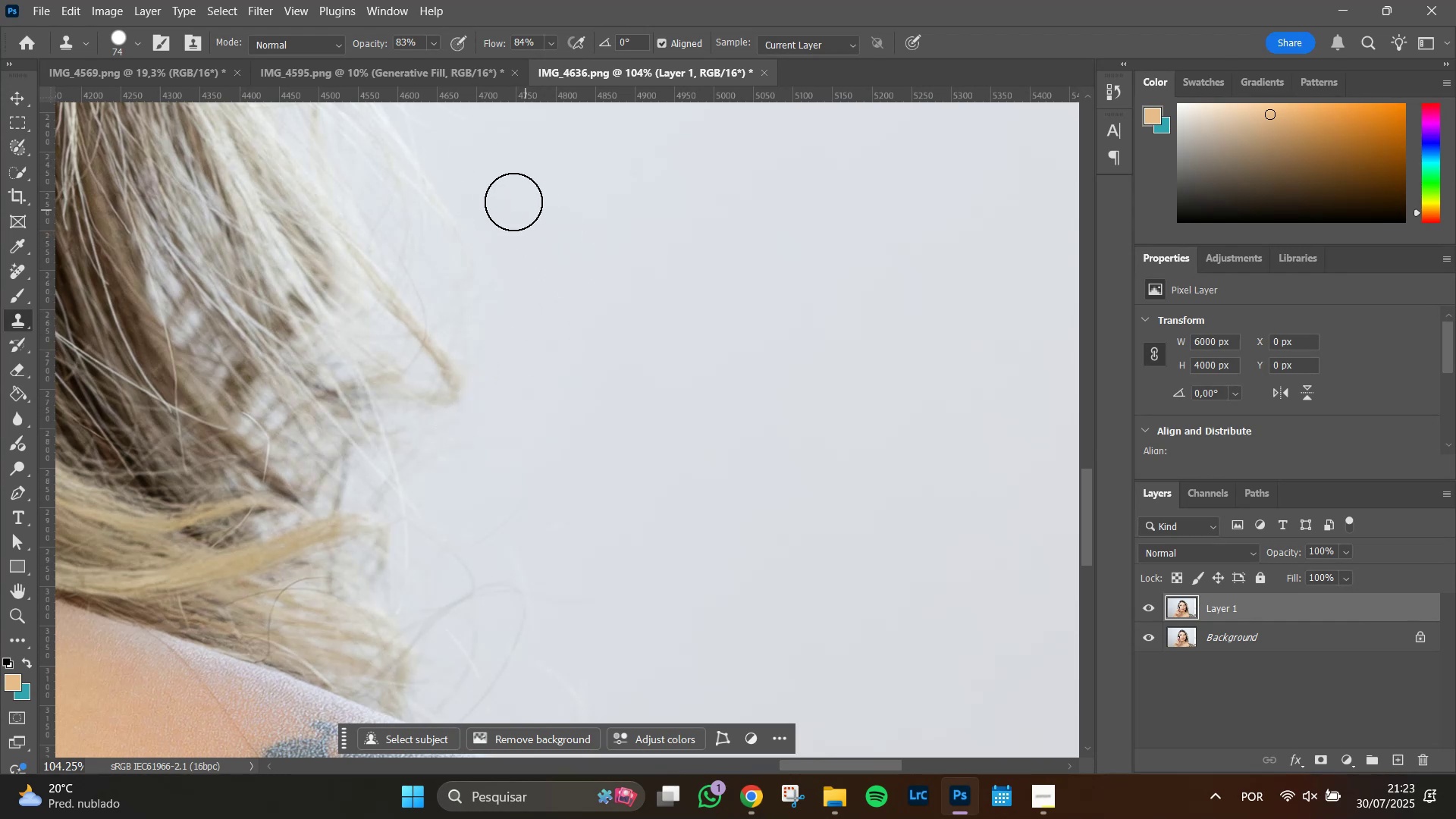 
left_click_drag(start_coordinate=[505, 194], to_coordinate=[497, 168])
 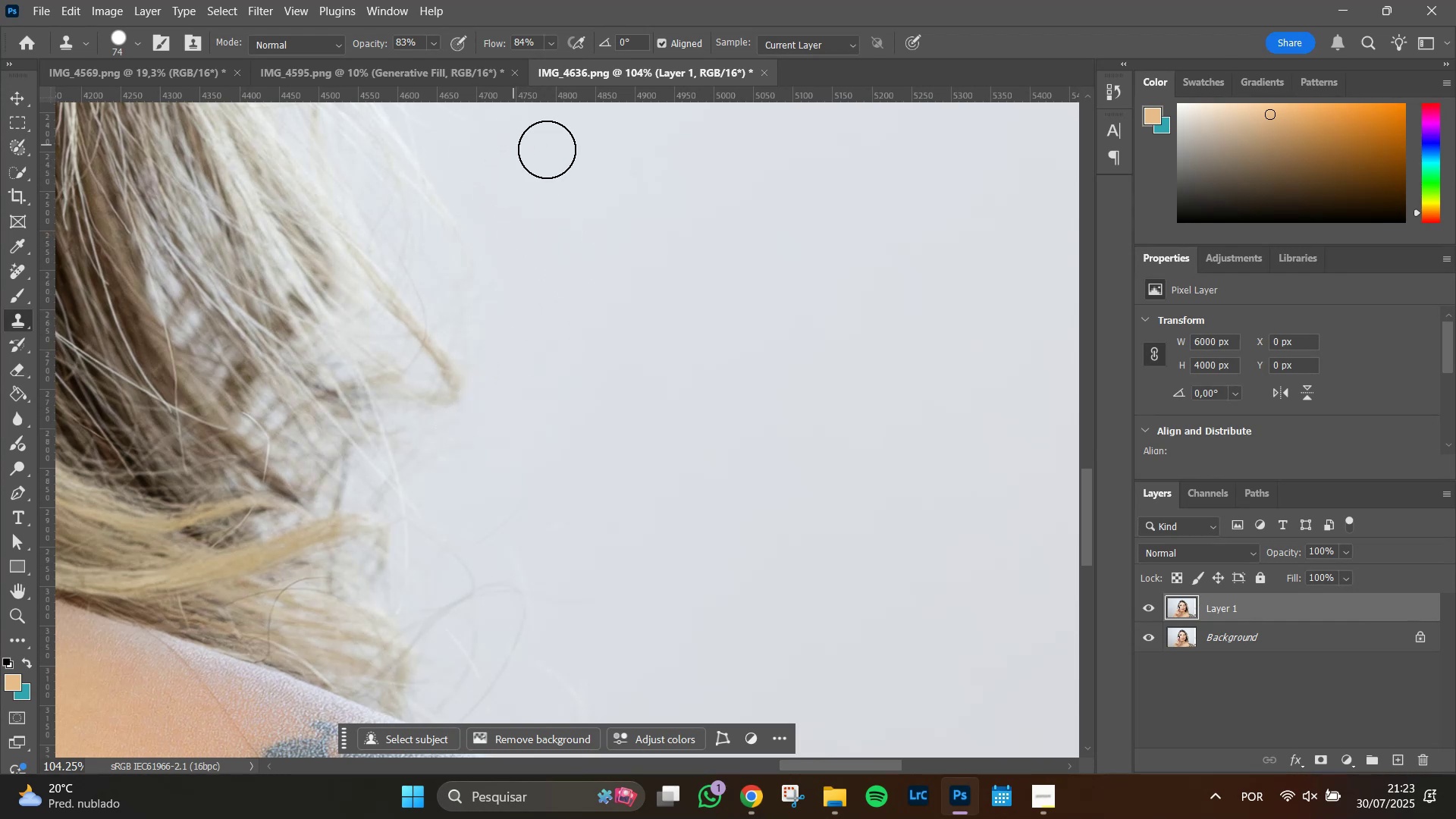 
hold_key(key=Space, duration=1.08)
 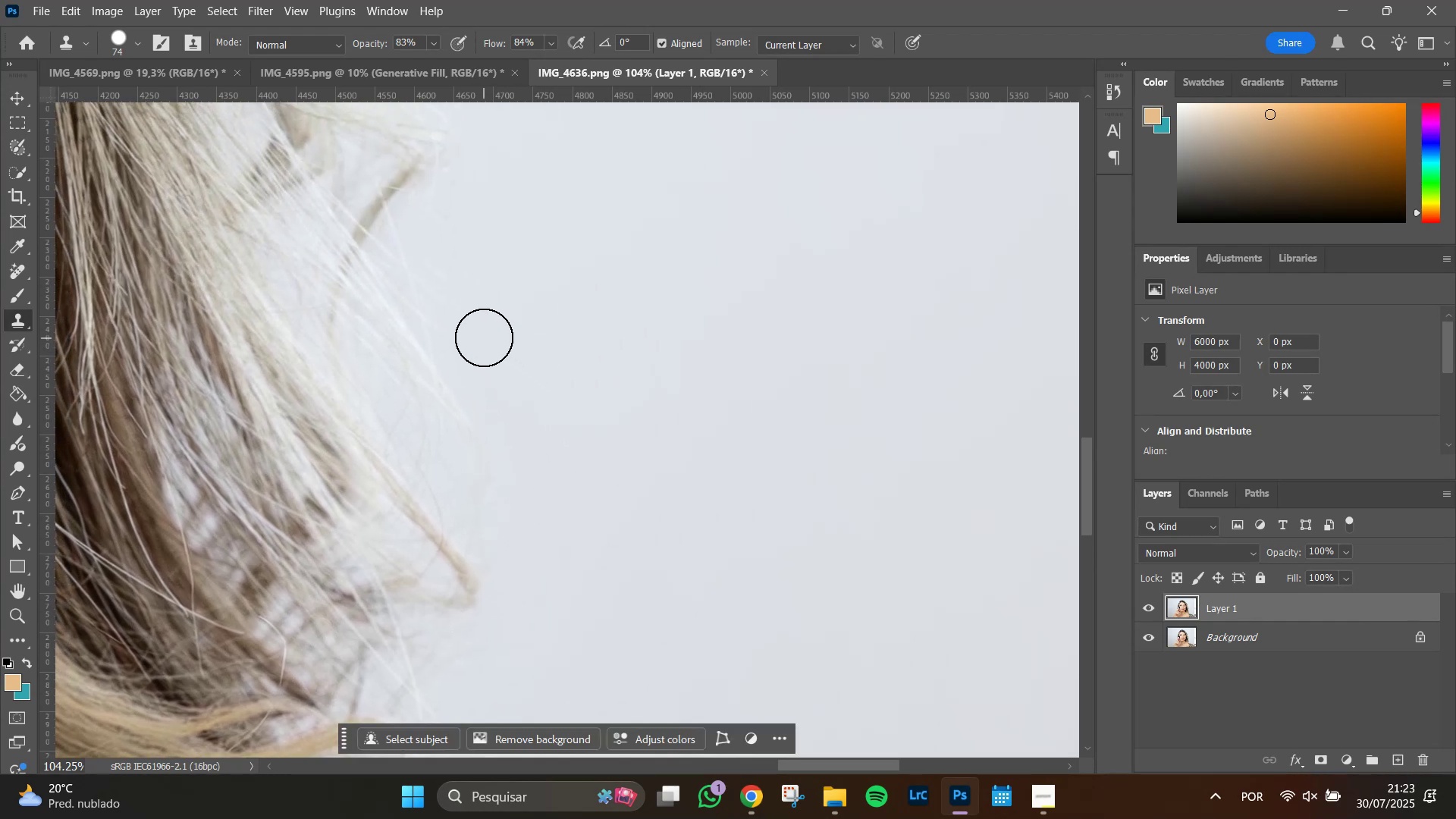 
left_click_drag(start_coordinate=[606, 213], to_coordinate=[623, 417])
 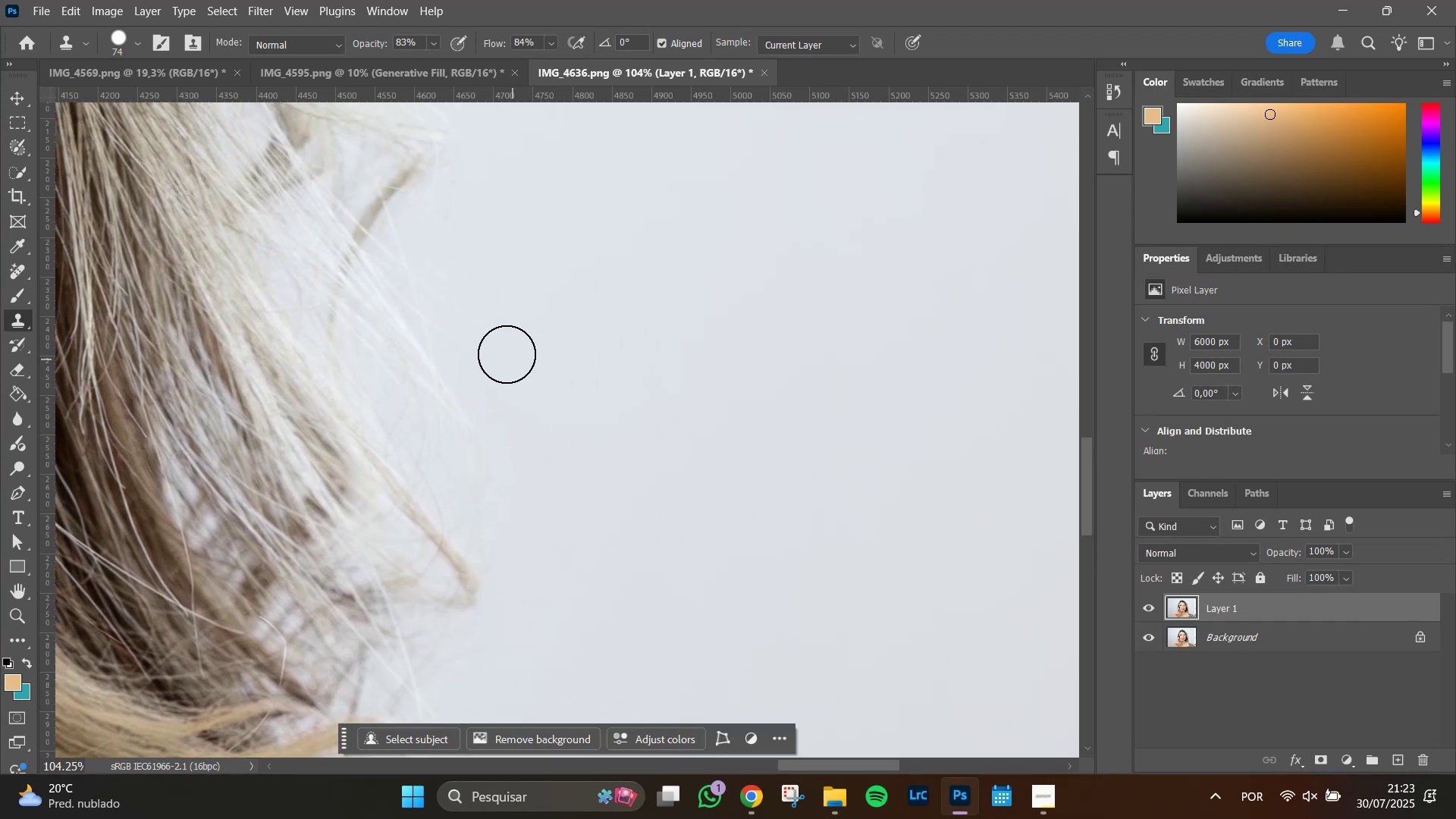 
left_click_drag(start_coordinate=[485, 339], to_coordinate=[479, 300])
 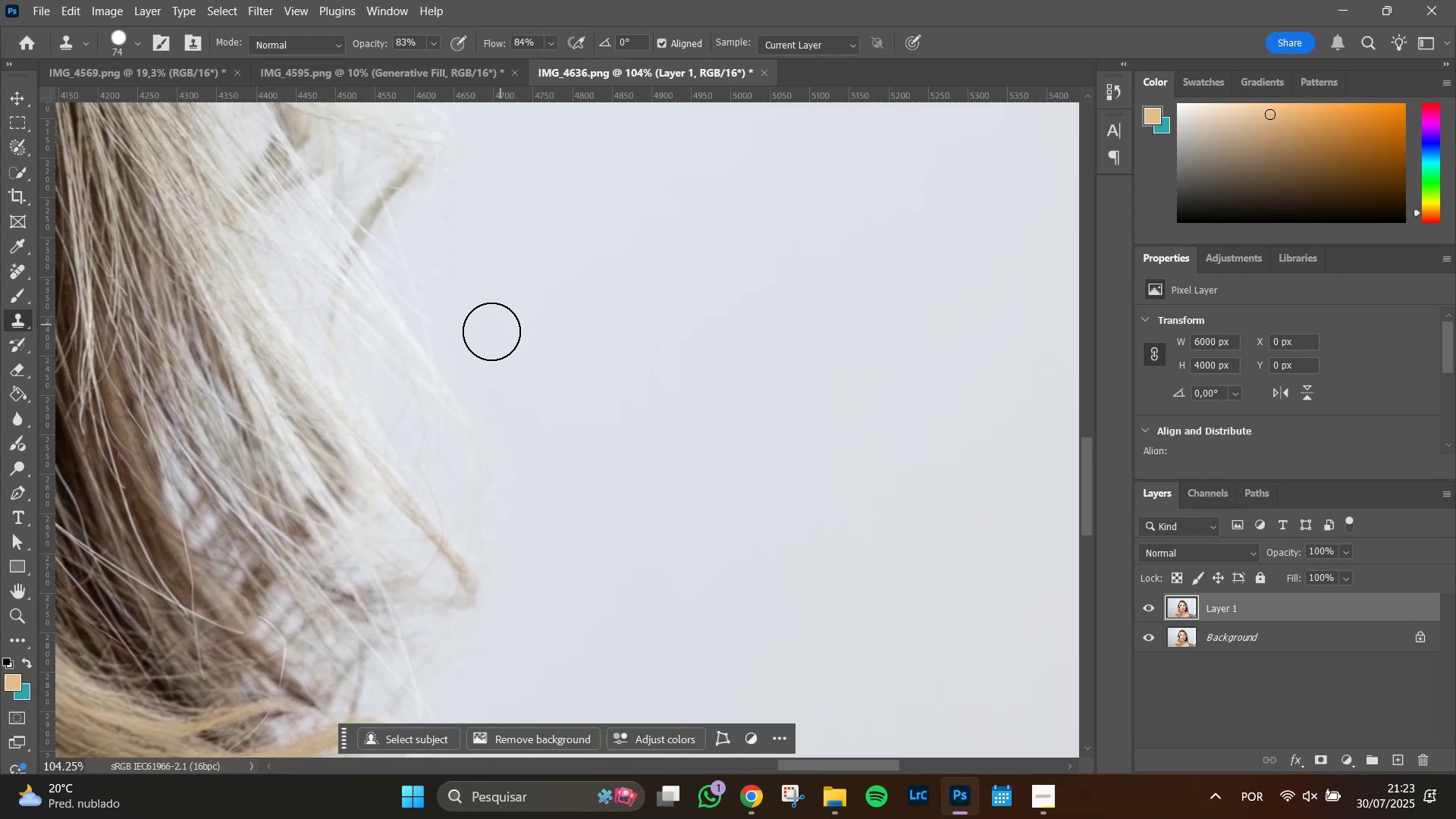 
left_click_drag(start_coordinate=[476, 331], to_coordinate=[479, 278])
 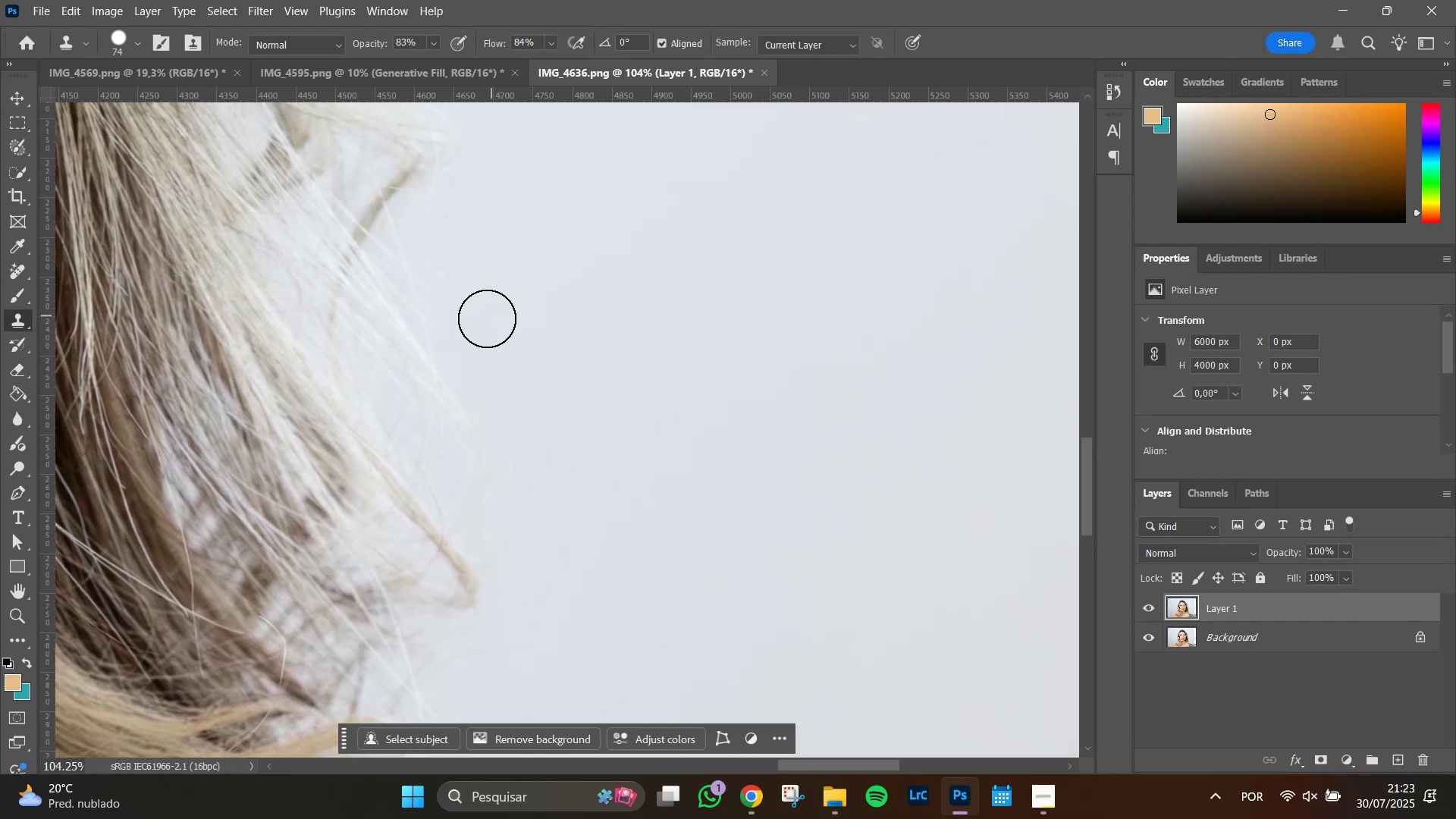 
left_click_drag(start_coordinate=[475, 319], to_coordinate=[484, 219])
 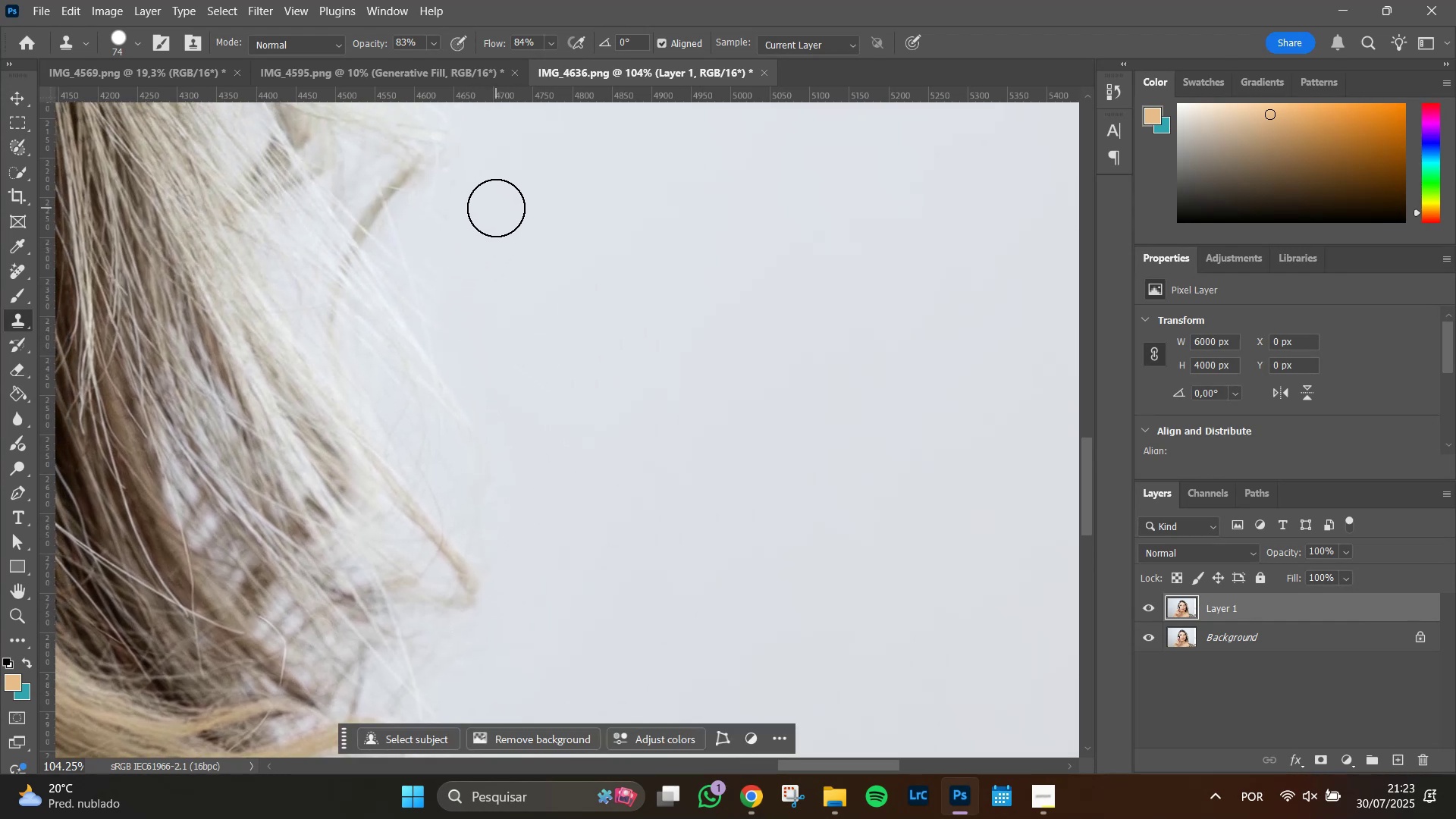 
left_click_drag(start_coordinate=[496, 208], to_coordinate=[505, 378])
 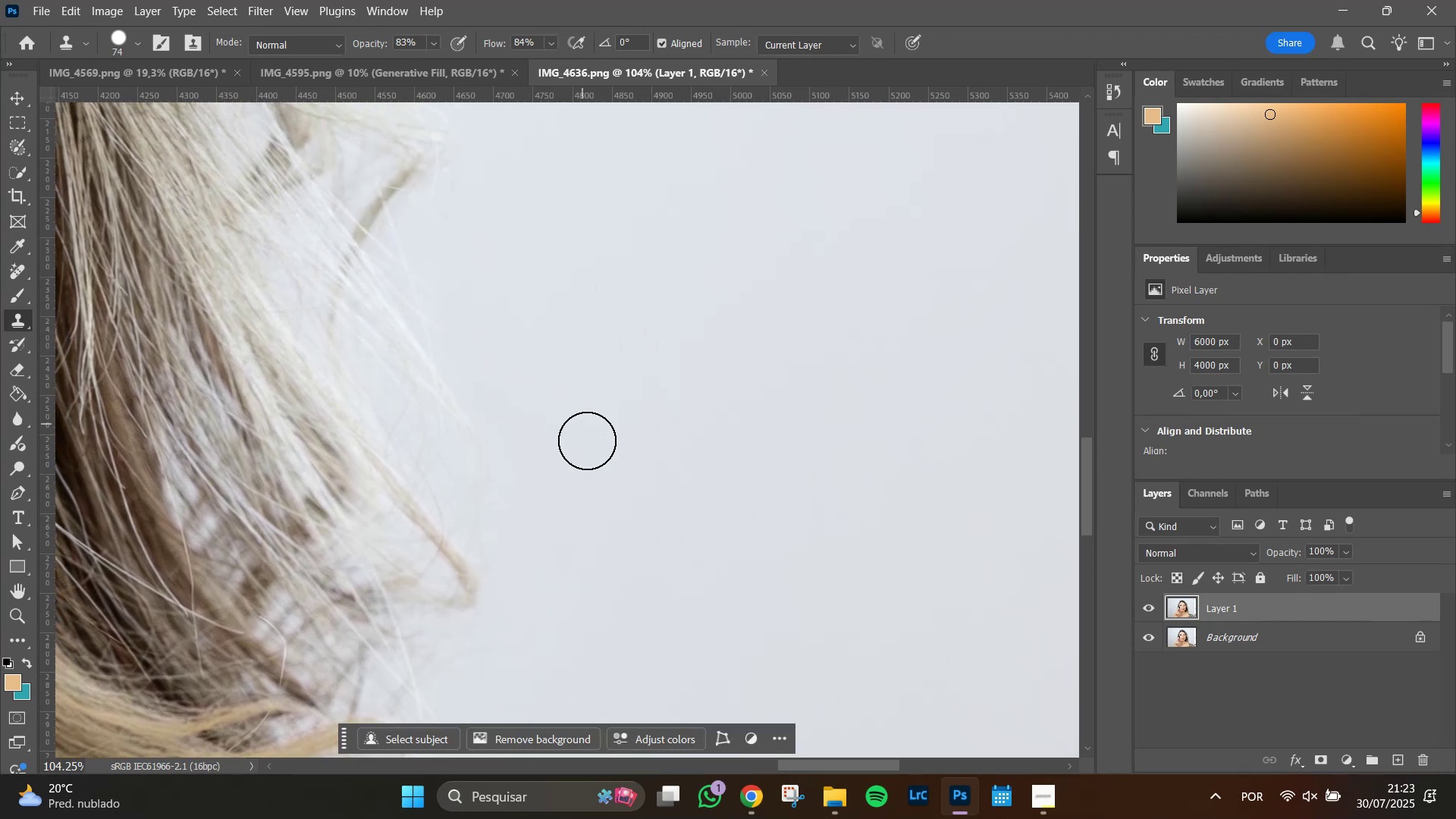 
hold_key(key=Space, duration=1.51)
 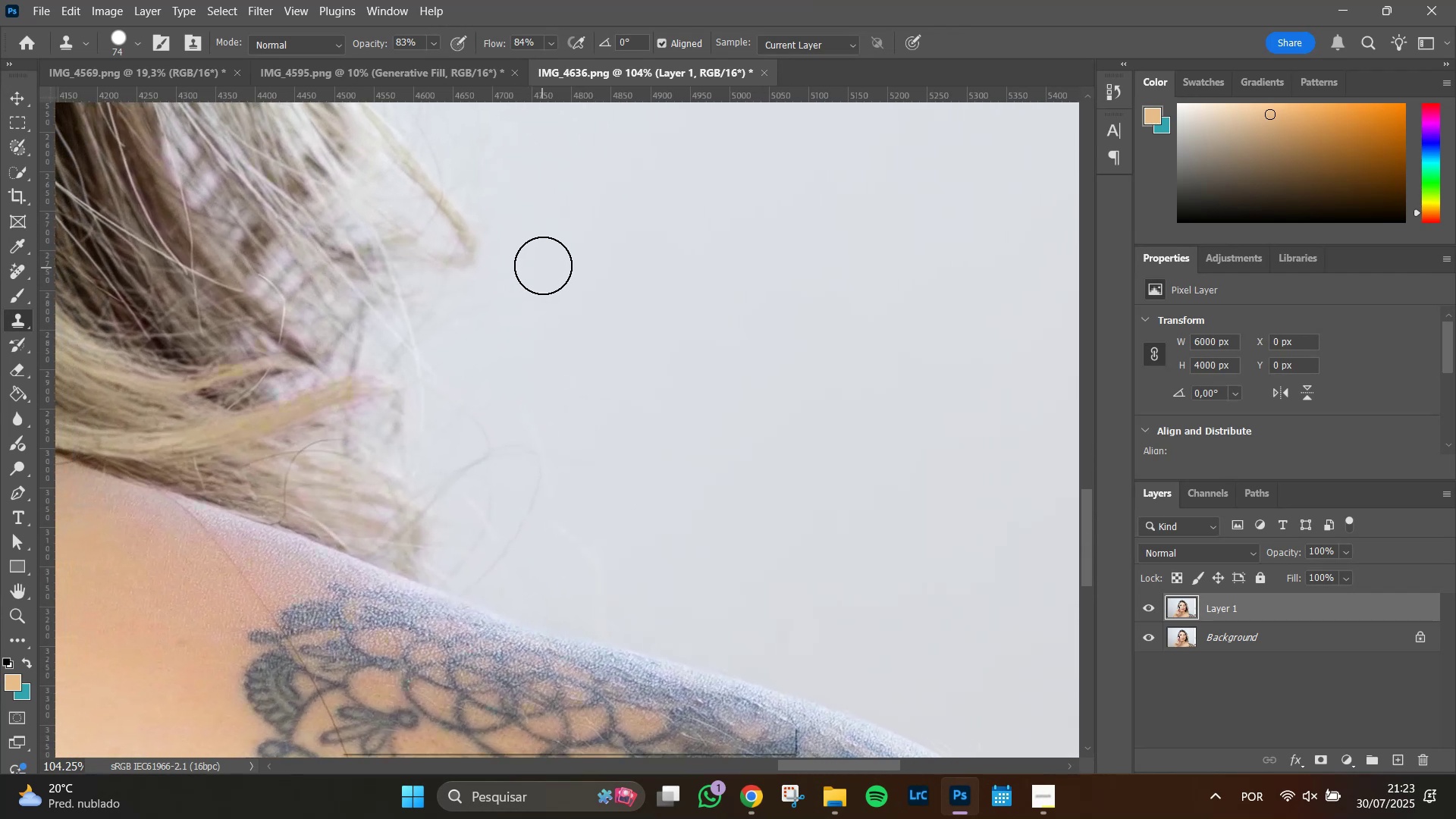 
left_click_drag(start_coordinate=[592, 466], to_coordinate=[560, 238])
 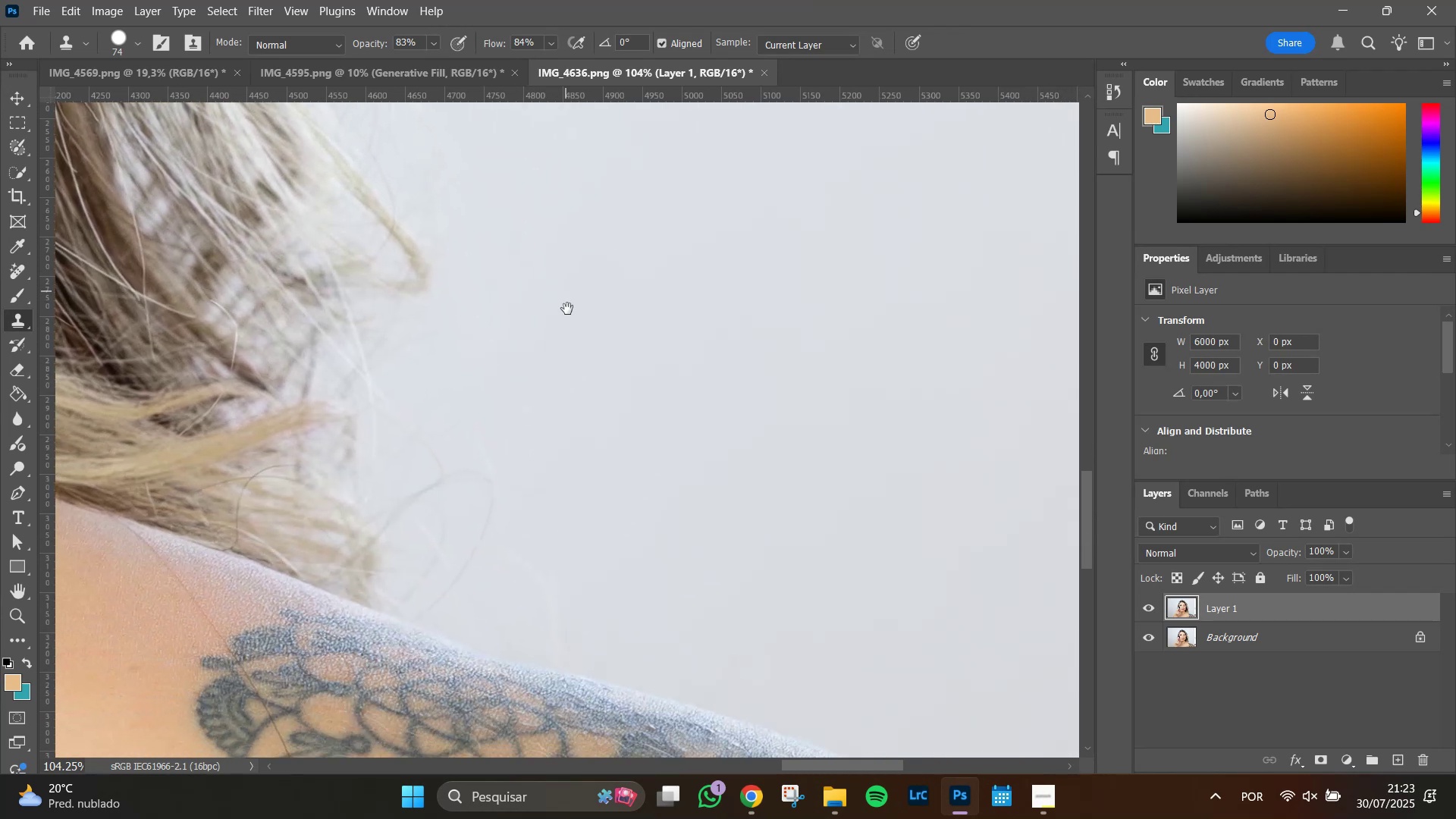 
left_click_drag(start_coordinate=[563, 317], to_coordinate=[592, 332])
 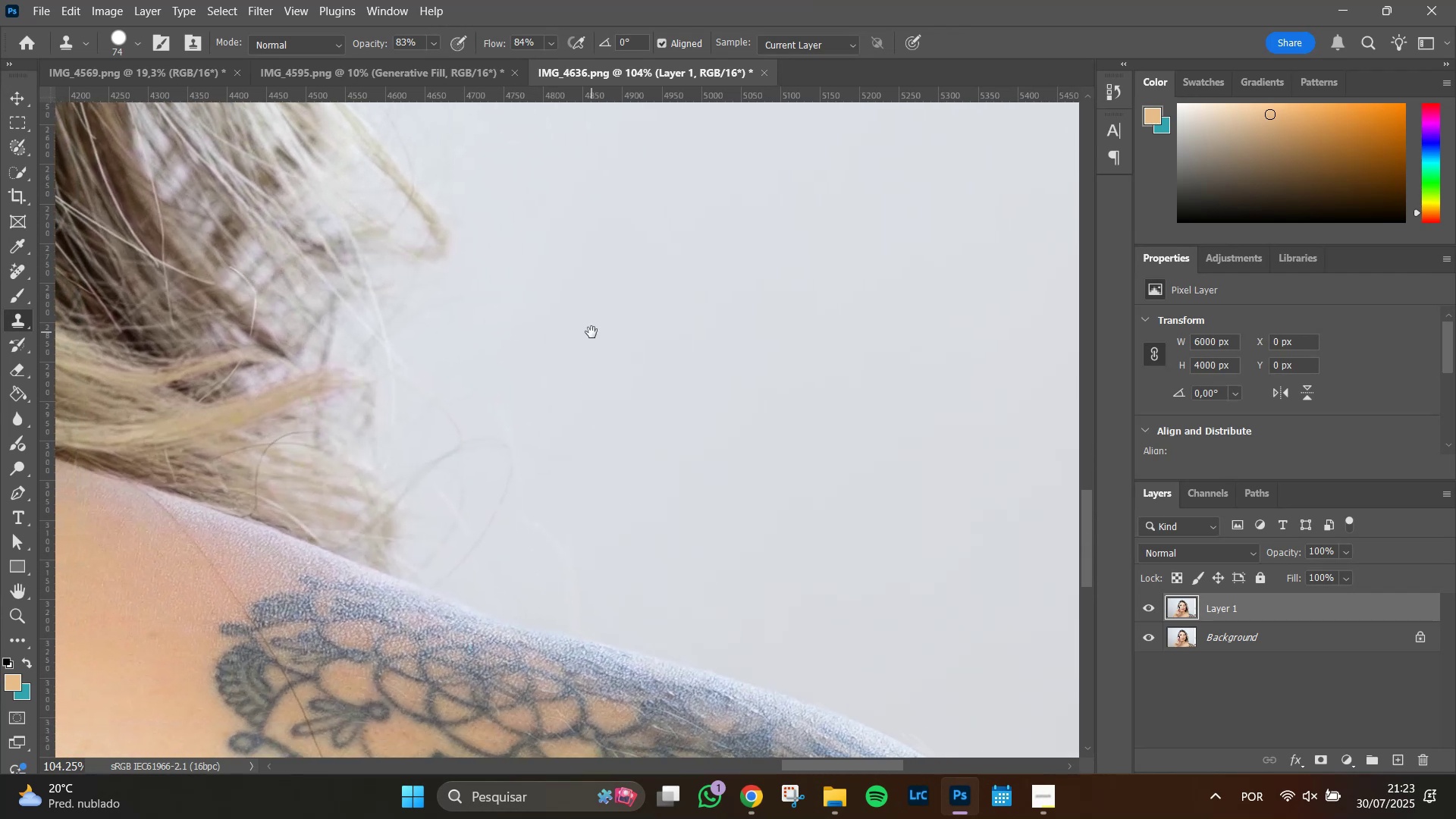 
key(Space)
 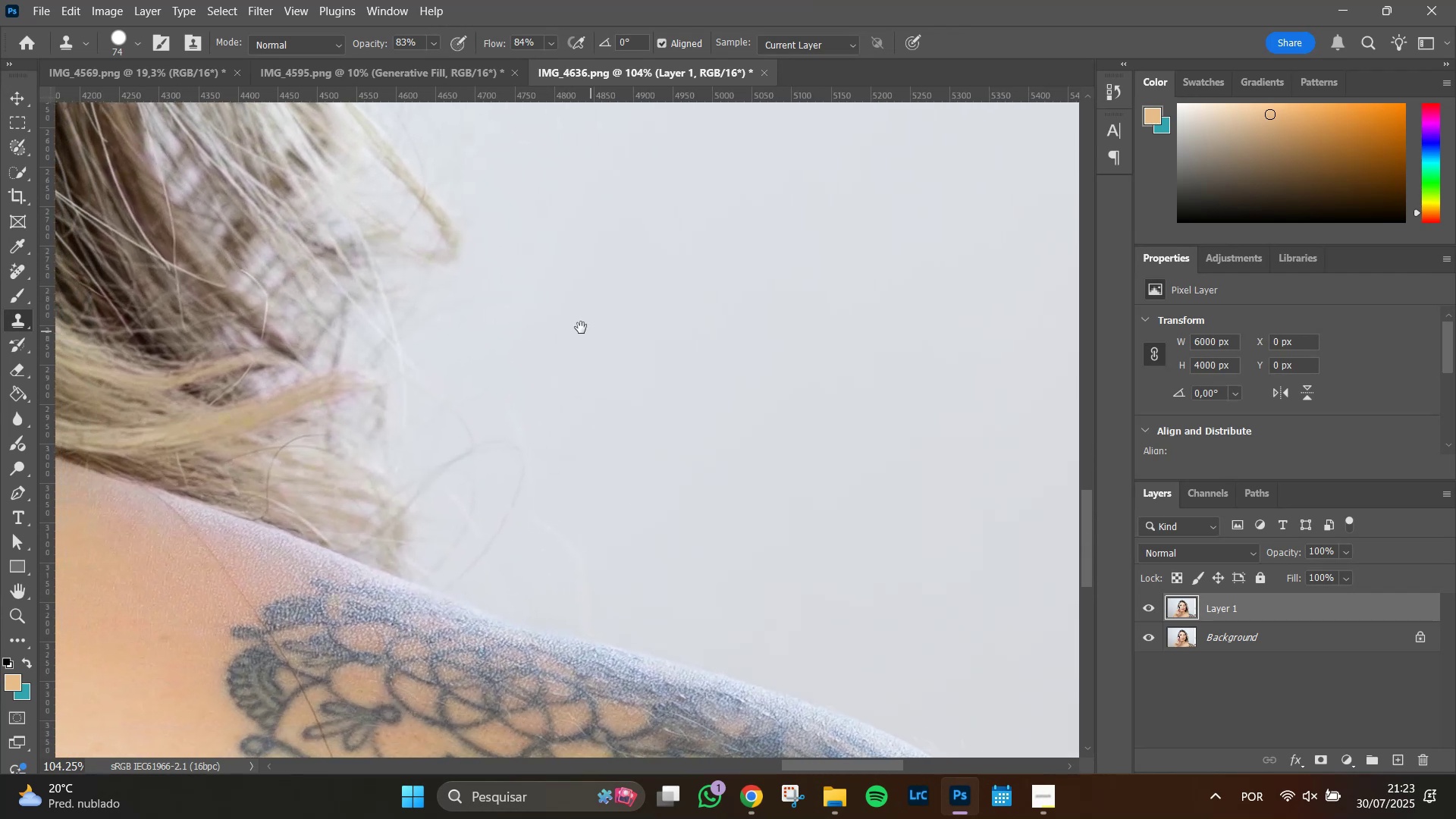 
key(Space)
 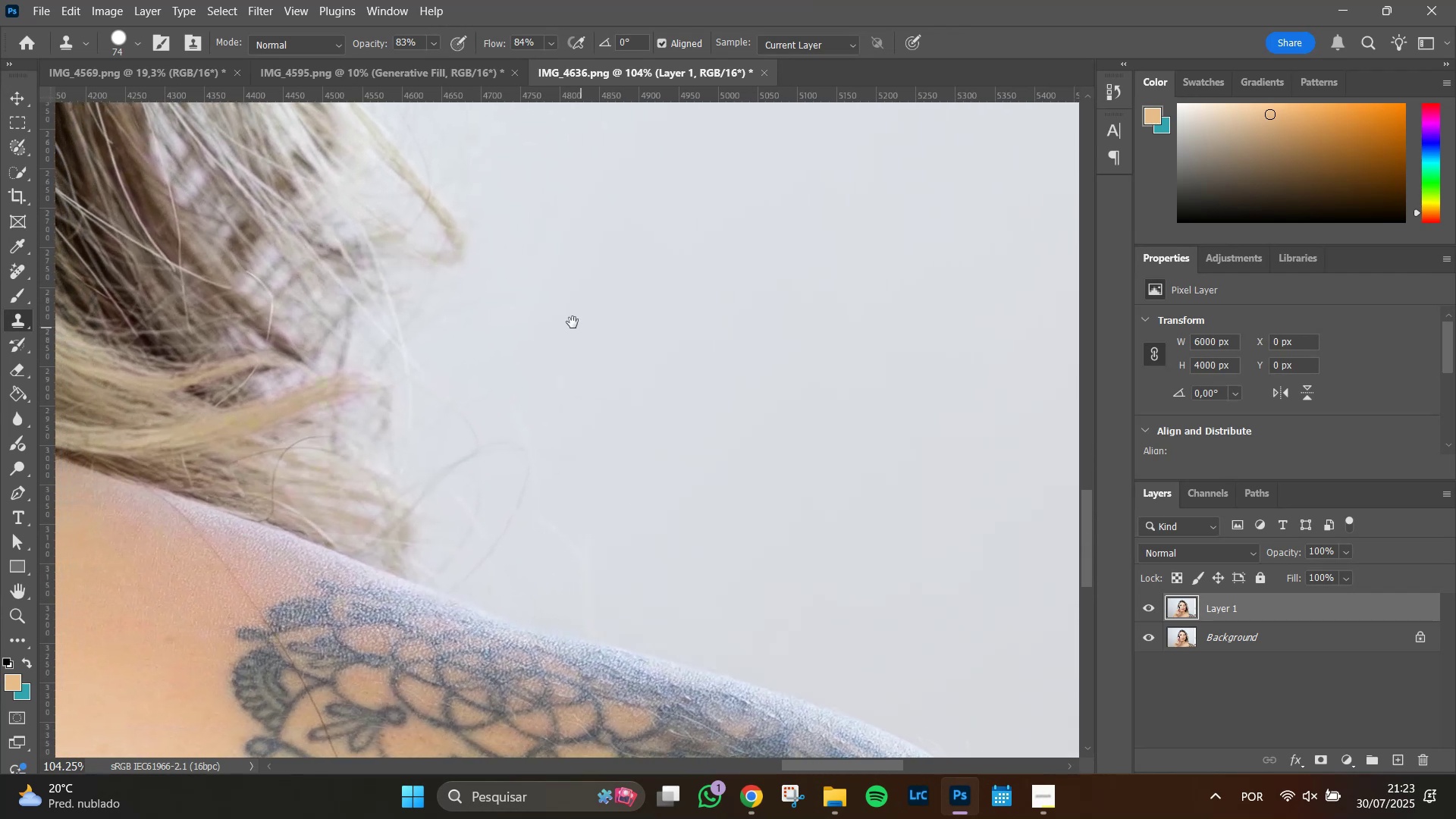 
key(Space)
 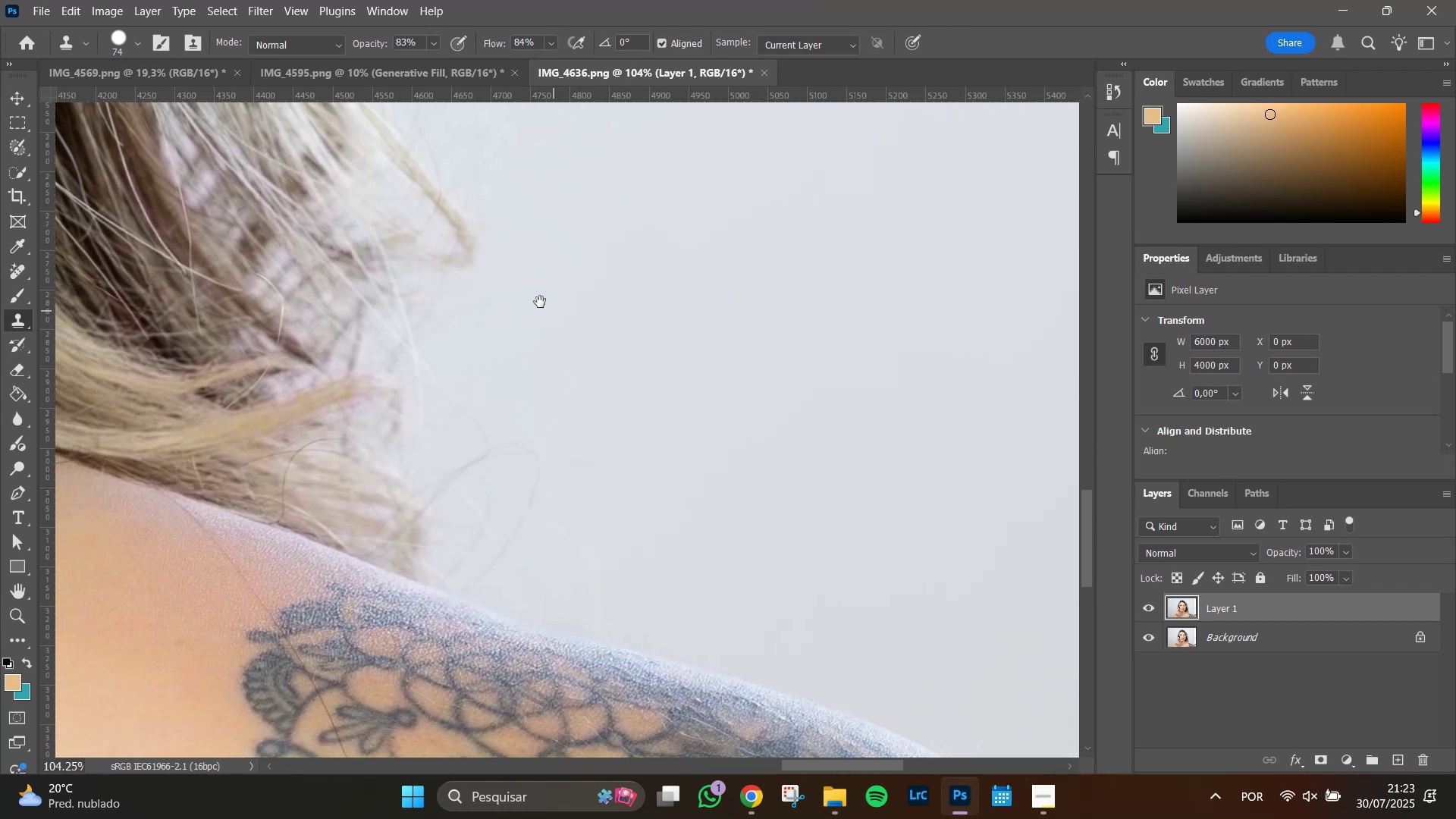 
key(Space)
 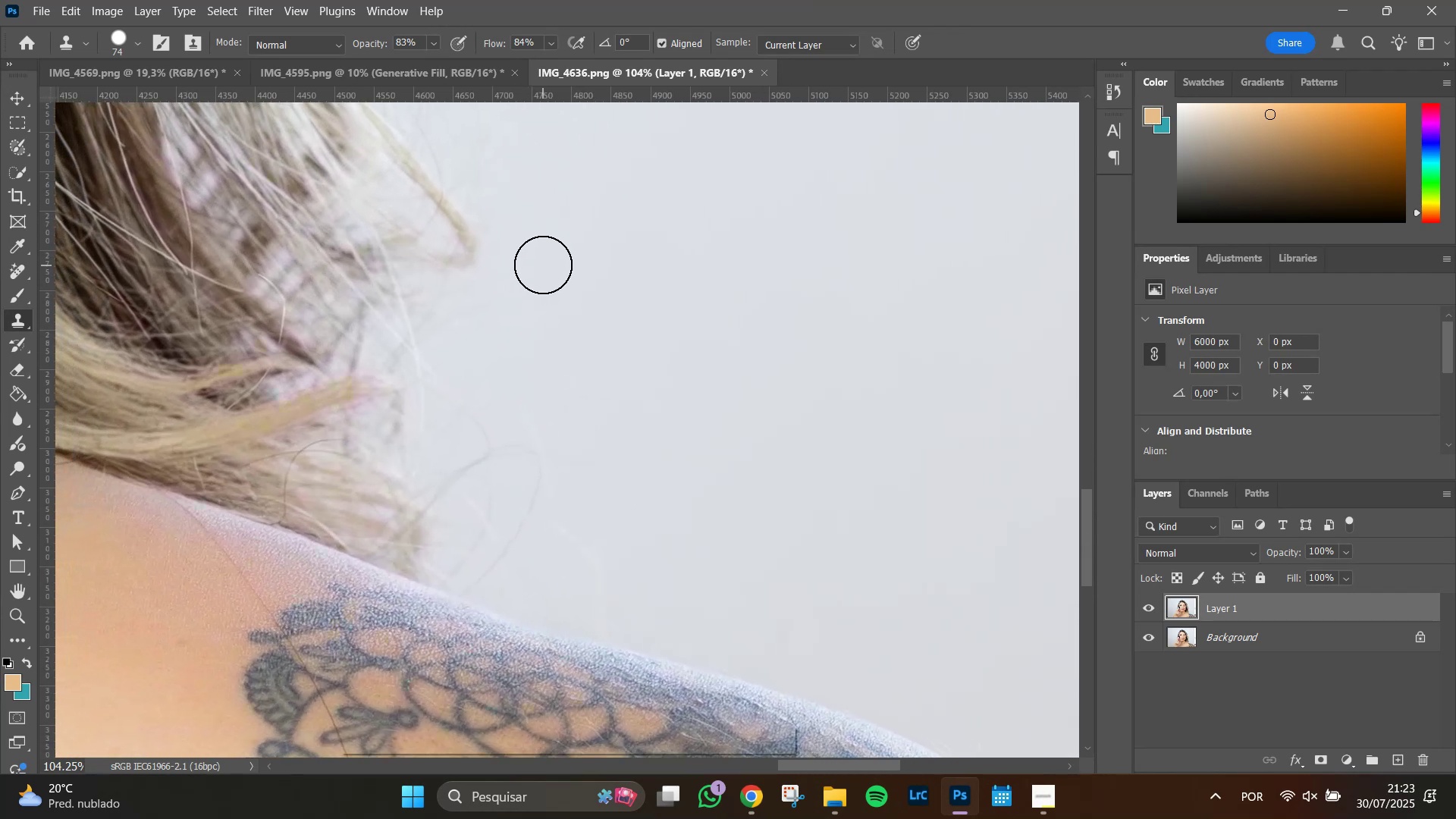 
left_click_drag(start_coordinate=[538, 265], to_coordinate=[556, 309])
 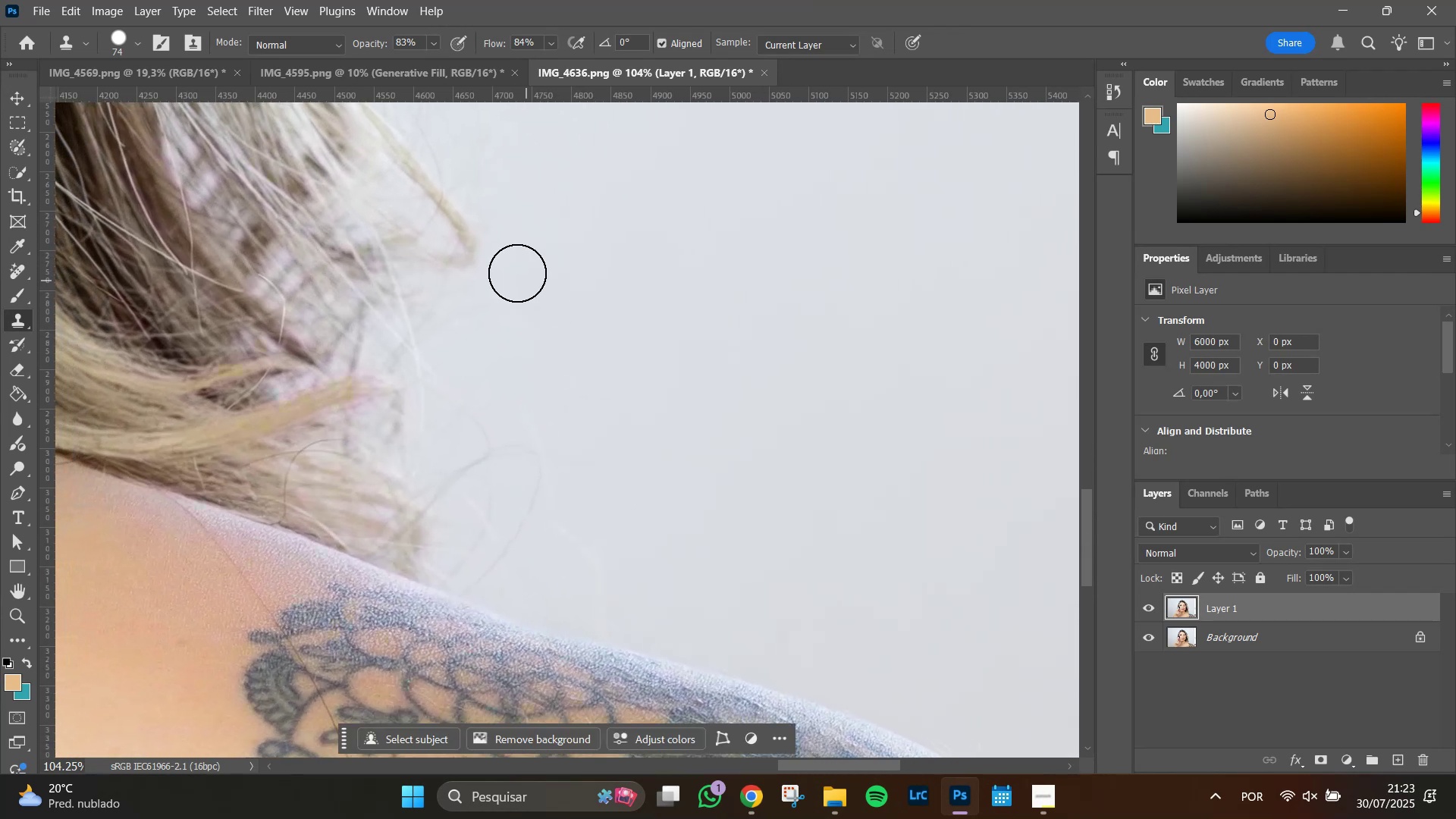 
left_click_drag(start_coordinate=[517, 273], to_coordinate=[550, 331])
 